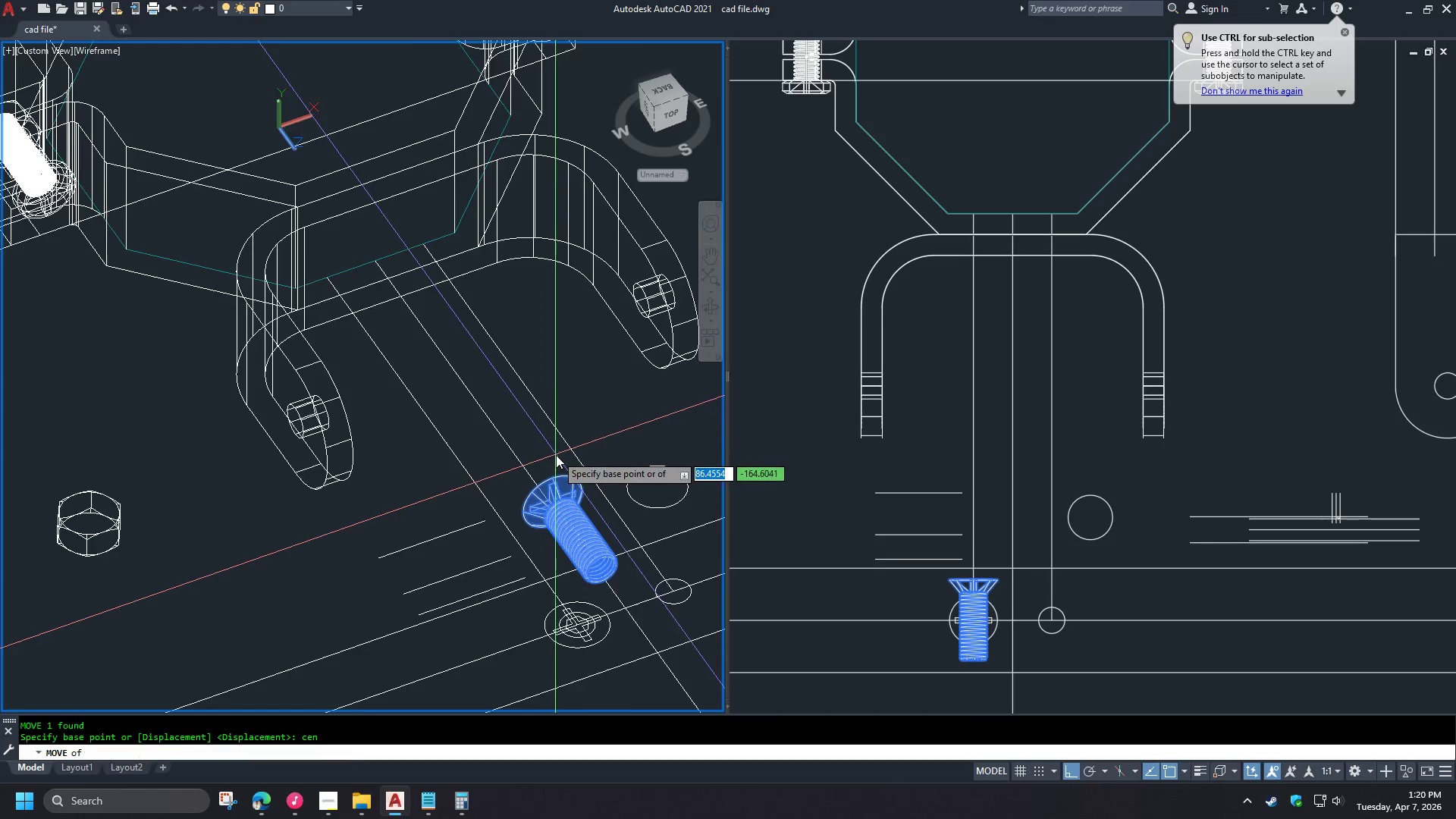 
scroll: coordinate [557, 455], scroll_direction: up, amount: 2.0
 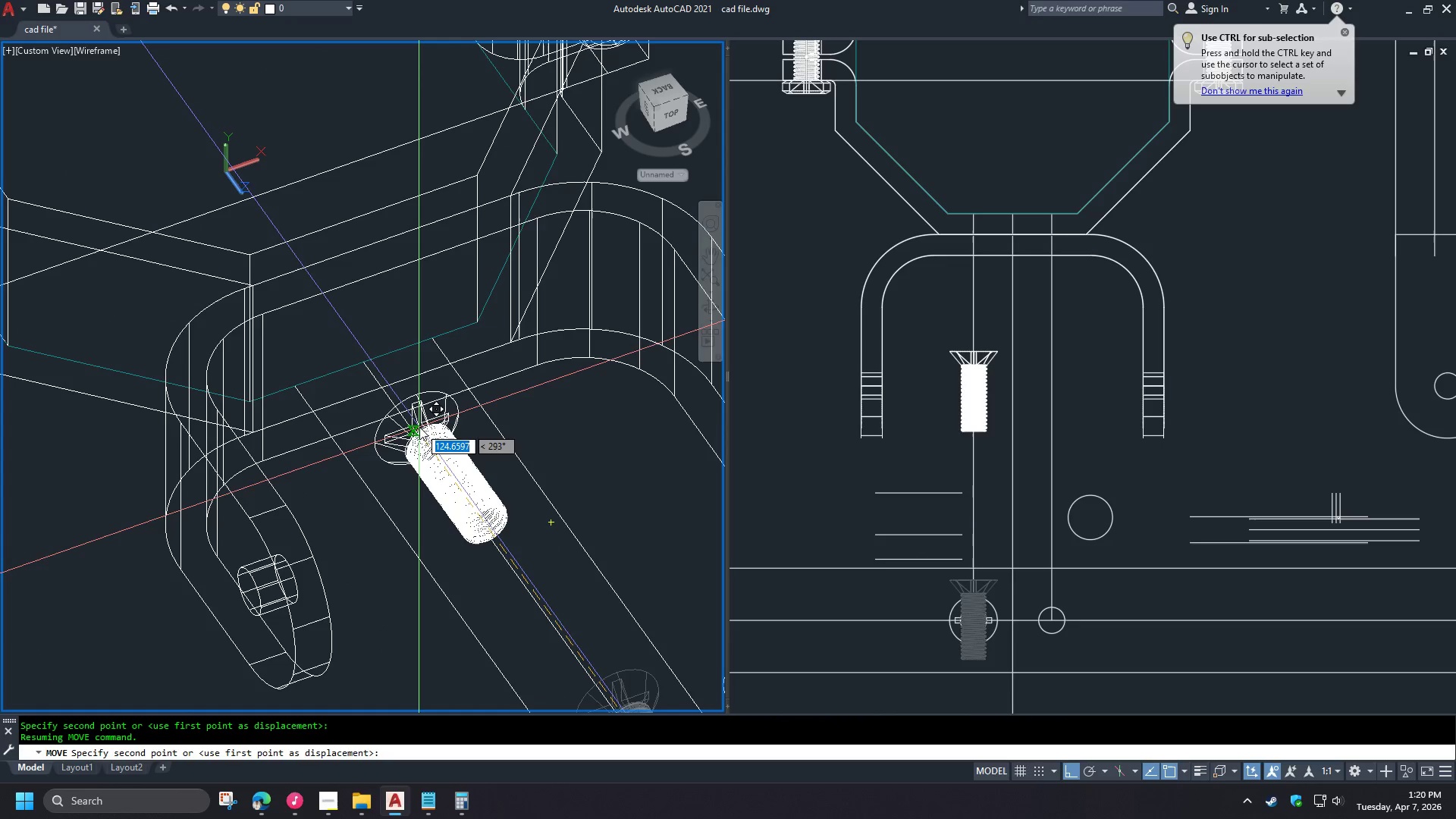 
type(mid )
 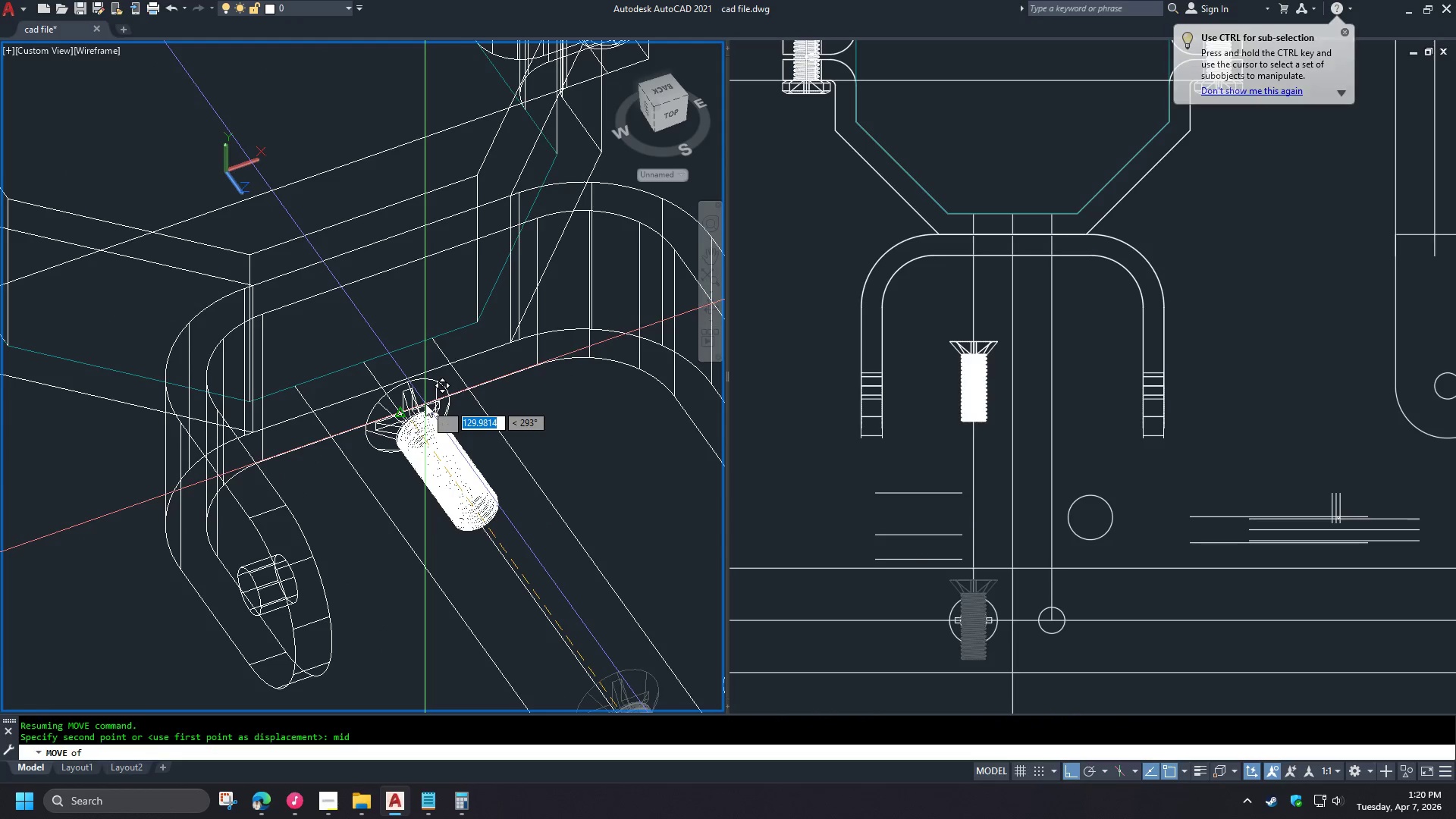 
left_click([425, 403])
 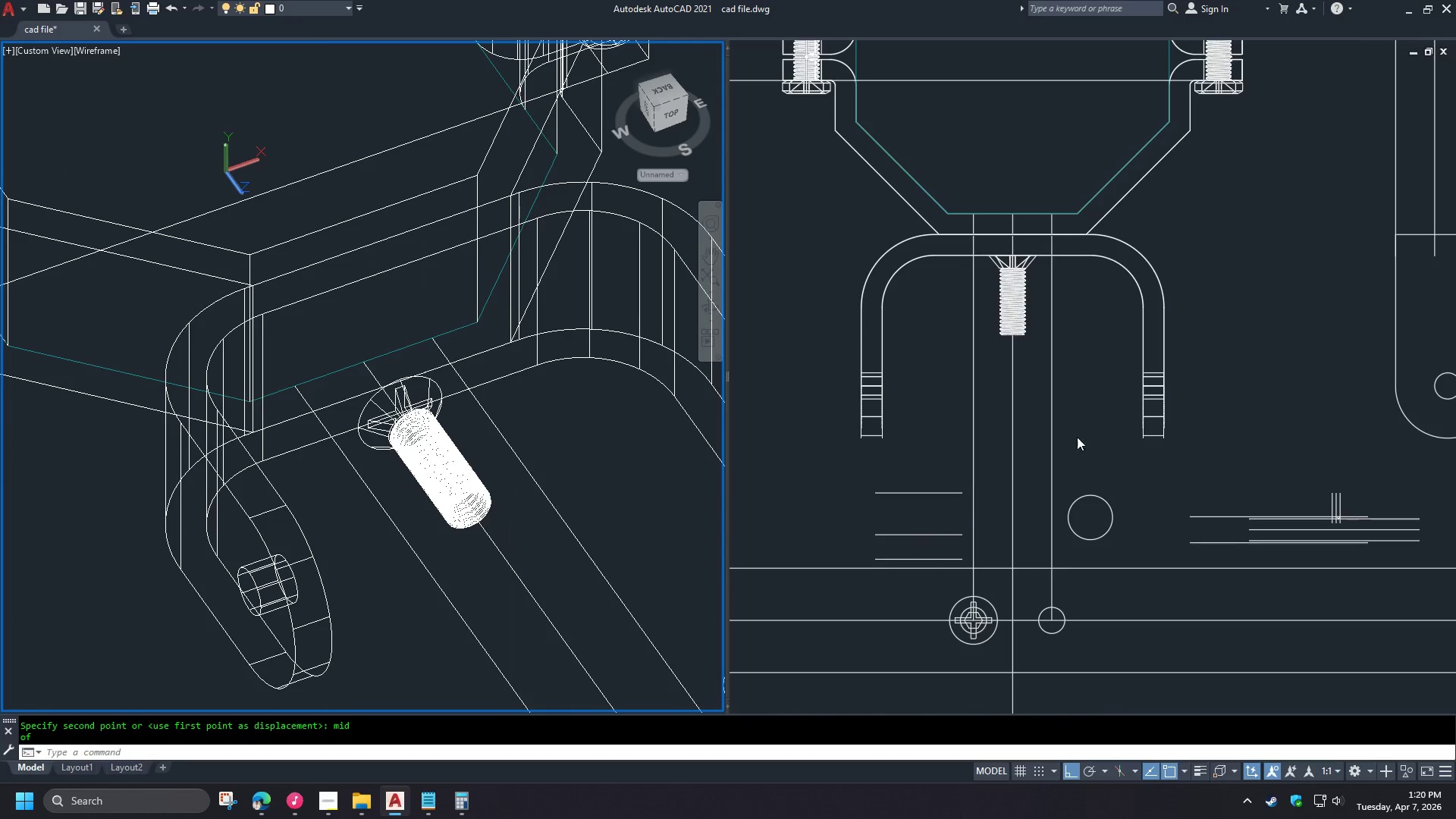 
left_click([1051, 352])
 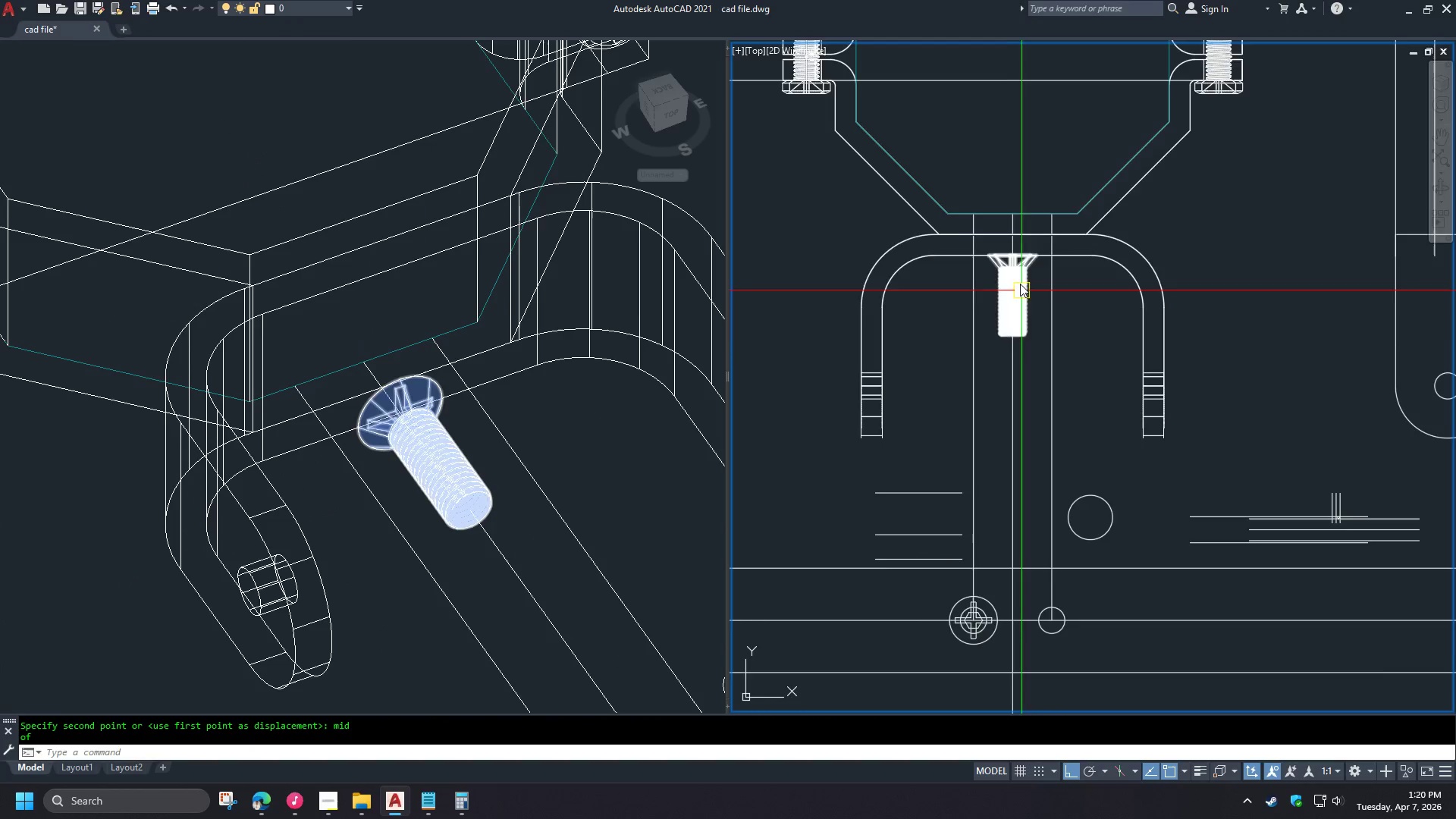 
left_click([1022, 340])
 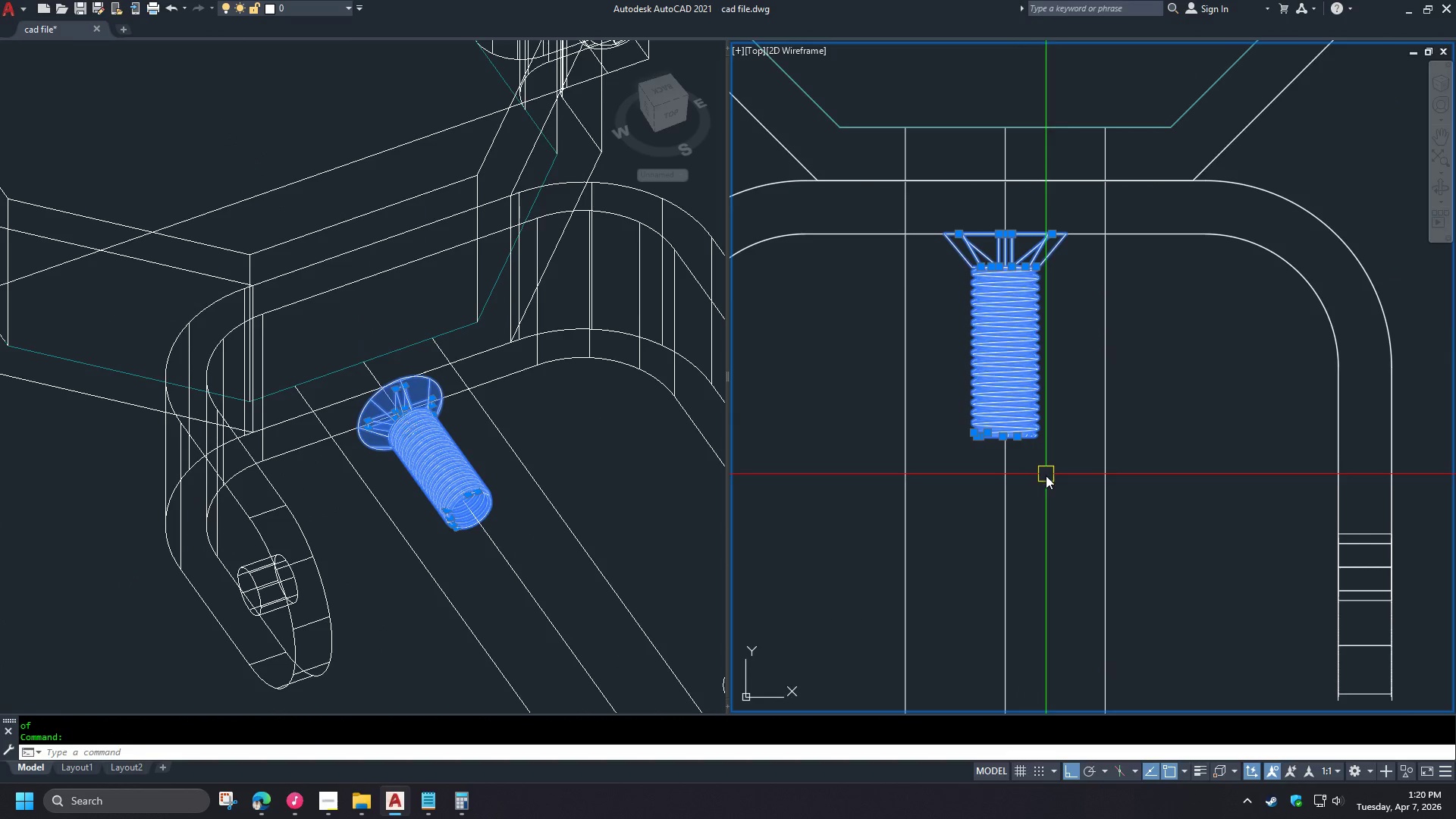 
key(M)
 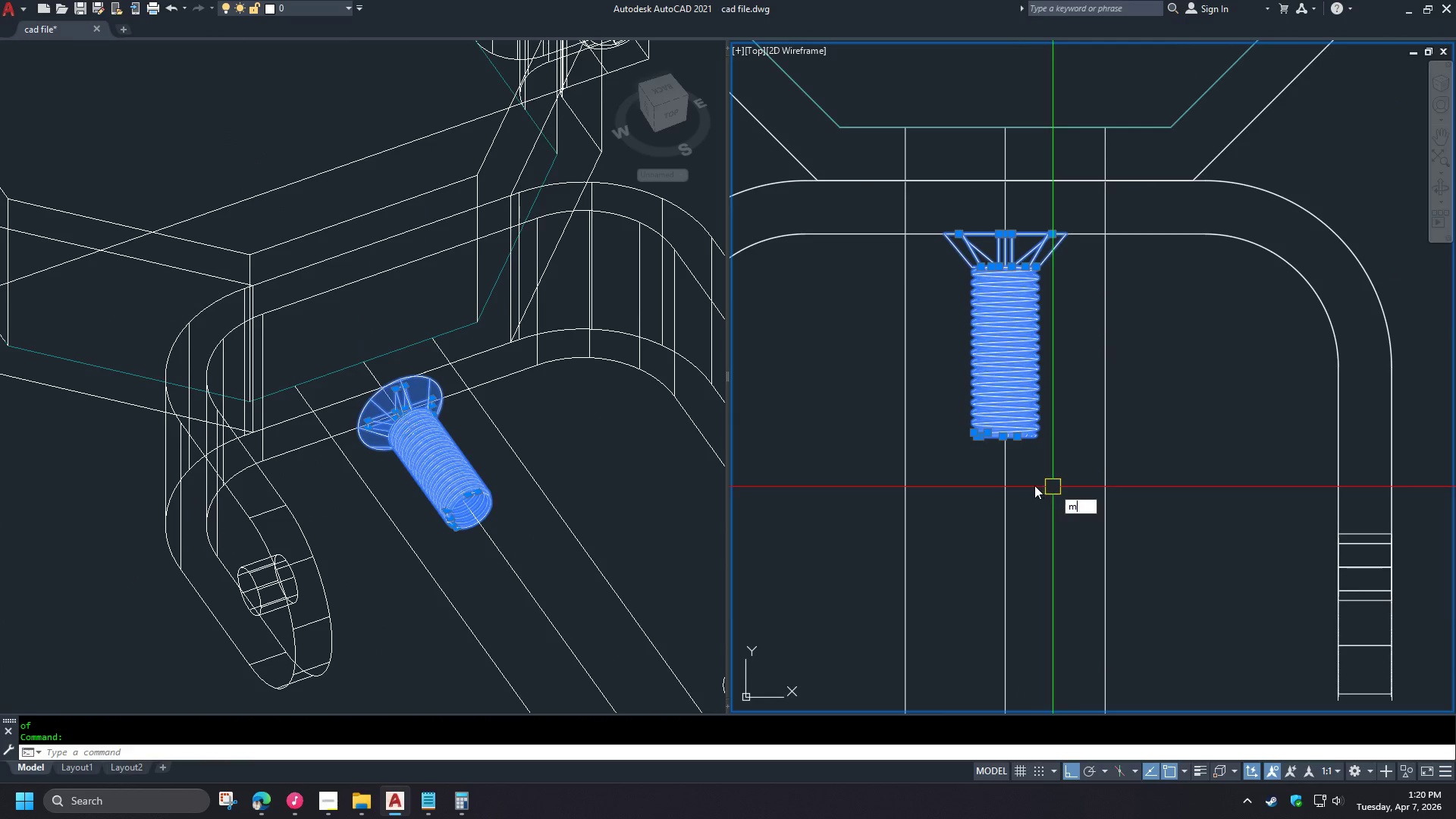 
key(Space)
 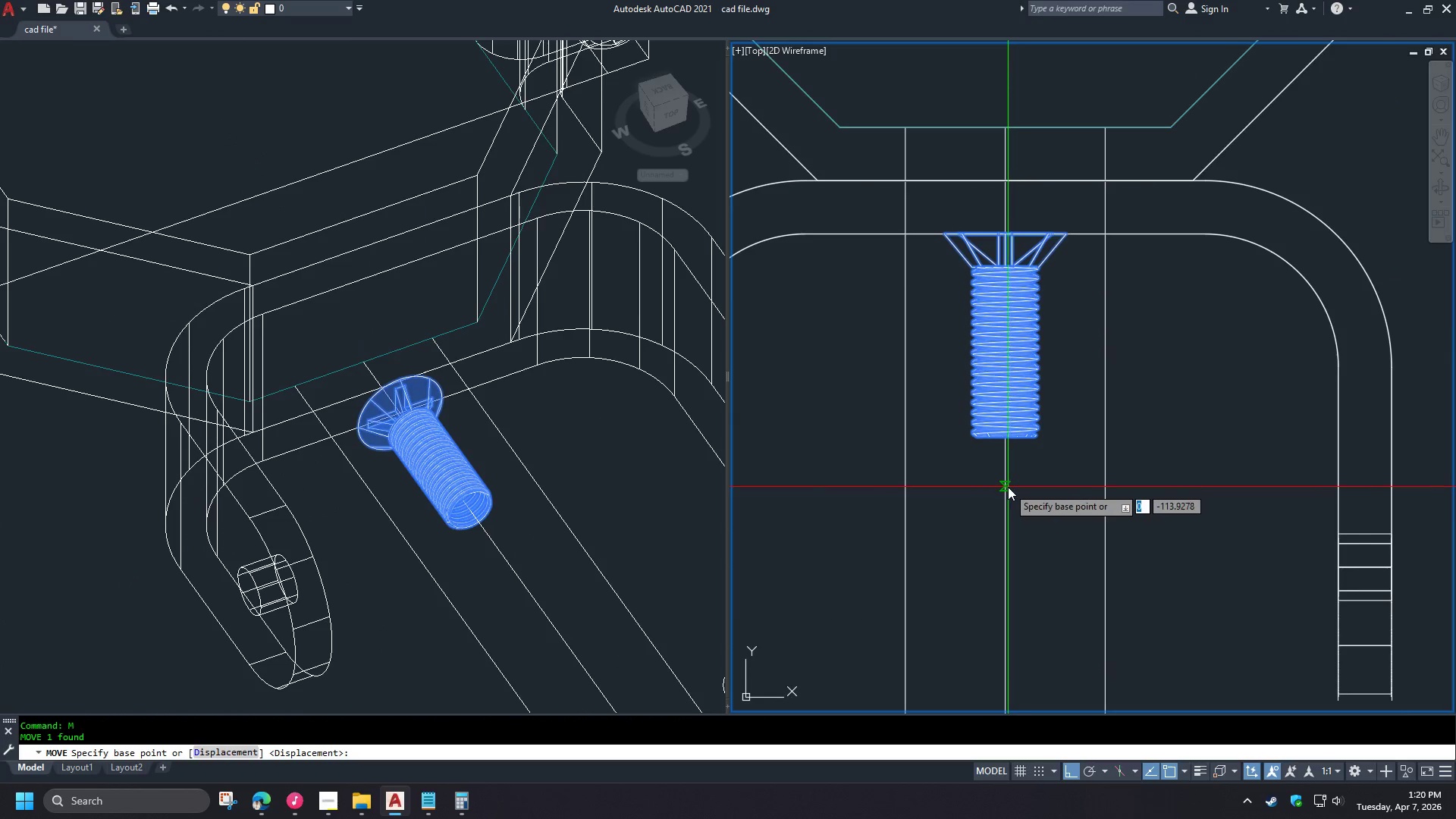 
left_click([1008, 487])
 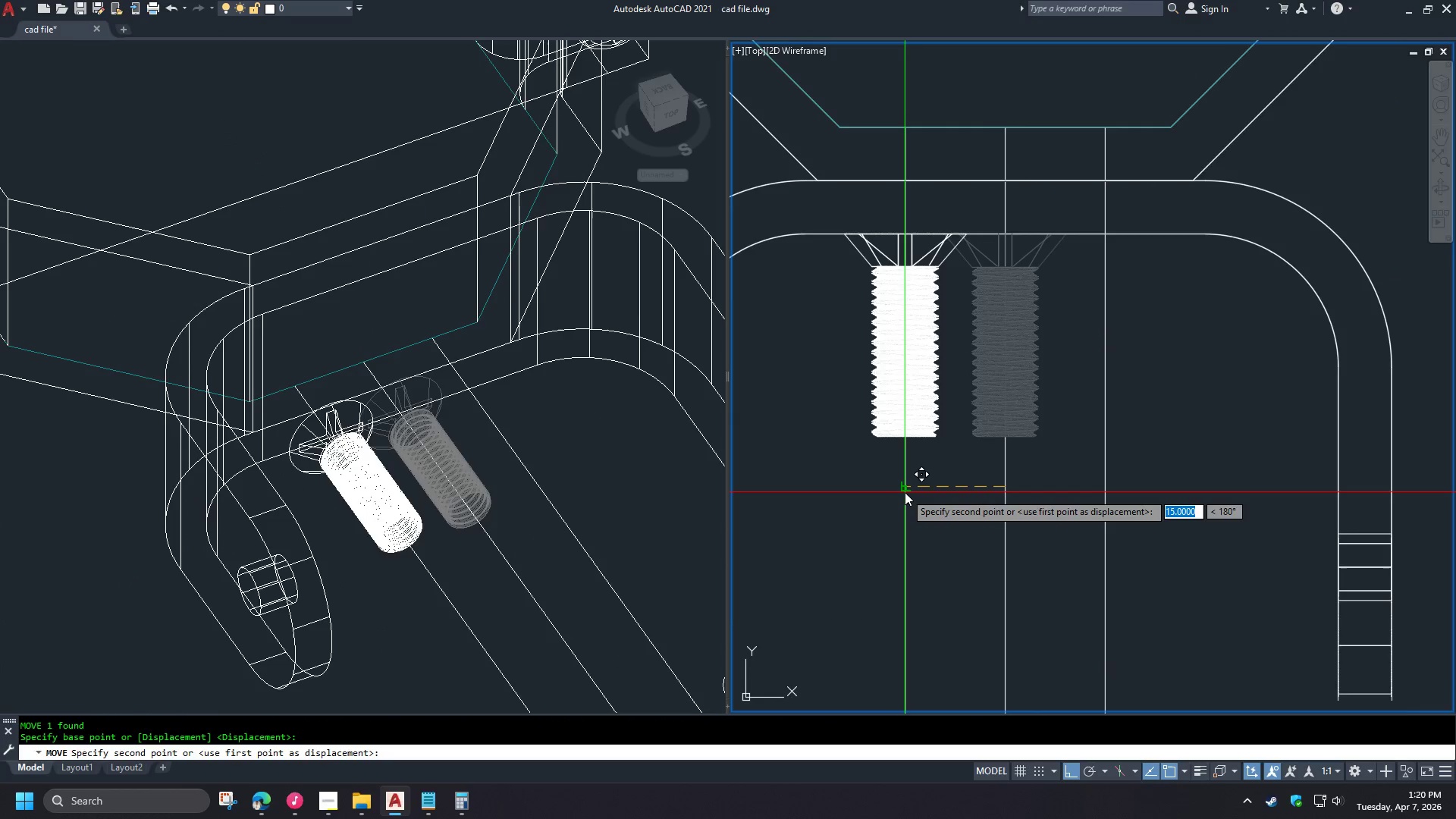 
scroll: coordinate [1016, 272], scroll_direction: up, amount: 2.0
 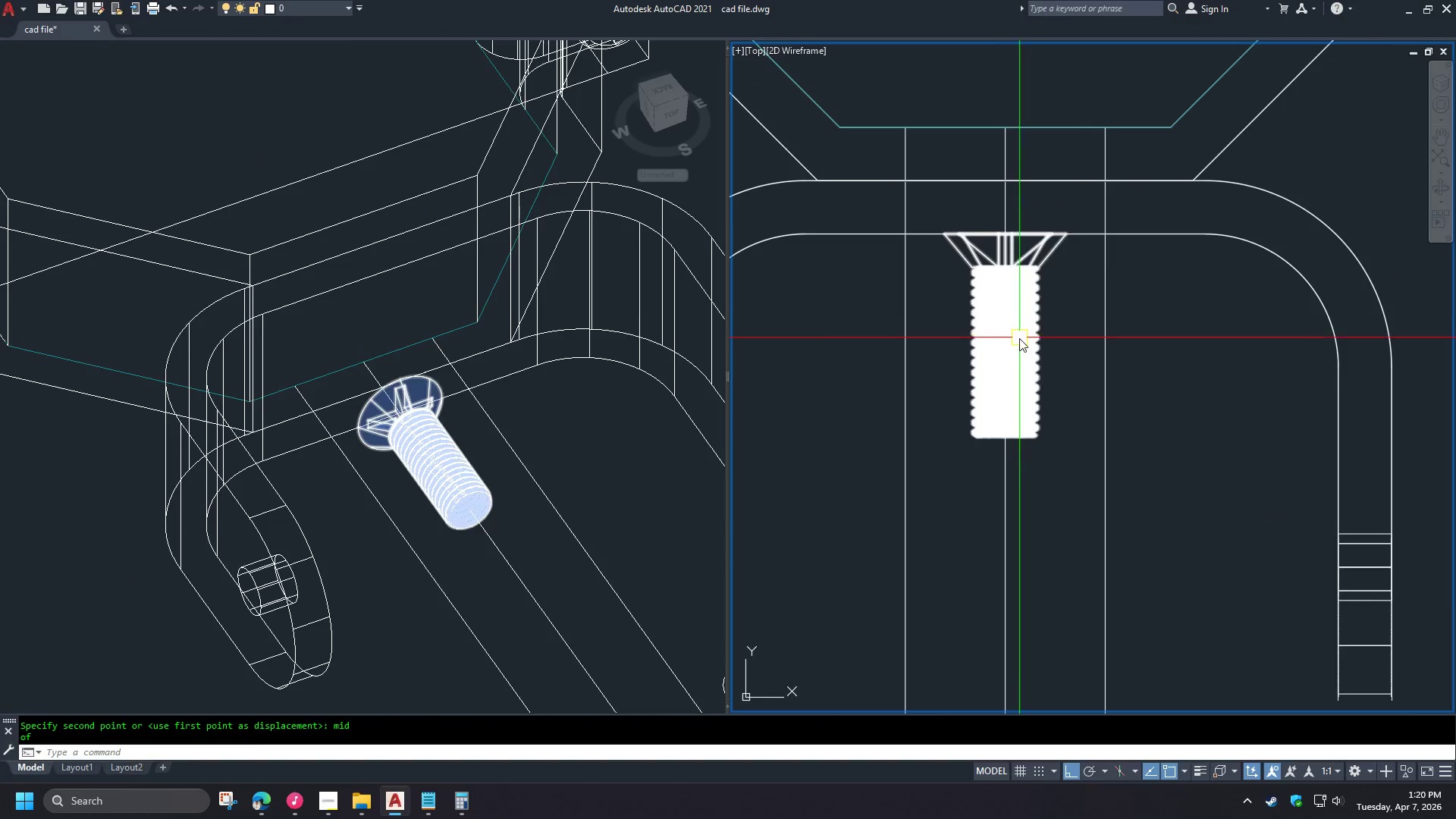 
left_click([905, 492])
 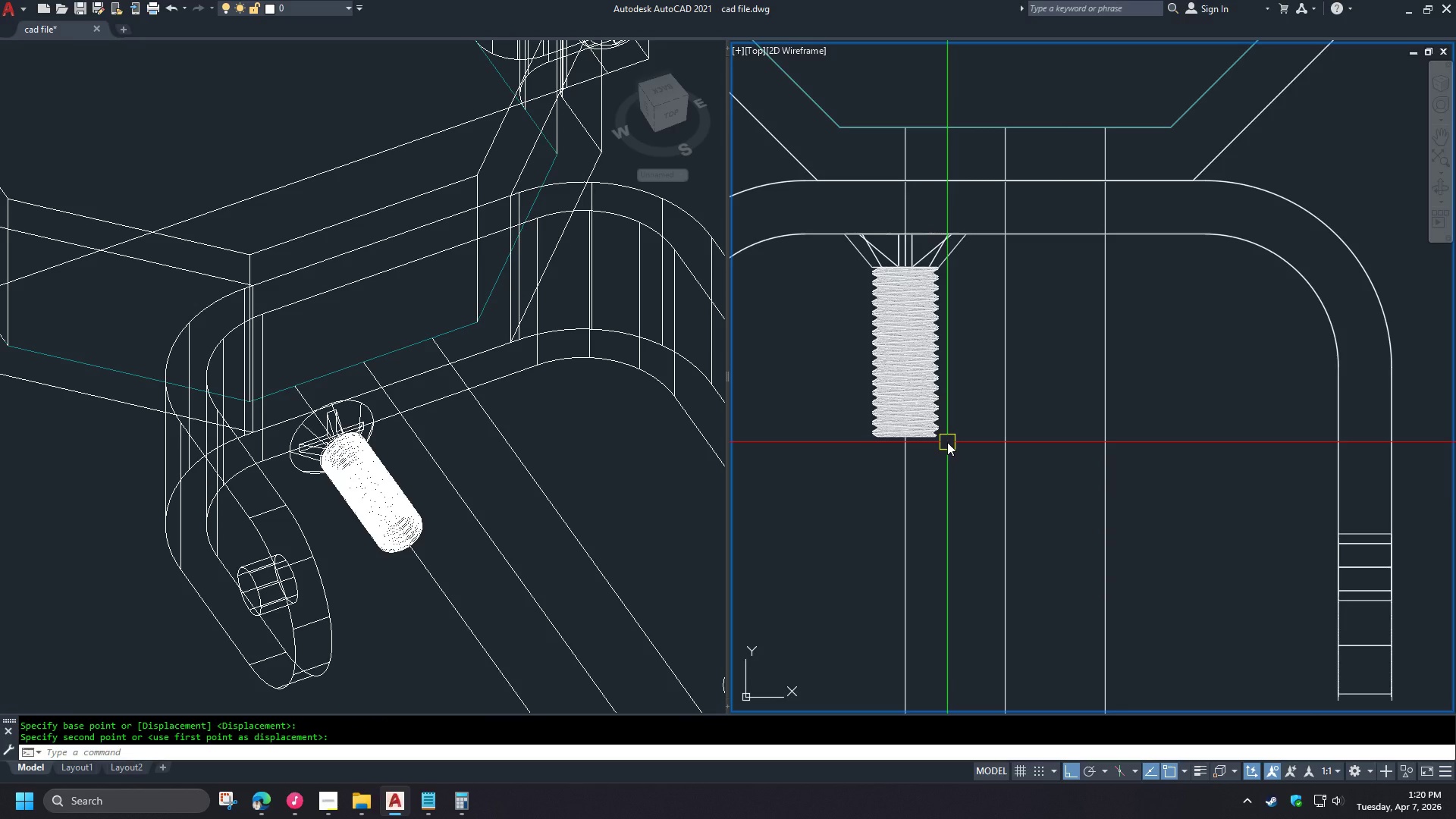 
wait(6.52)
 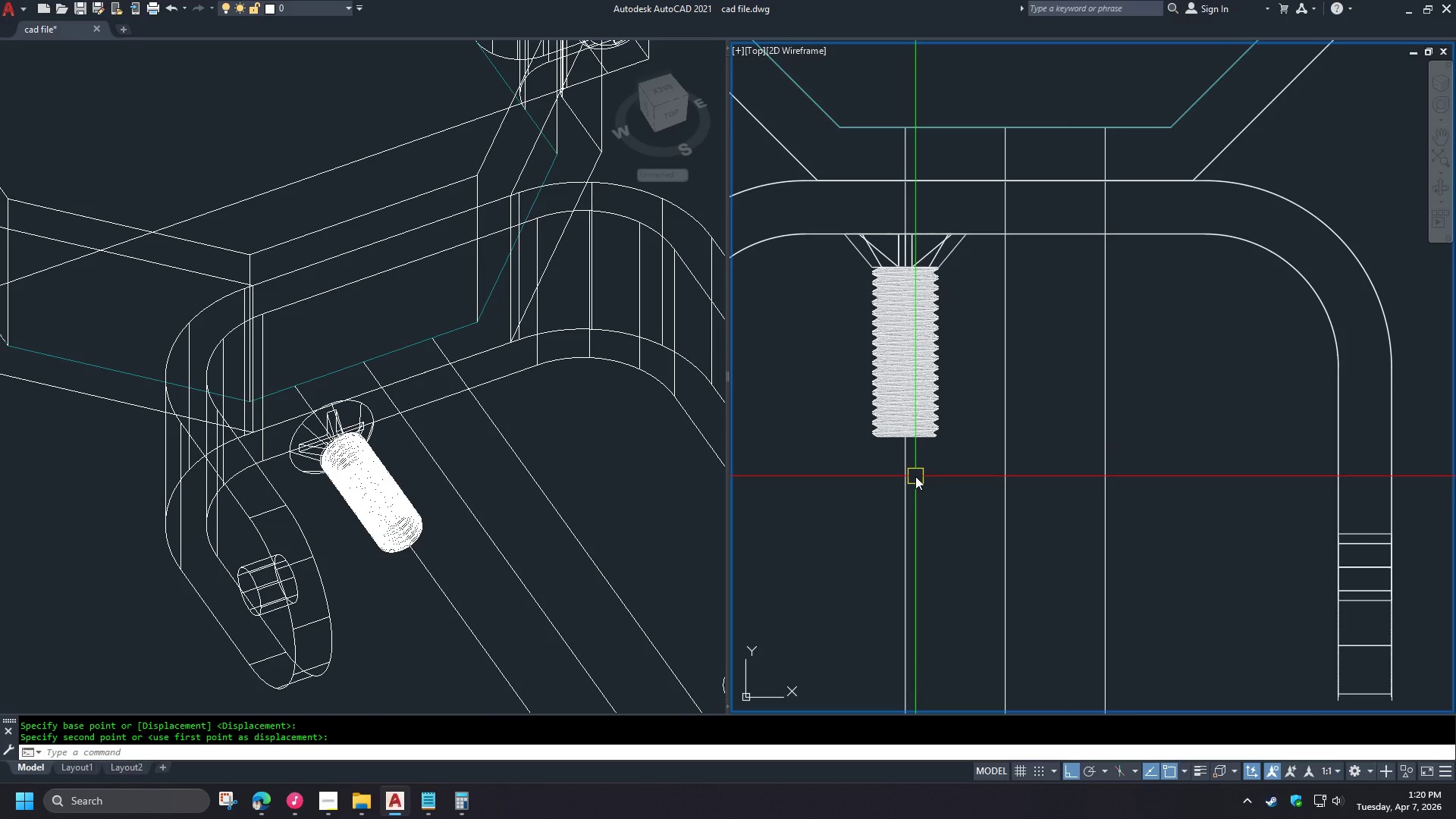 
left_click([939, 430])
 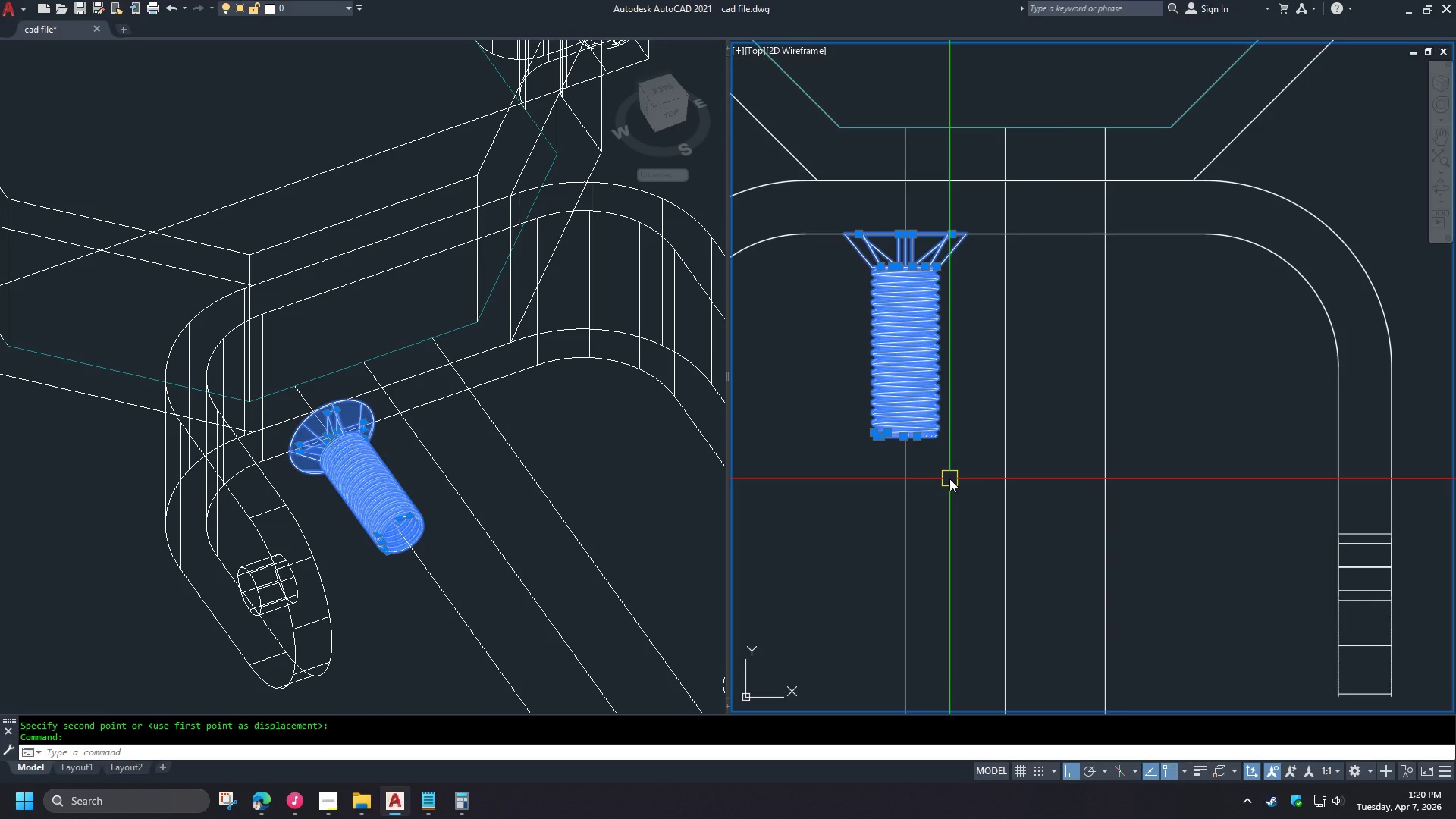 
key(C)
 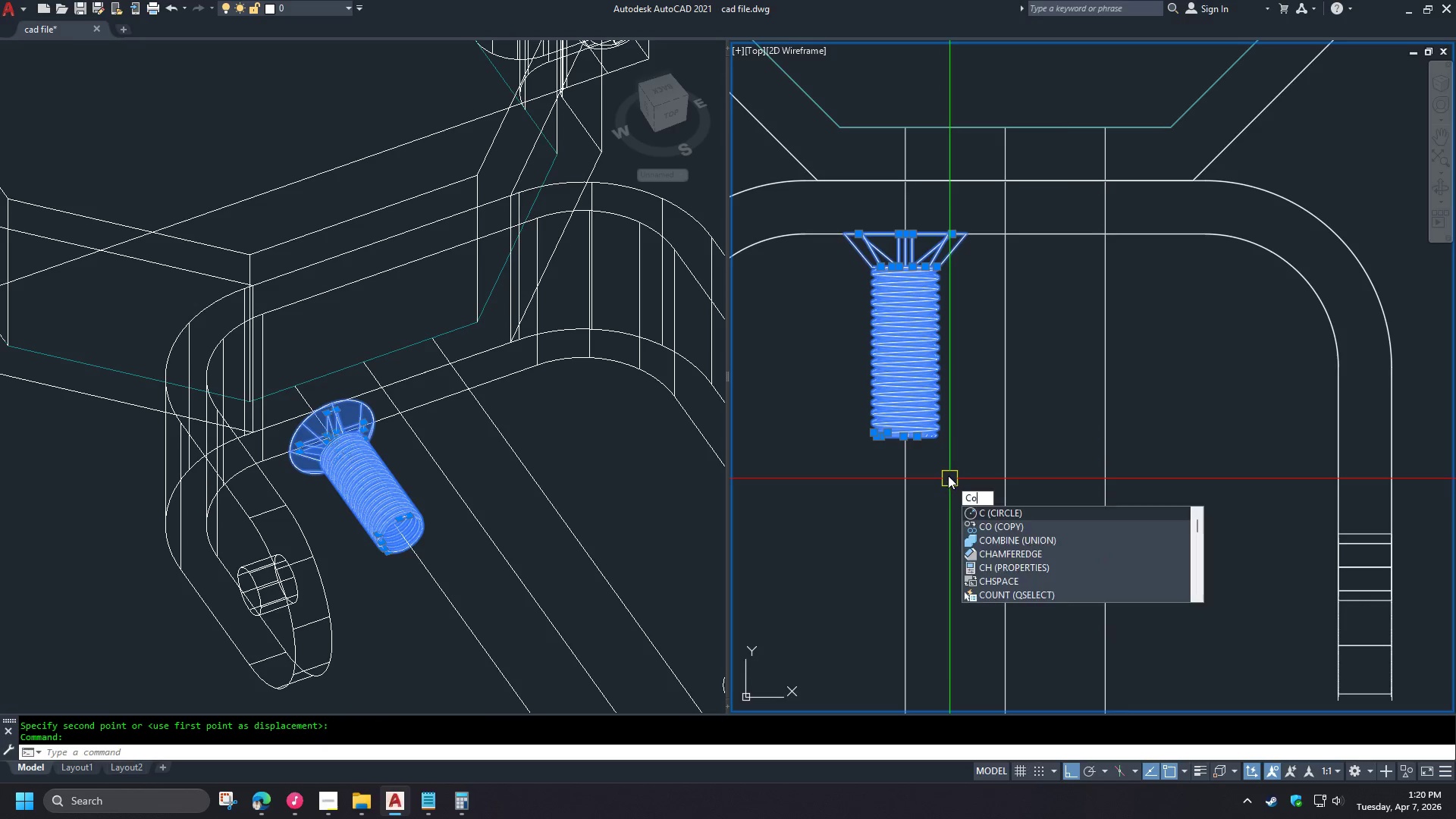 
key(O)
 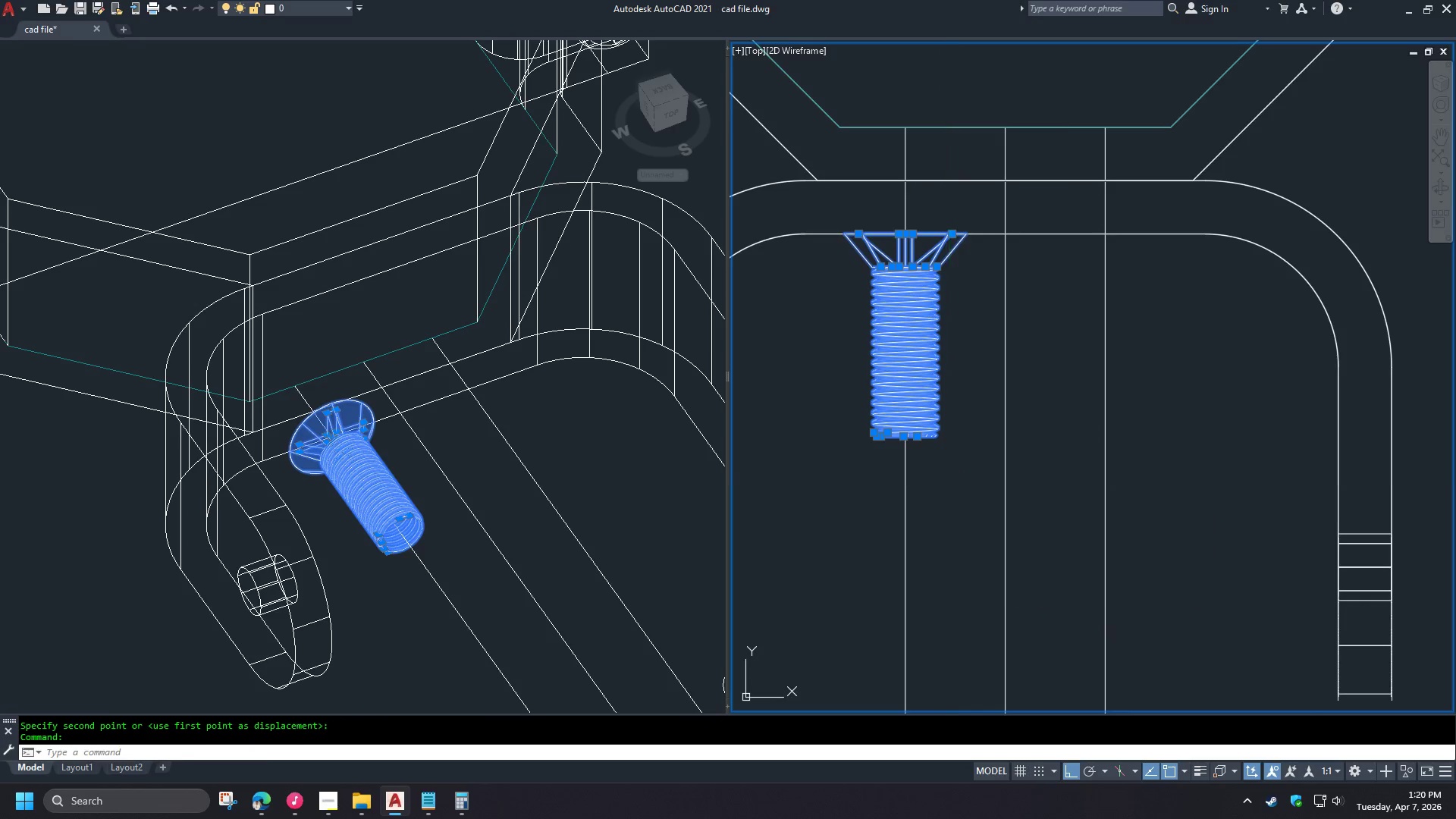 
key(Space)
 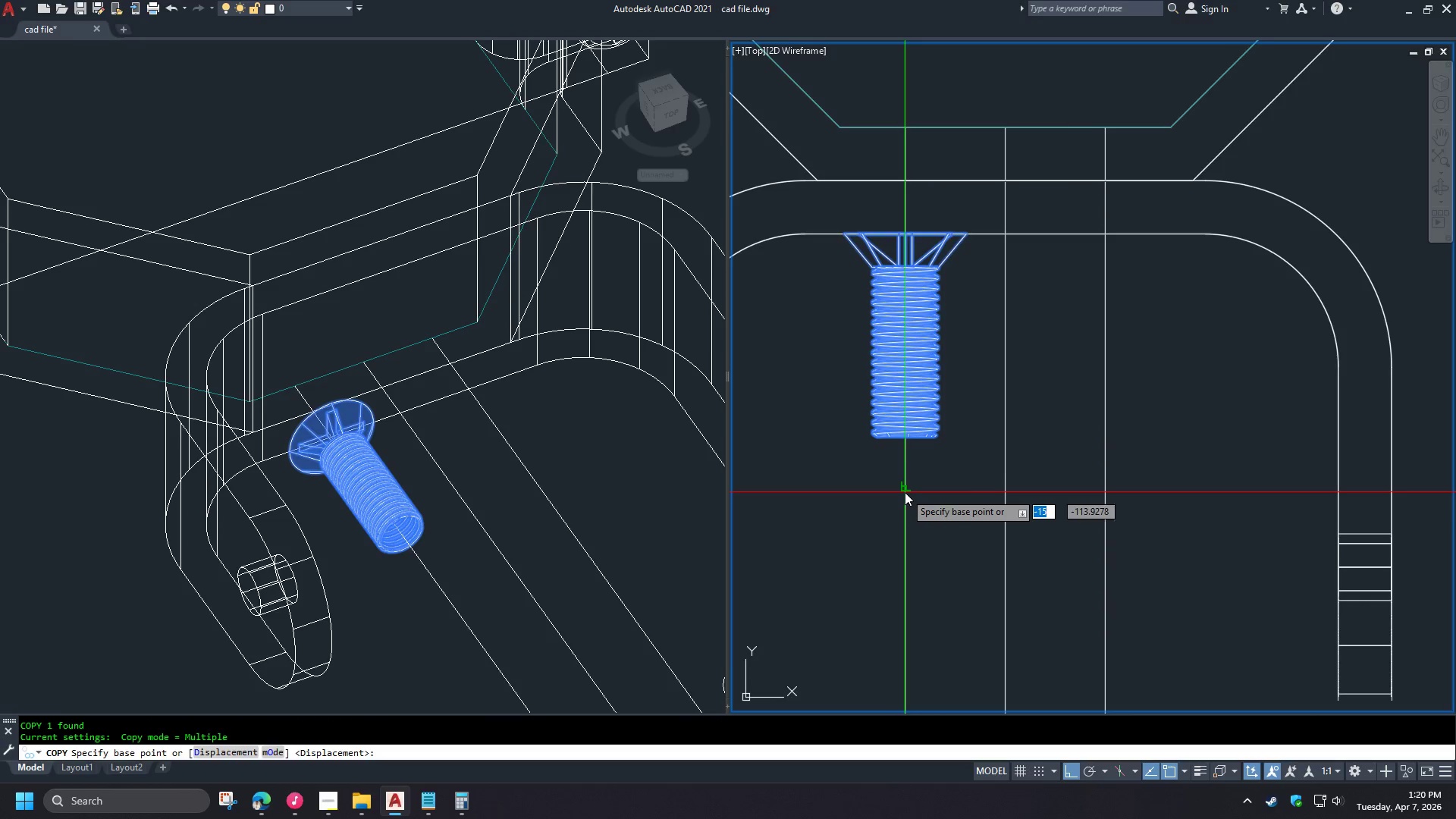 
left_click([905, 492])
 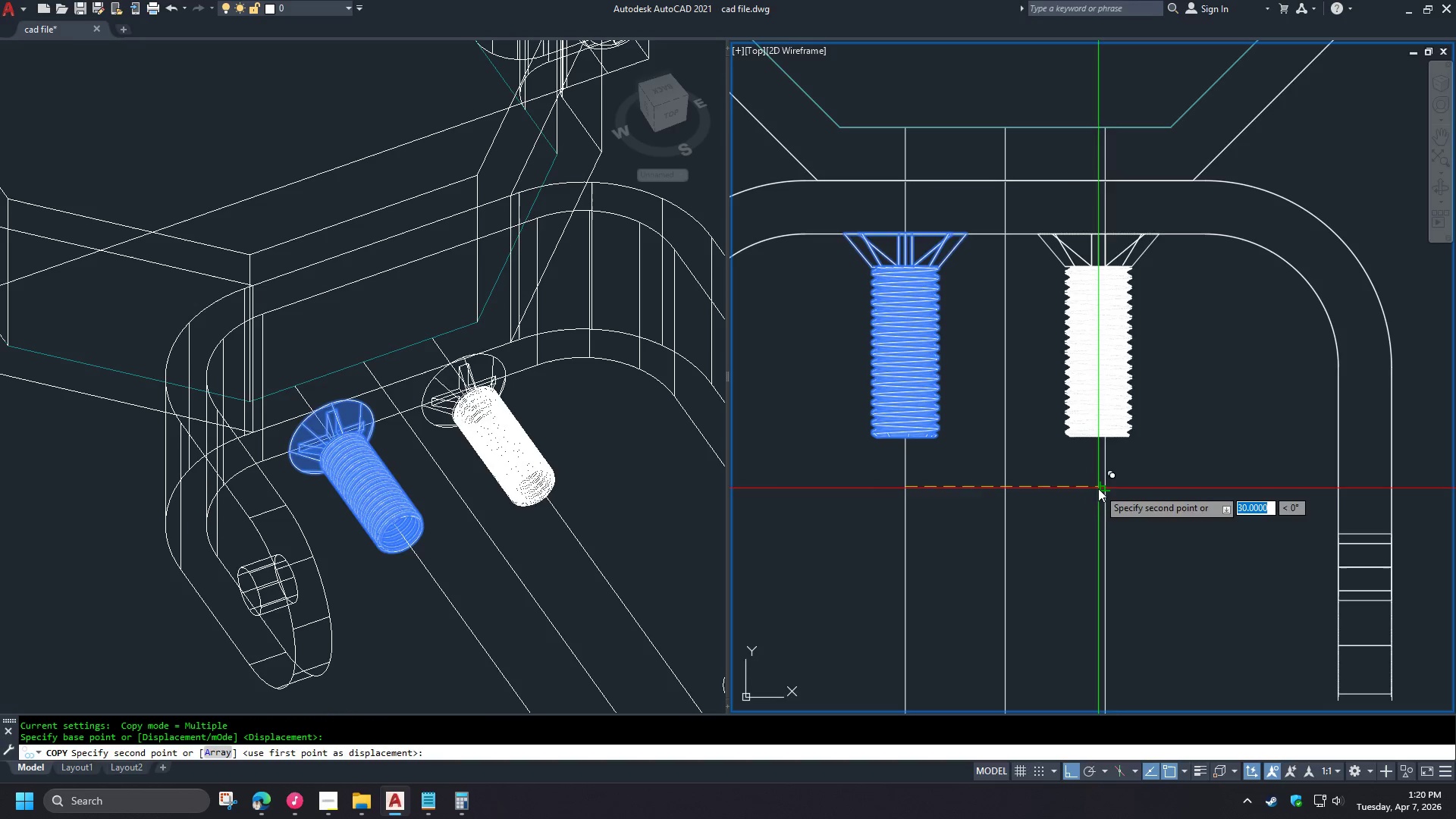 
left_click([1103, 487])
 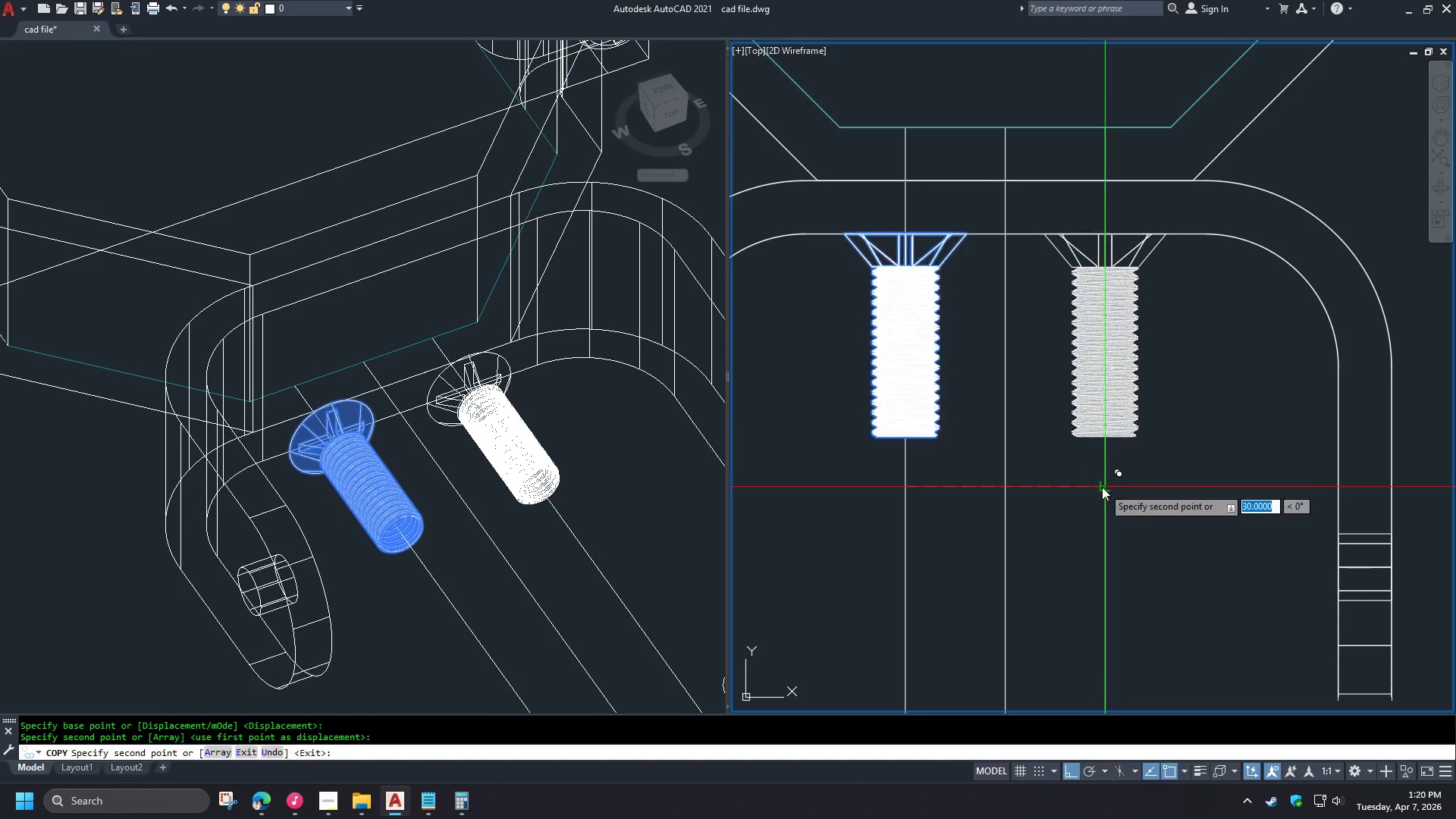 
key(Space)
 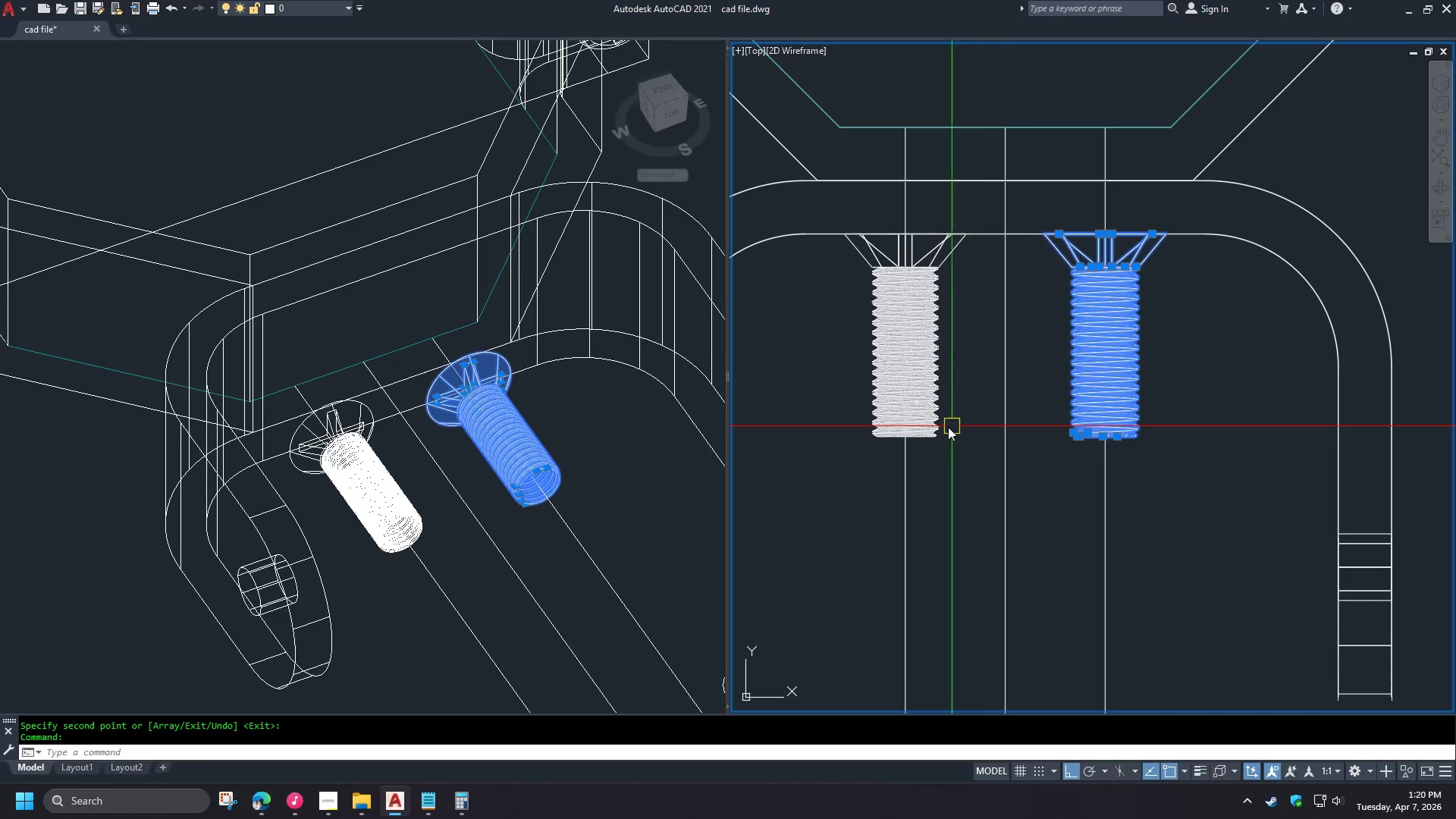 
left_click([922, 441])
 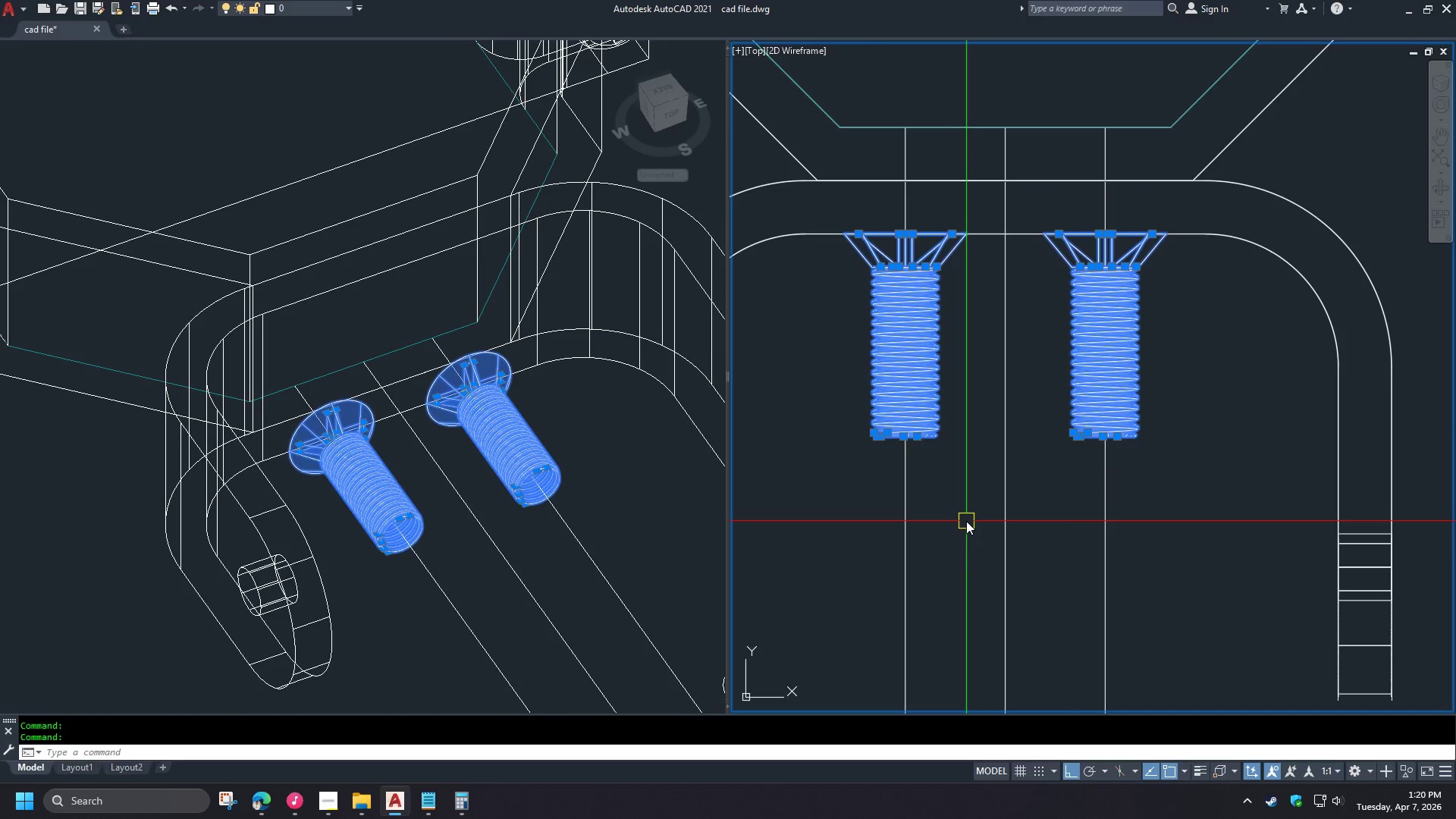 
key(M)
 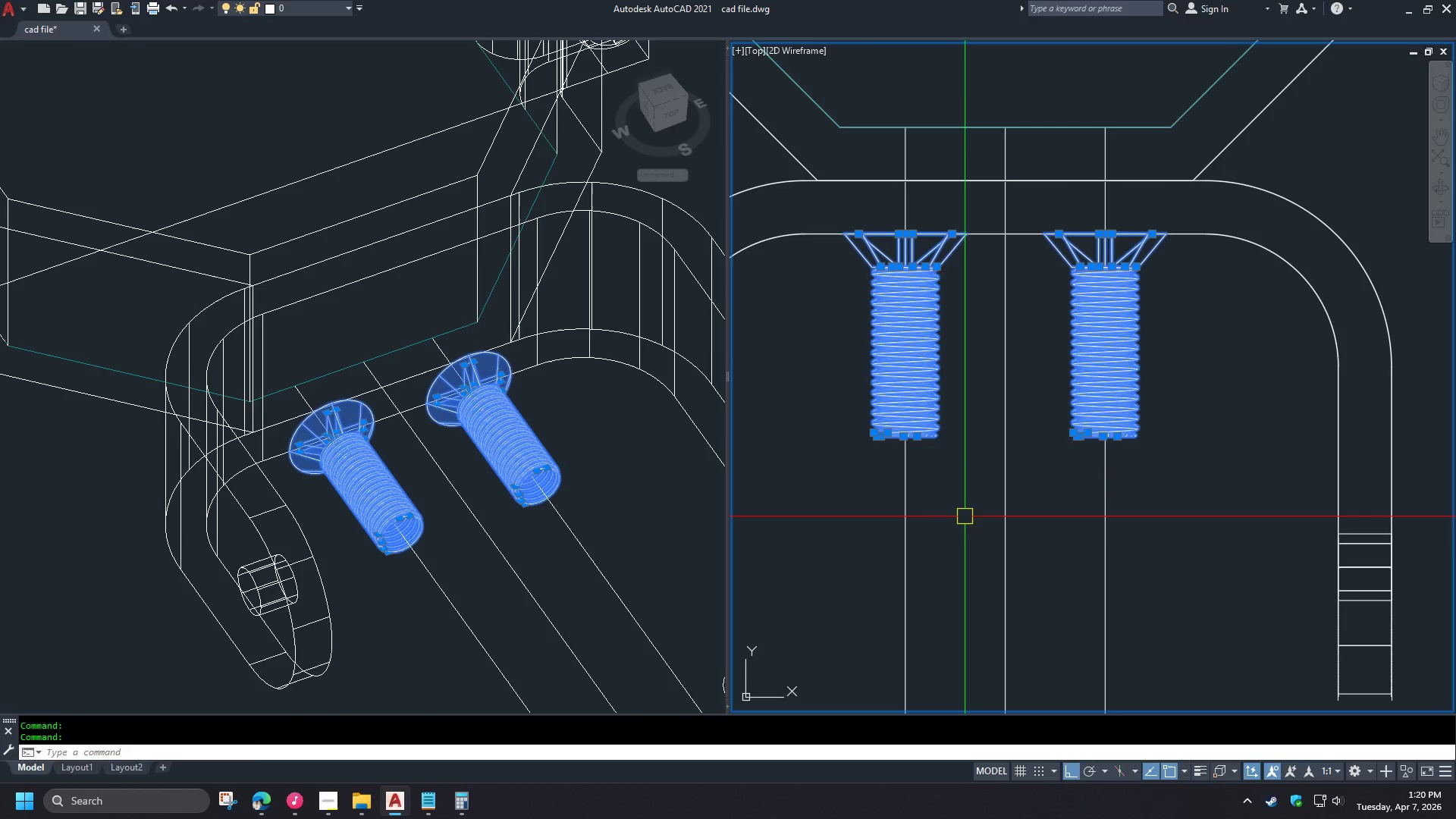 
key(Space)
 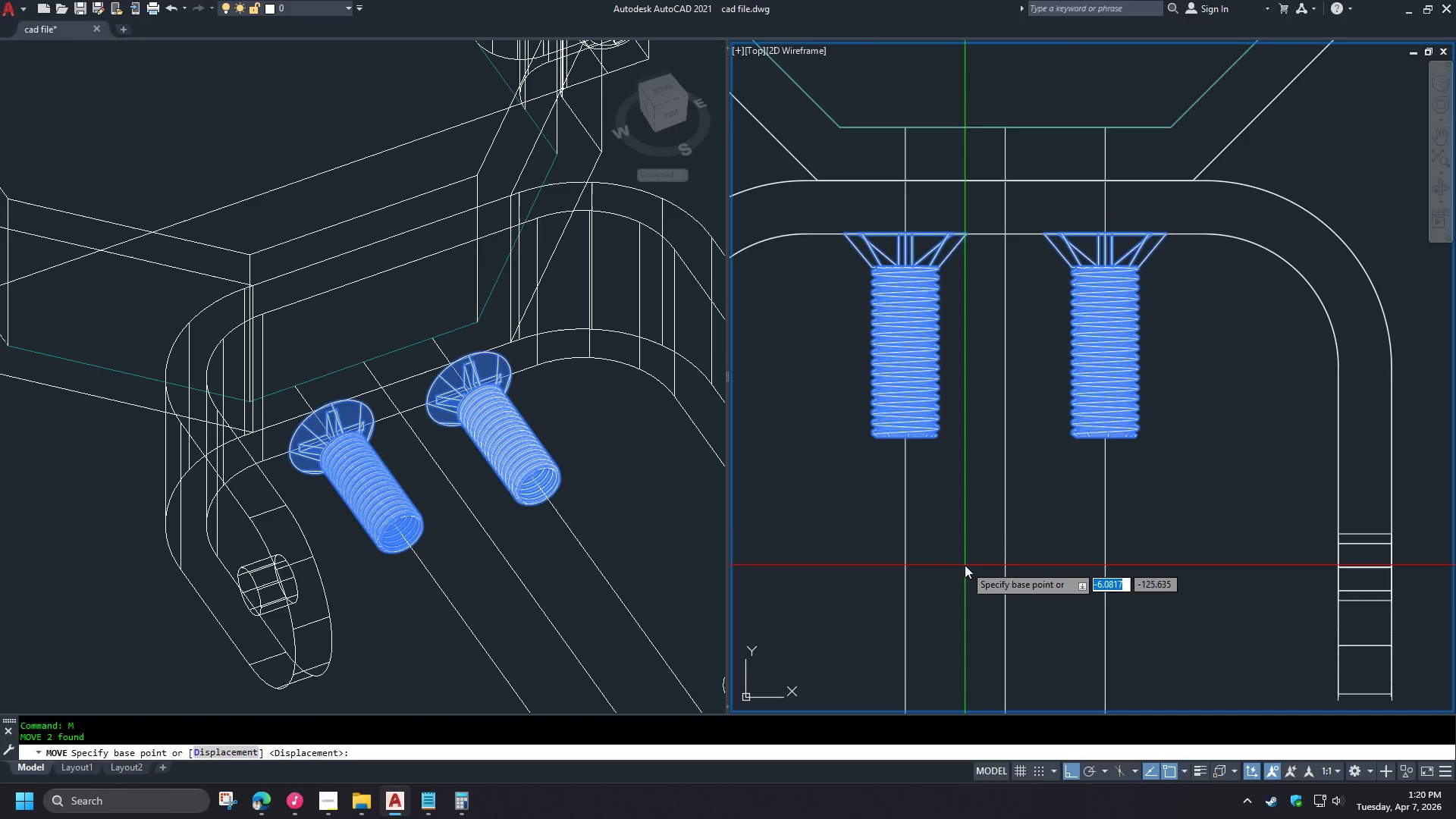 
left_click([965, 565])
 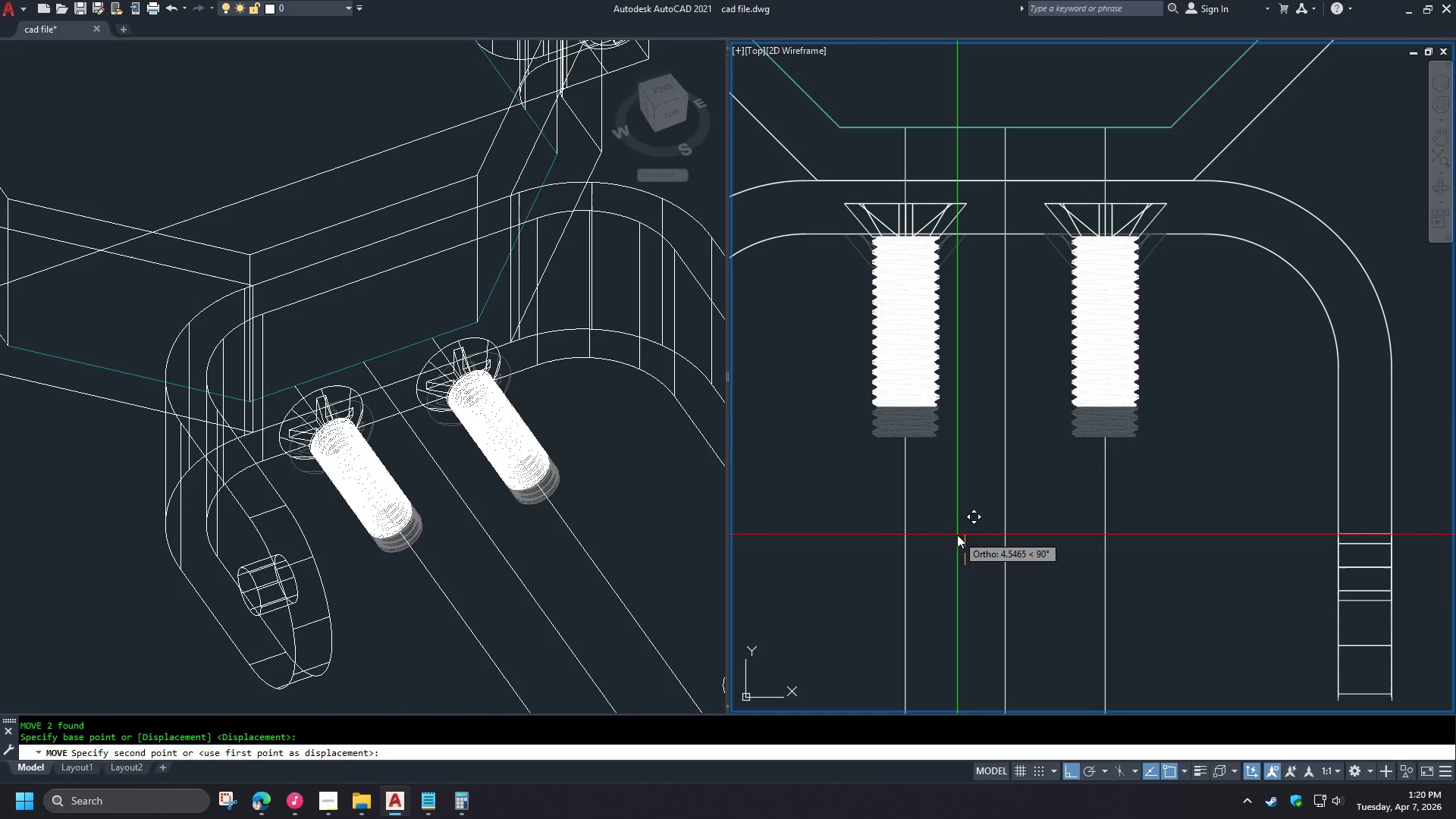 
key(Numpad1)
 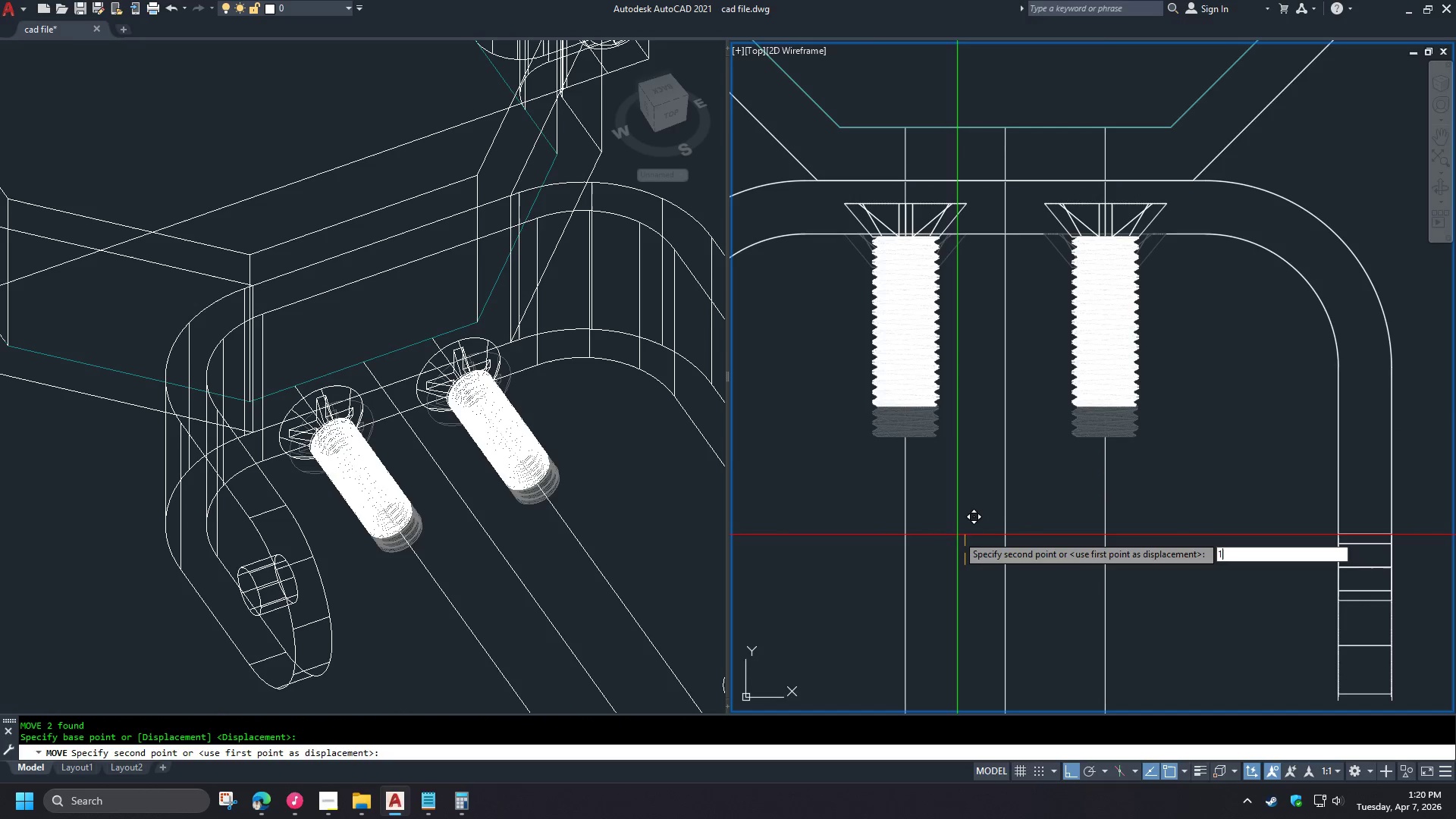 
key(Numpad6)
 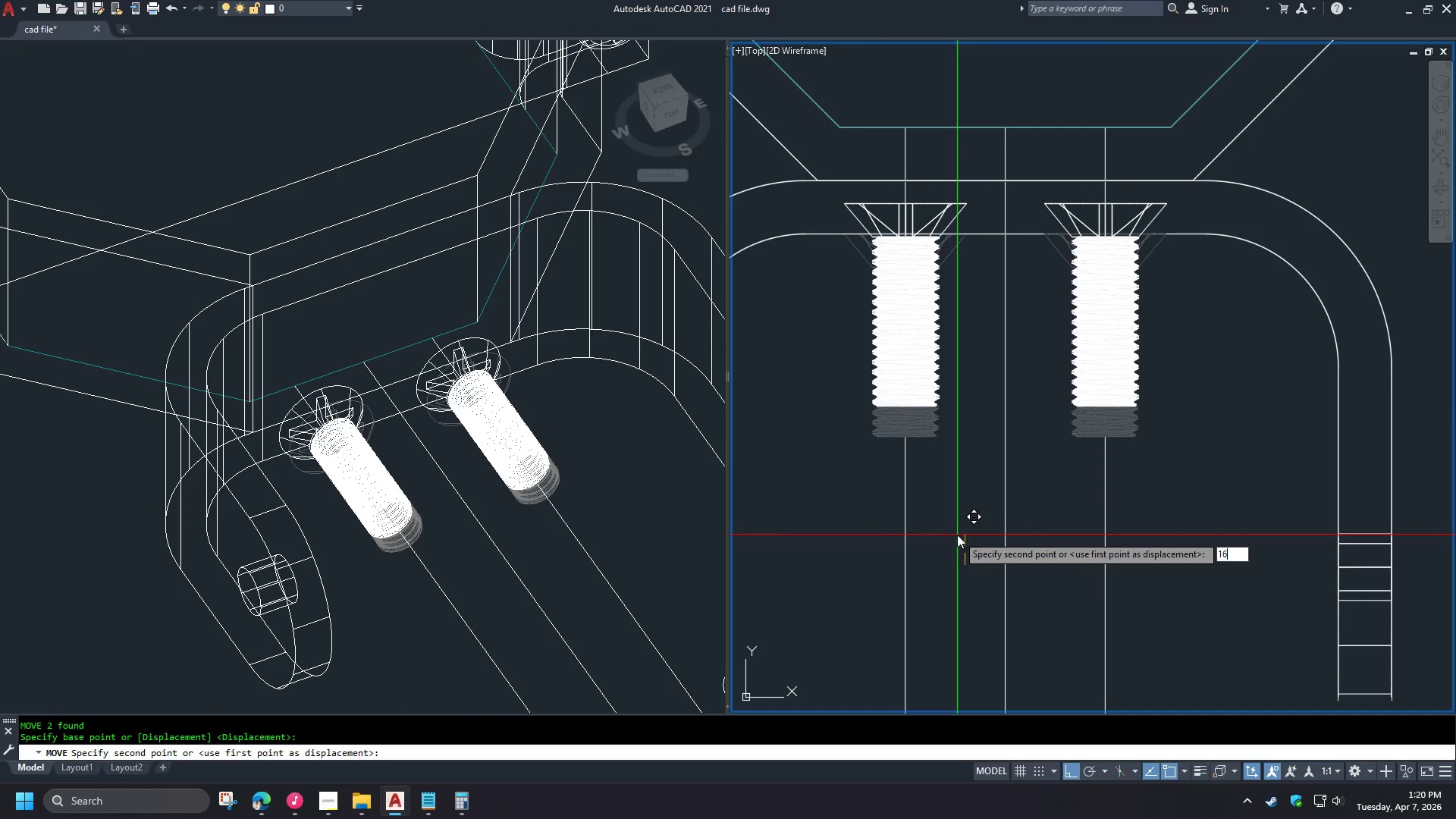 
key(NumpadEnter)
 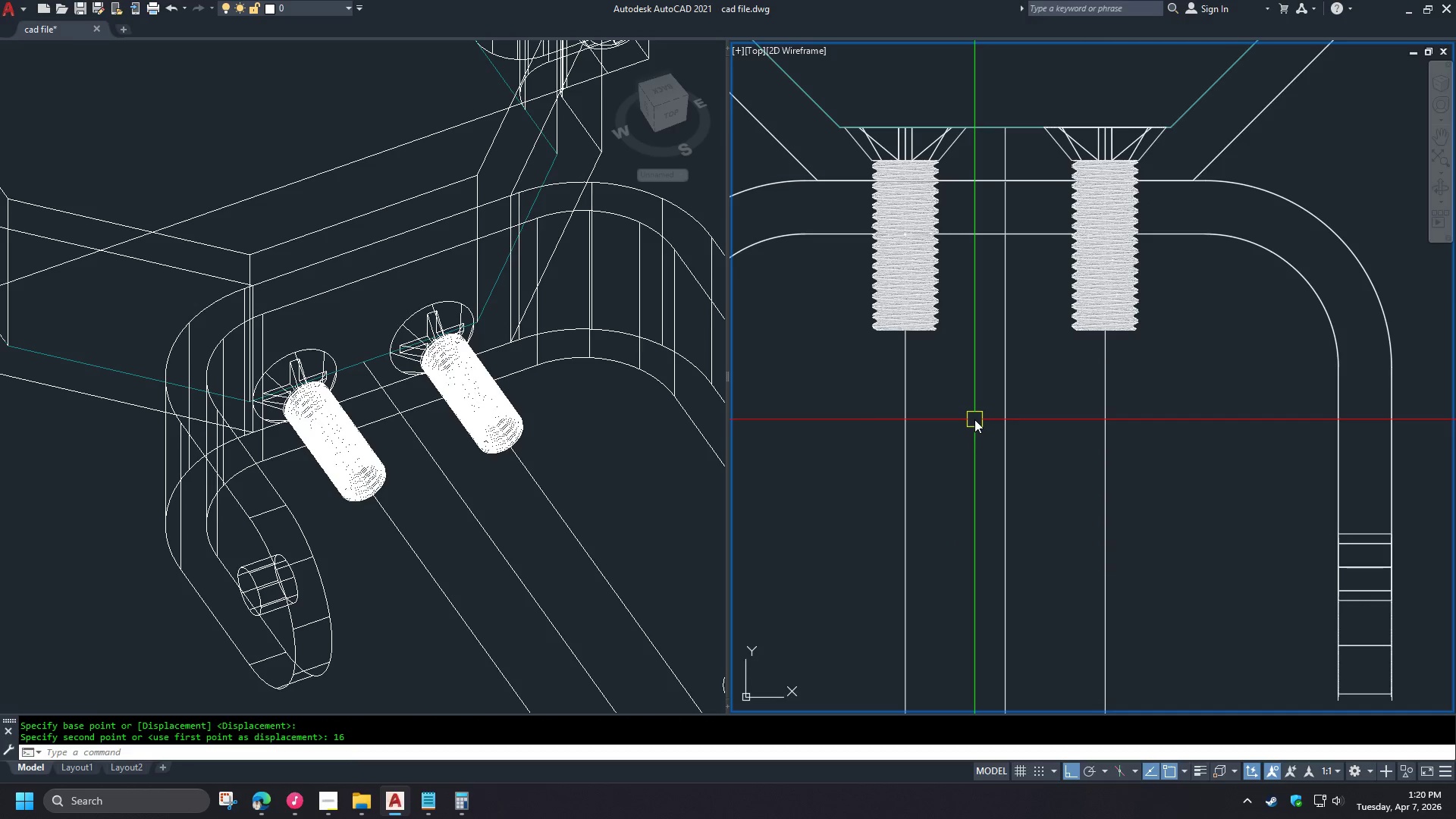 
scroll: coordinate [991, 359], scroll_direction: down, amount: 2.0
 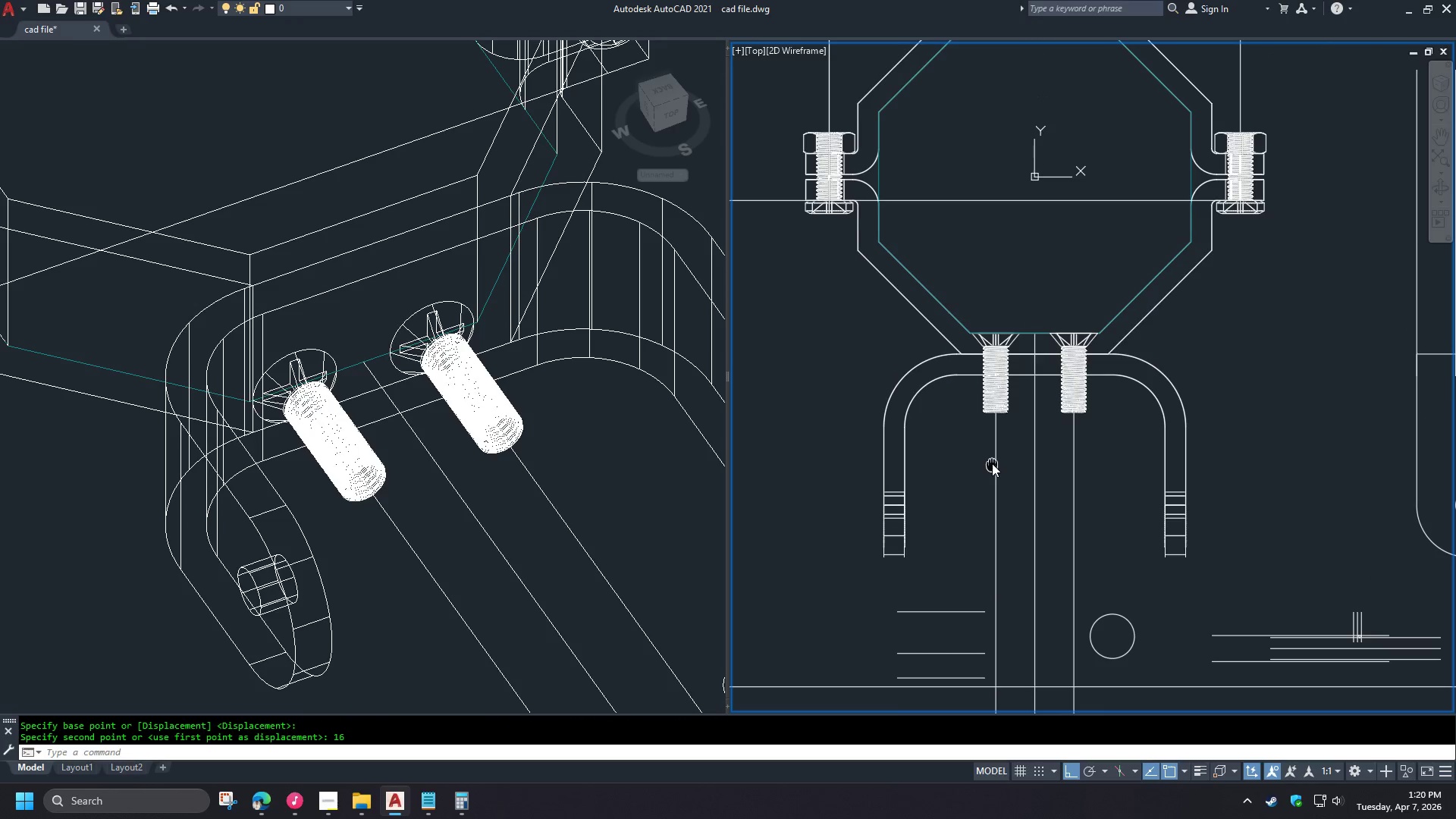 
scroll: coordinate [1018, 312], scroll_direction: up, amount: 3.0
 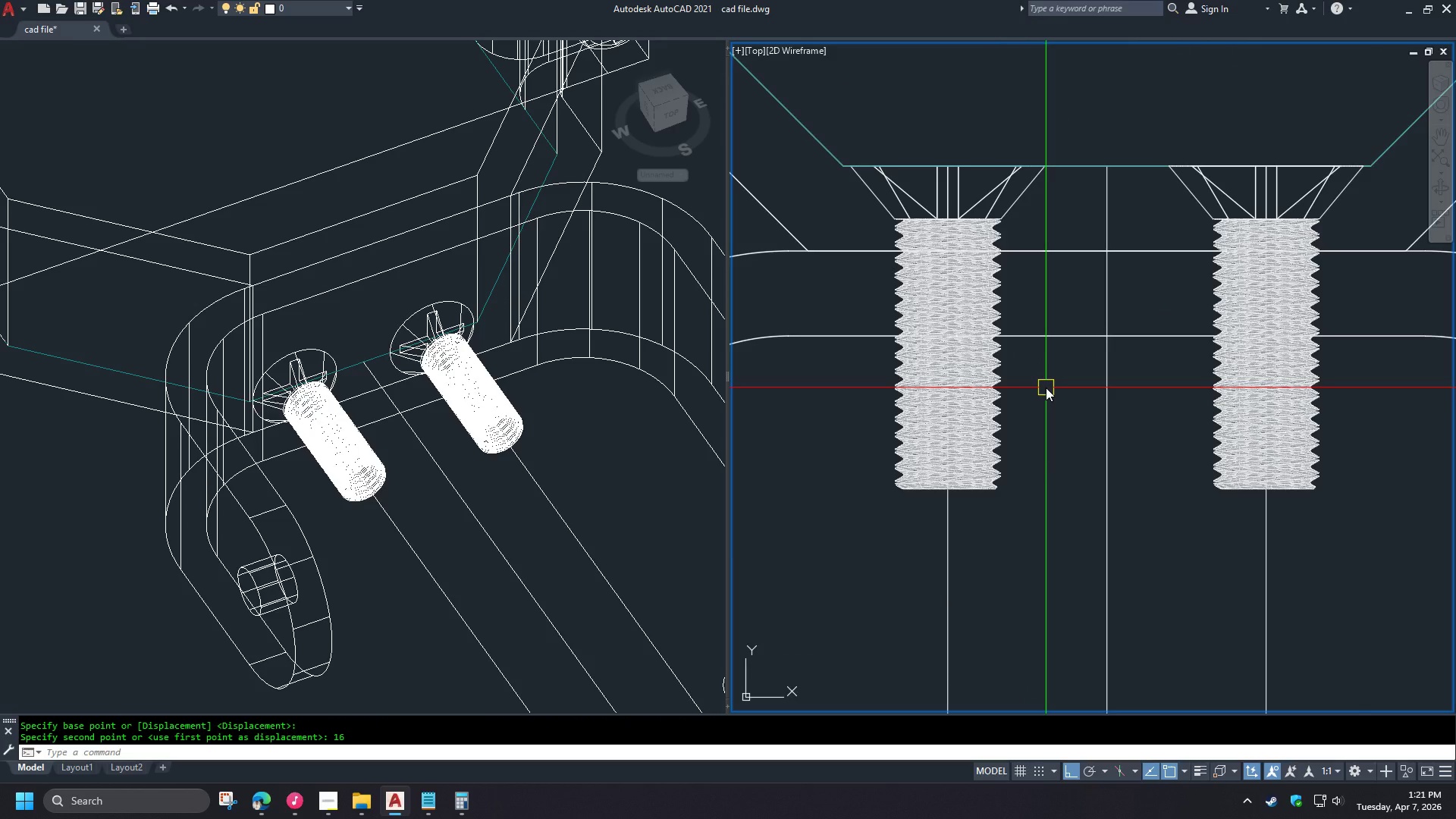 
scroll: coordinate [1046, 388], scroll_direction: down, amount: 1.0
 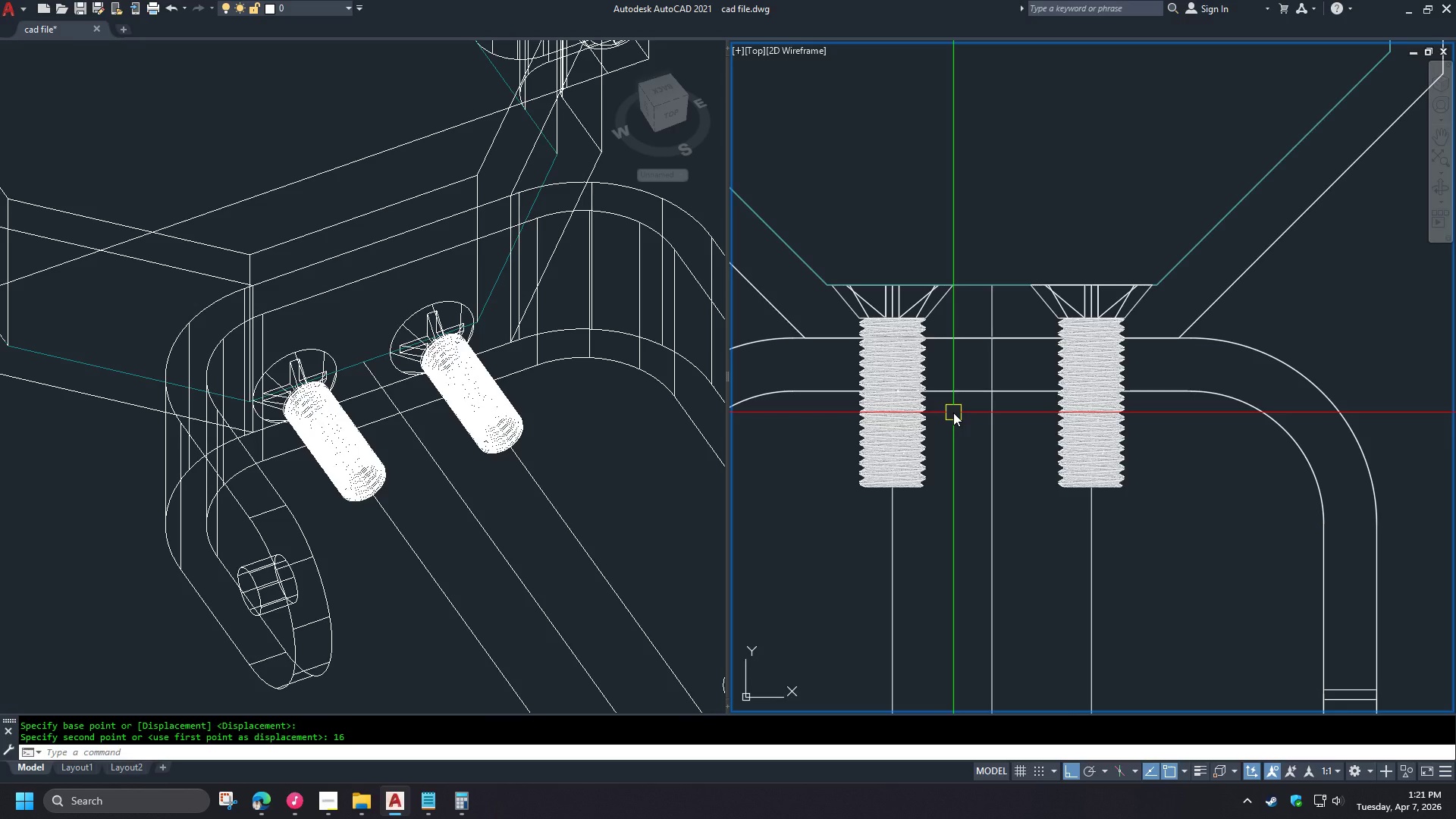 
wait(10.17)
 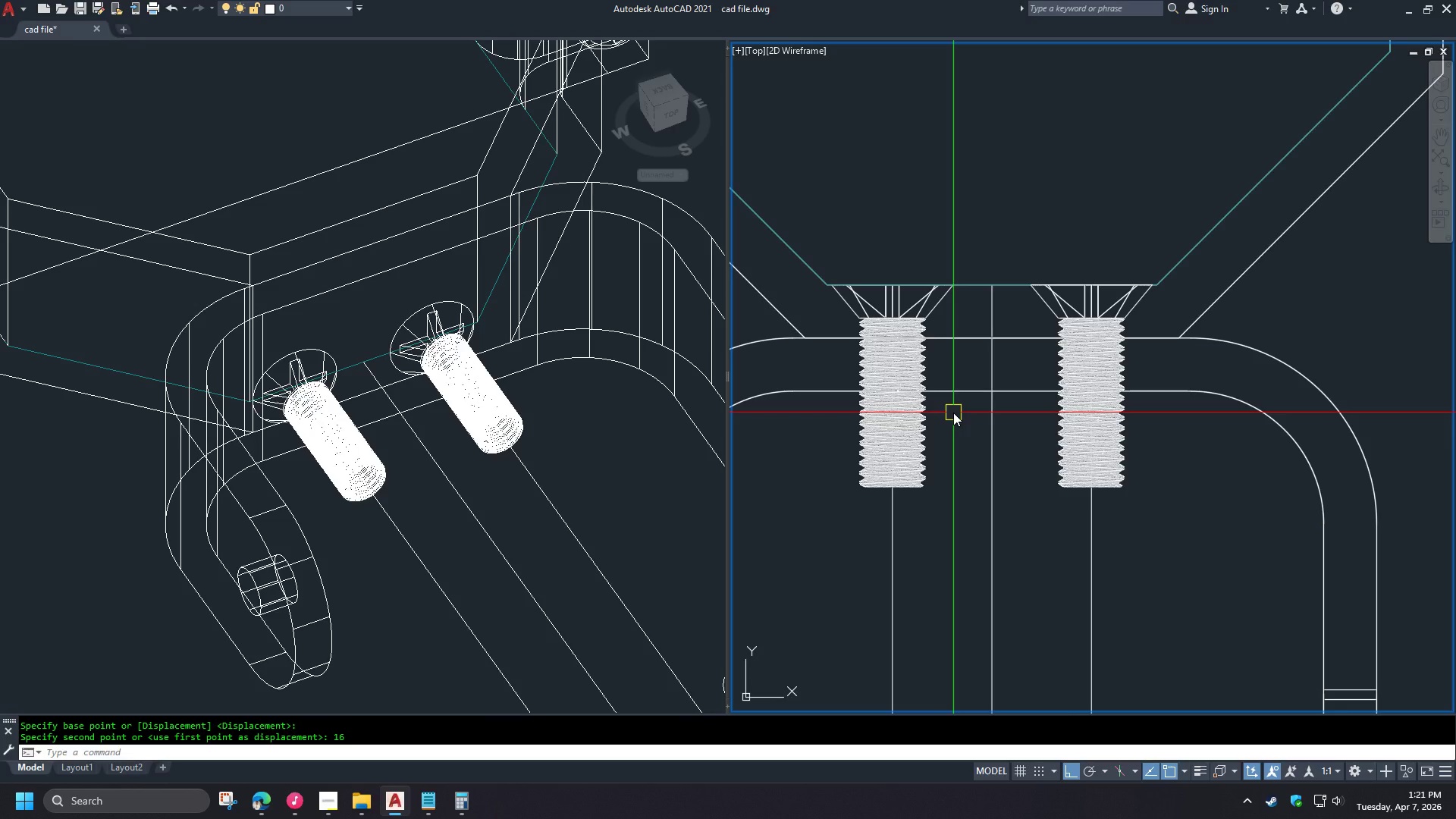 
scroll: coordinate [1060, 416], scroll_direction: down, amount: 3.0
 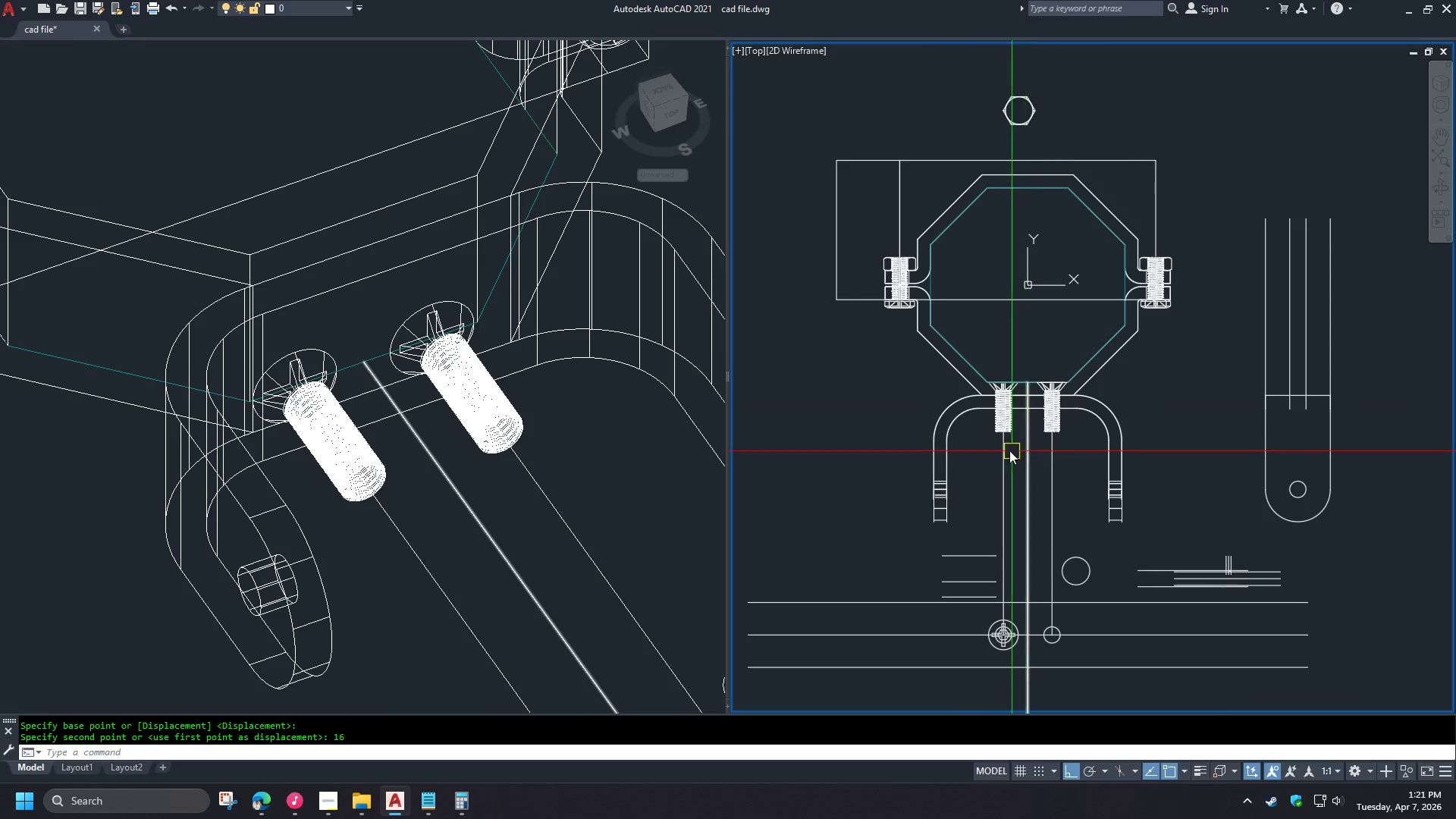 
scroll: coordinate [987, 453], scroll_direction: up, amount: 3.0
 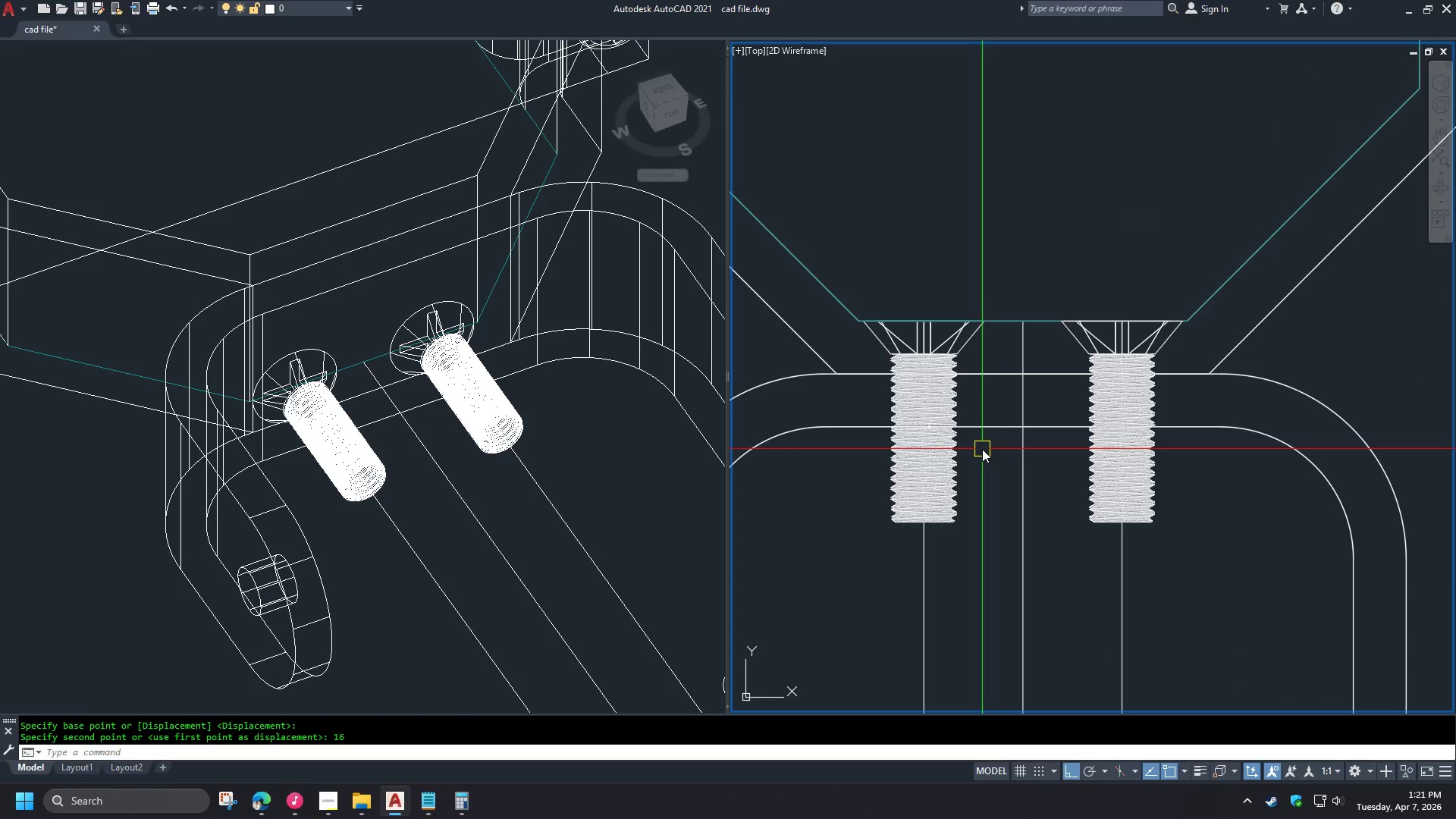 
key(D)
 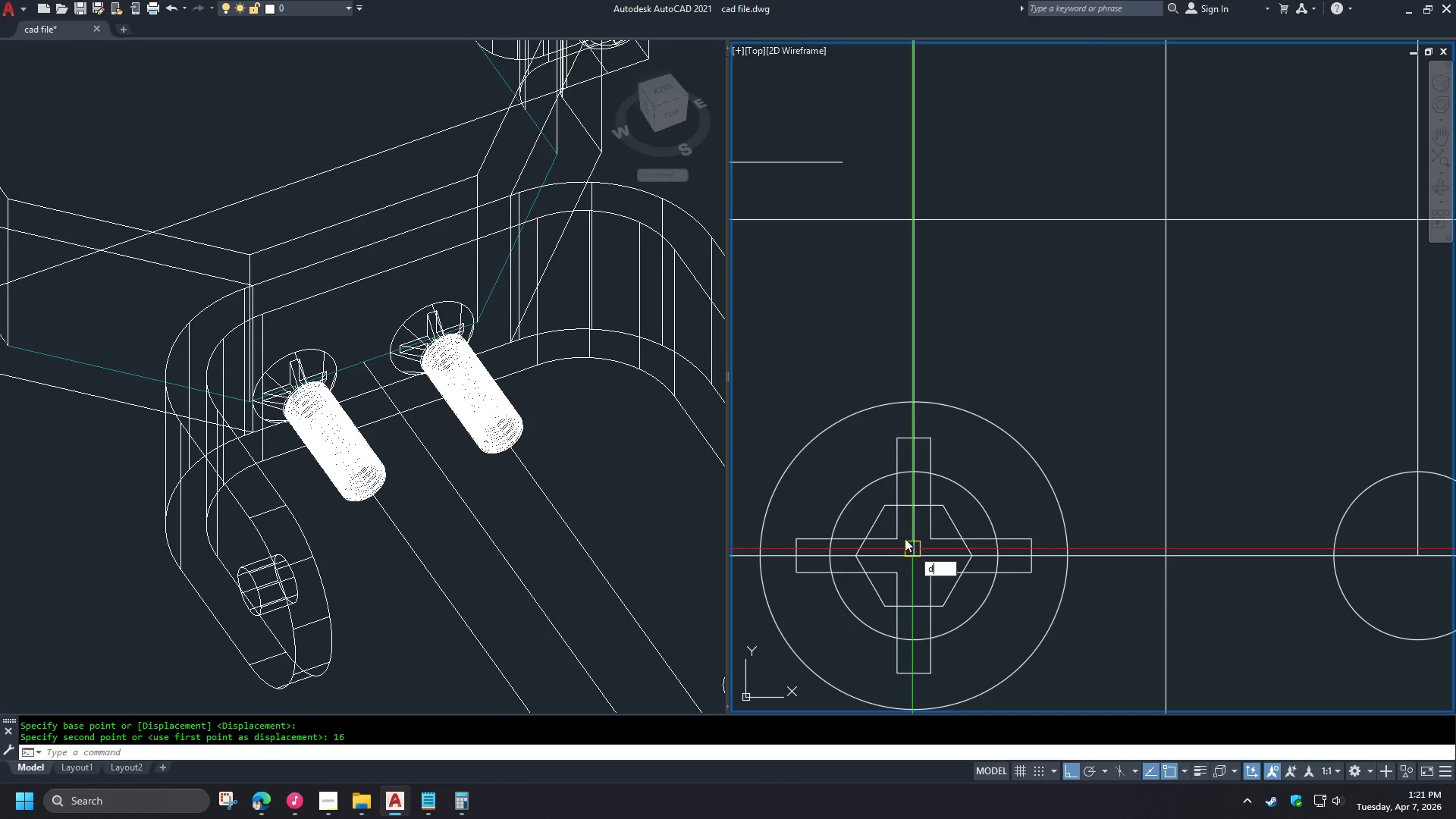 
key(I)
 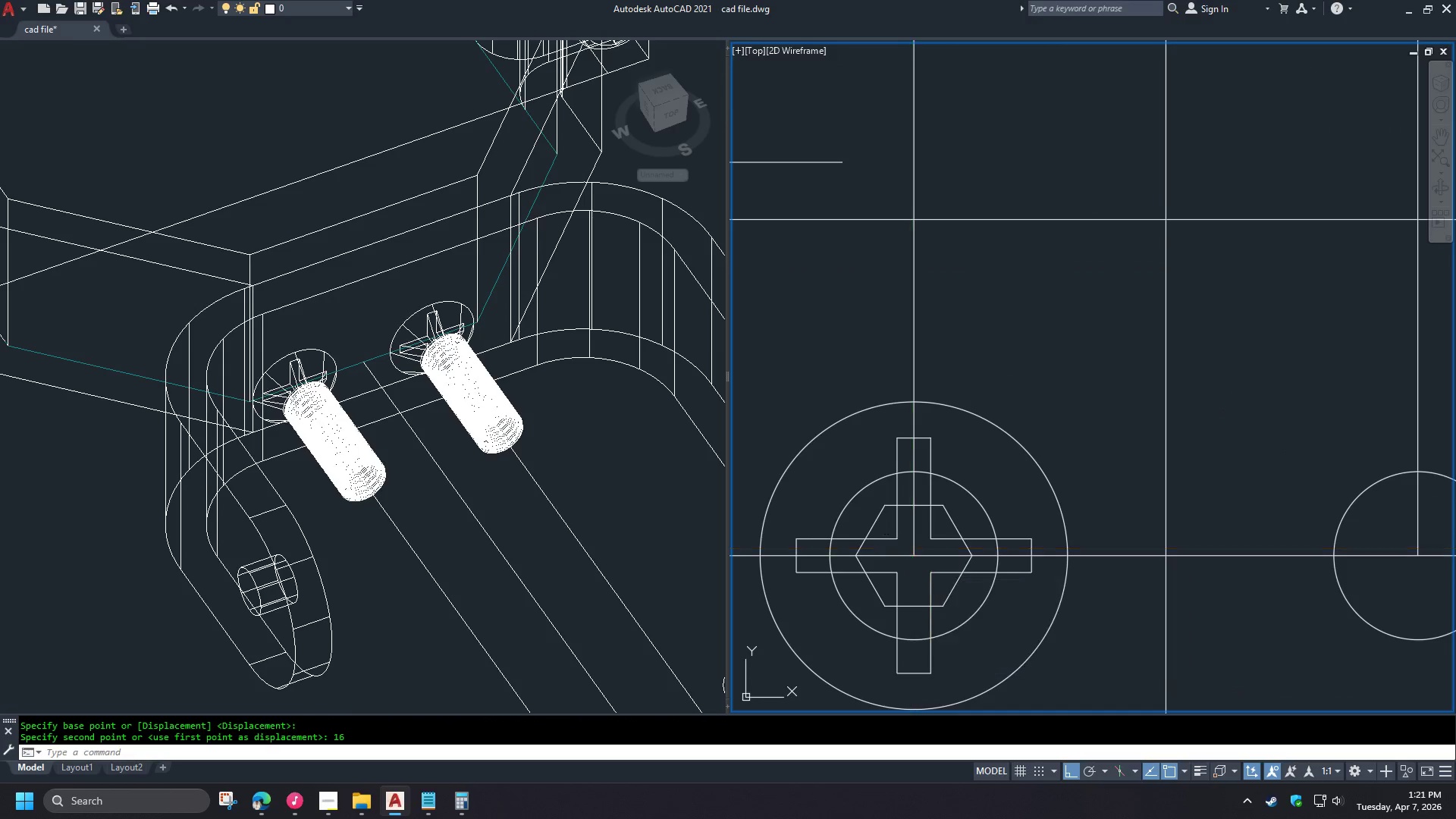 
key(Space)
 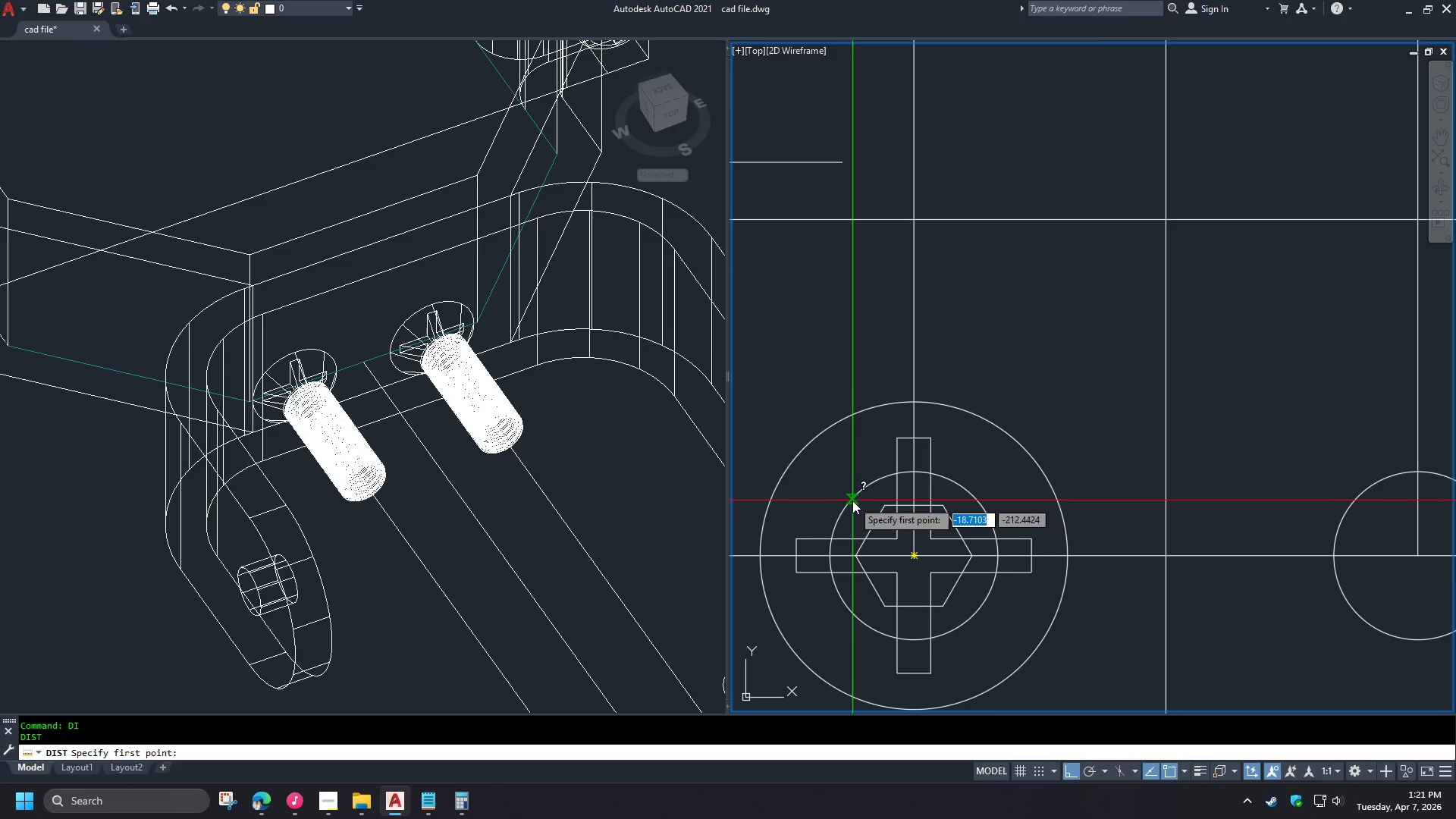 
scroll: coordinate [976, 391], scroll_direction: down, amount: 3.0
 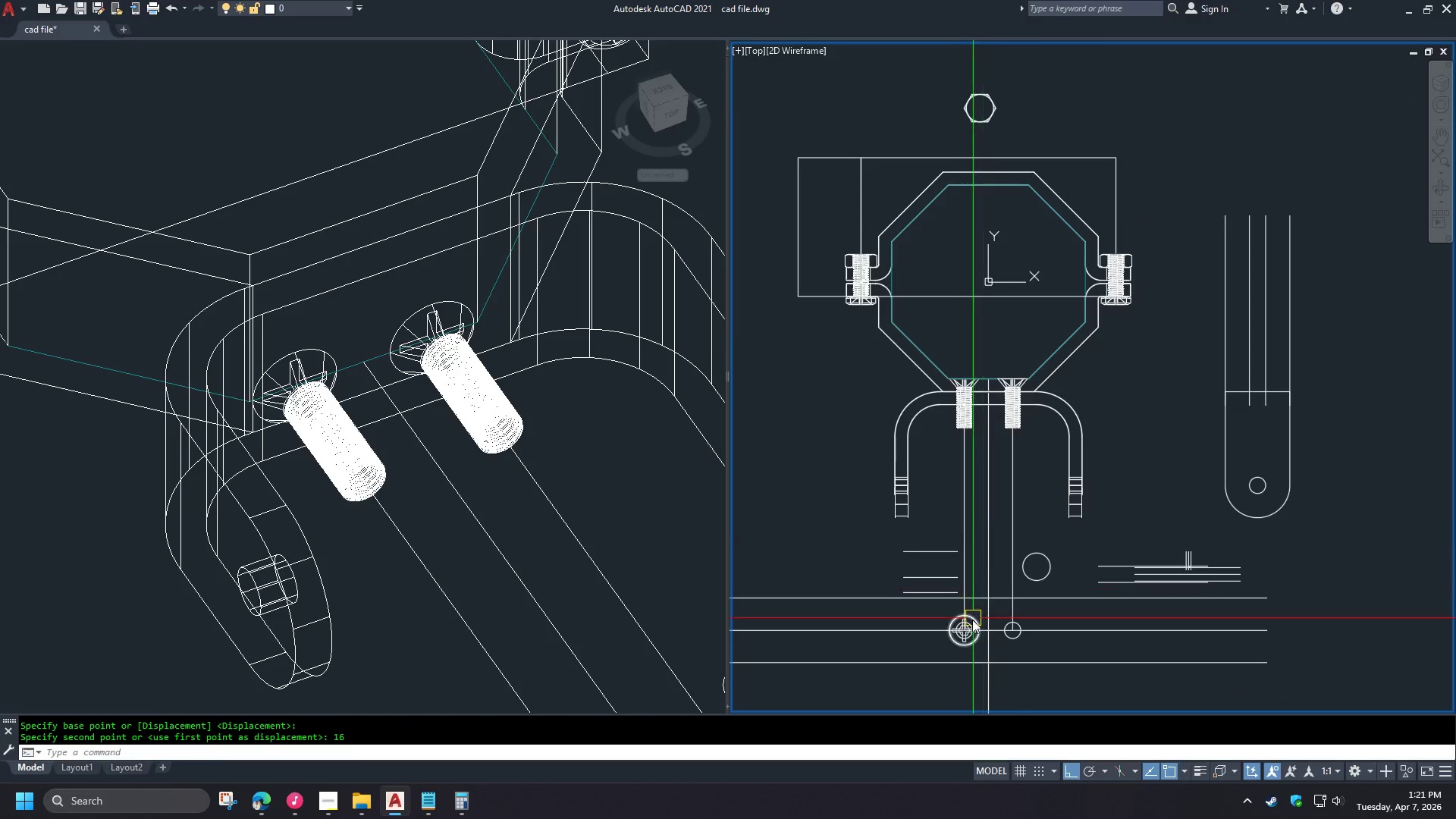 
left_click([852, 500])
 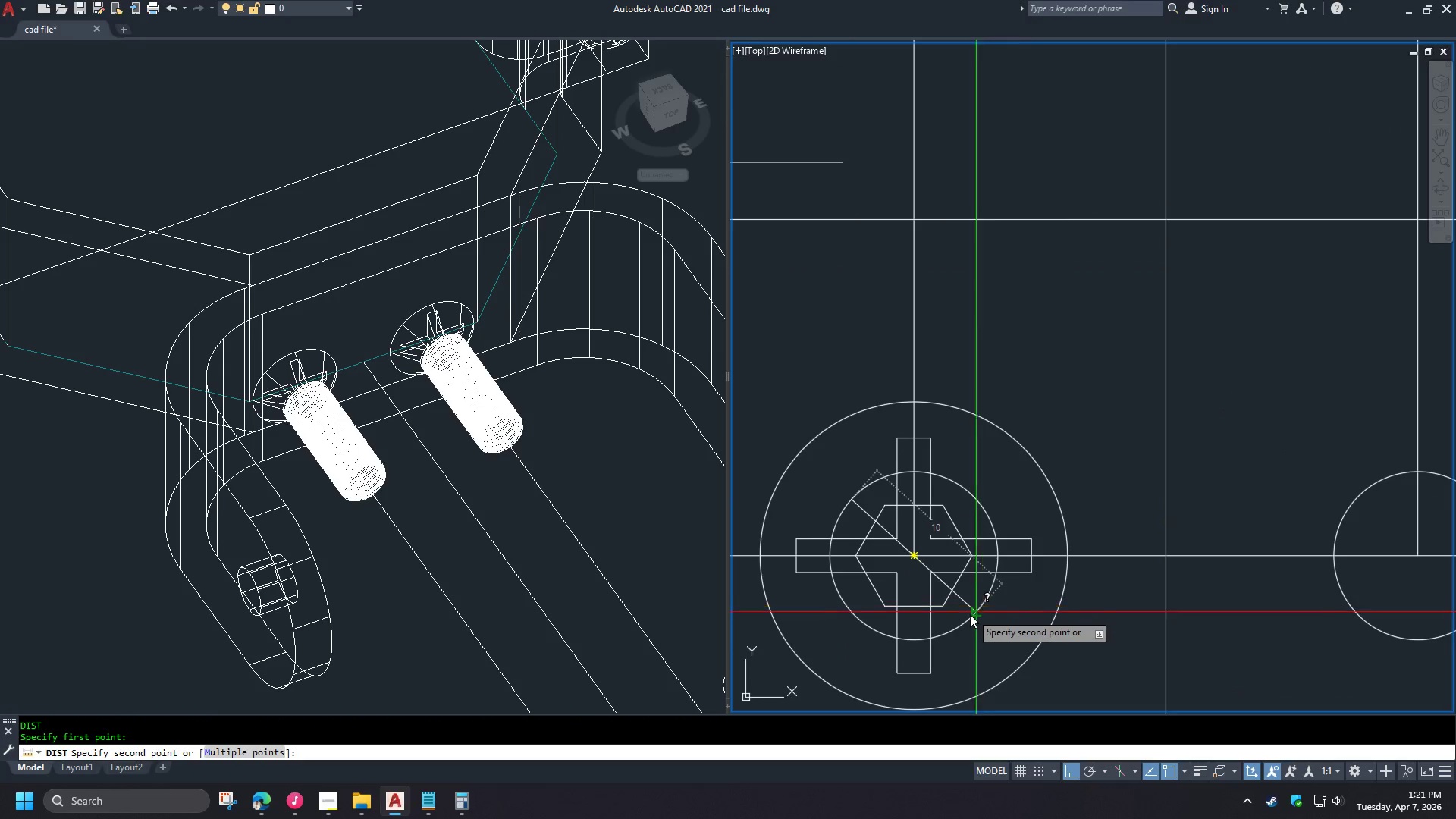 
scroll: coordinate [968, 645], scroll_direction: up, amount: 5.0
 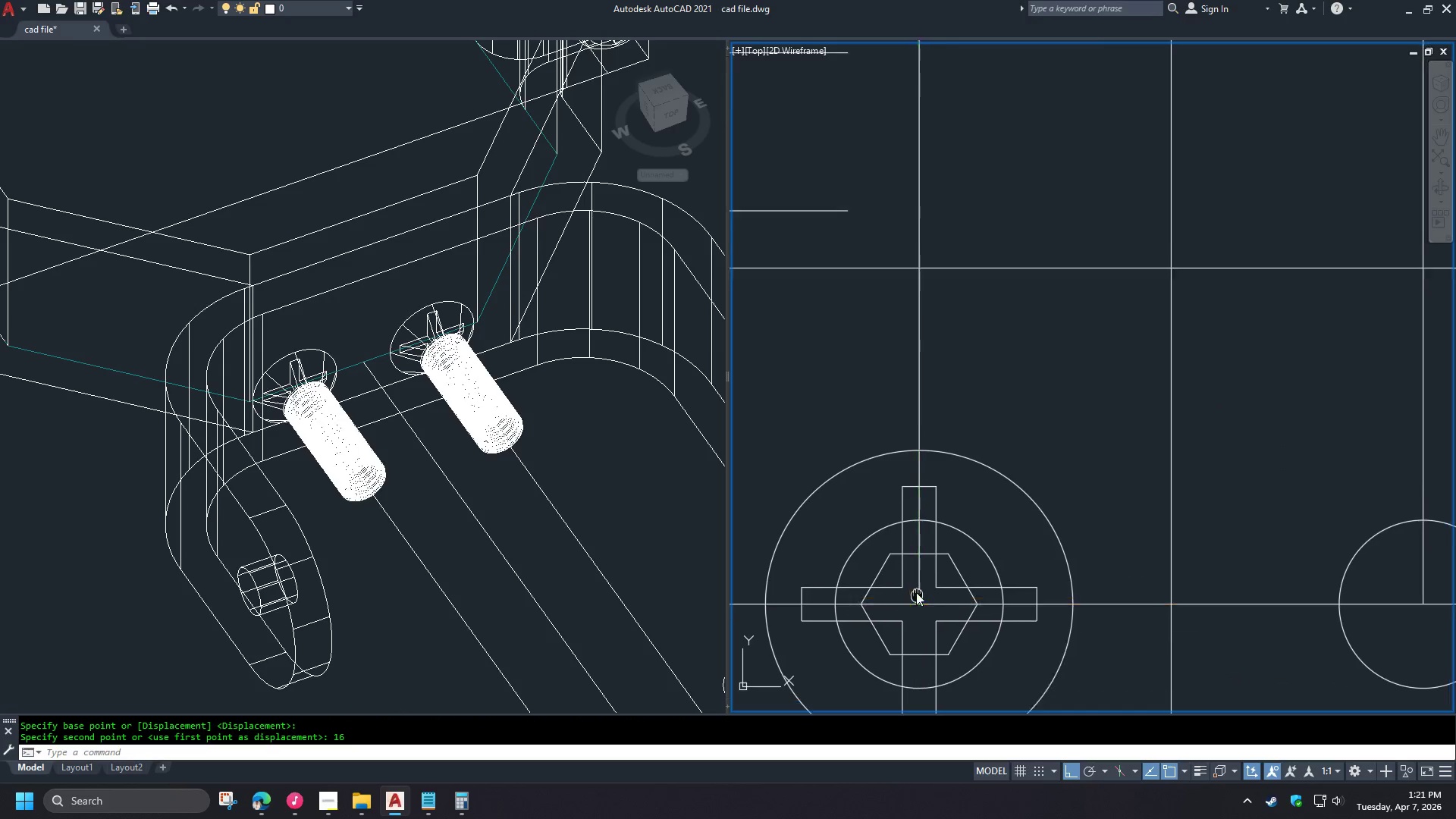 
key(Escape)
 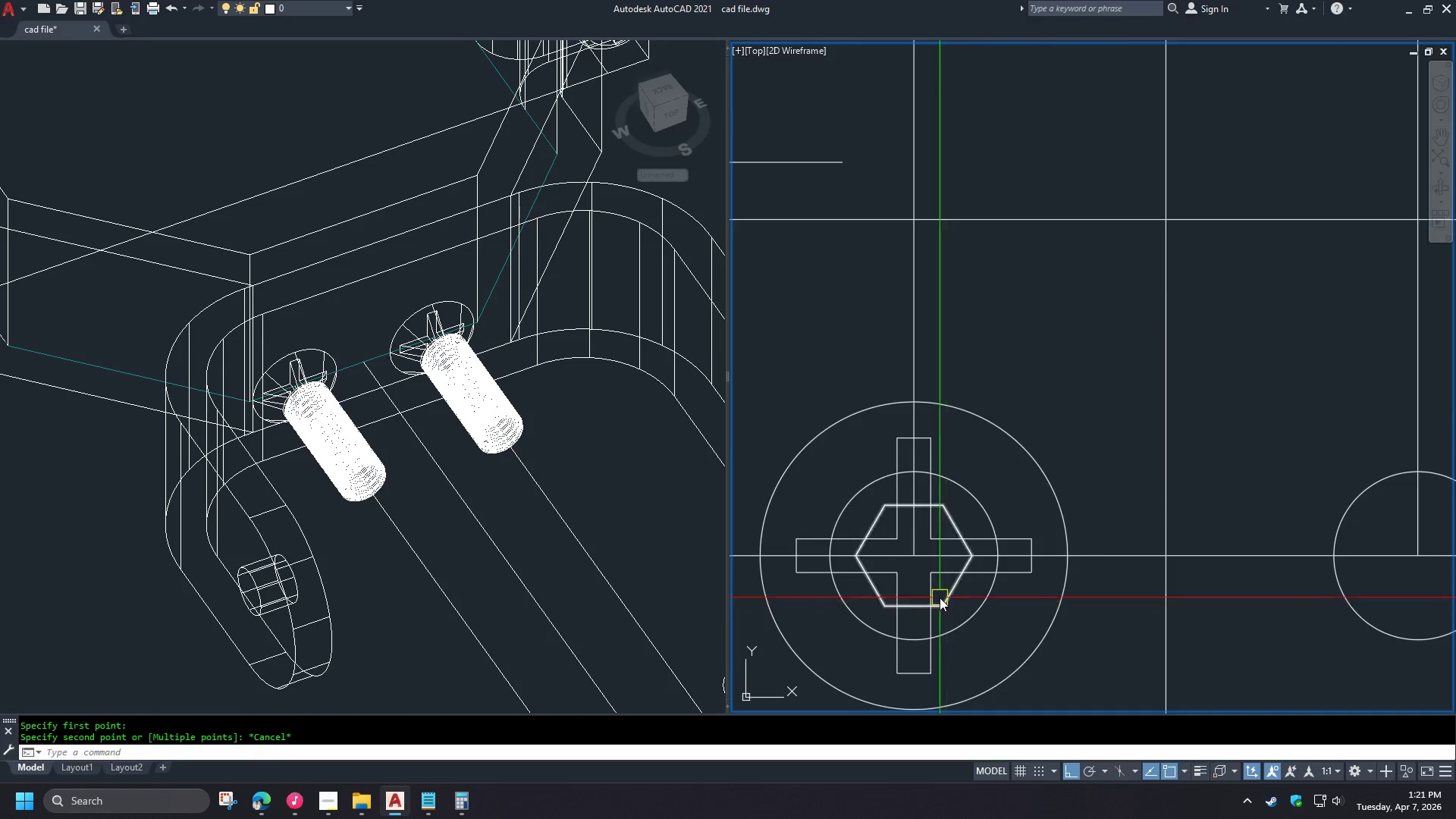 
left_click([516, 509])
 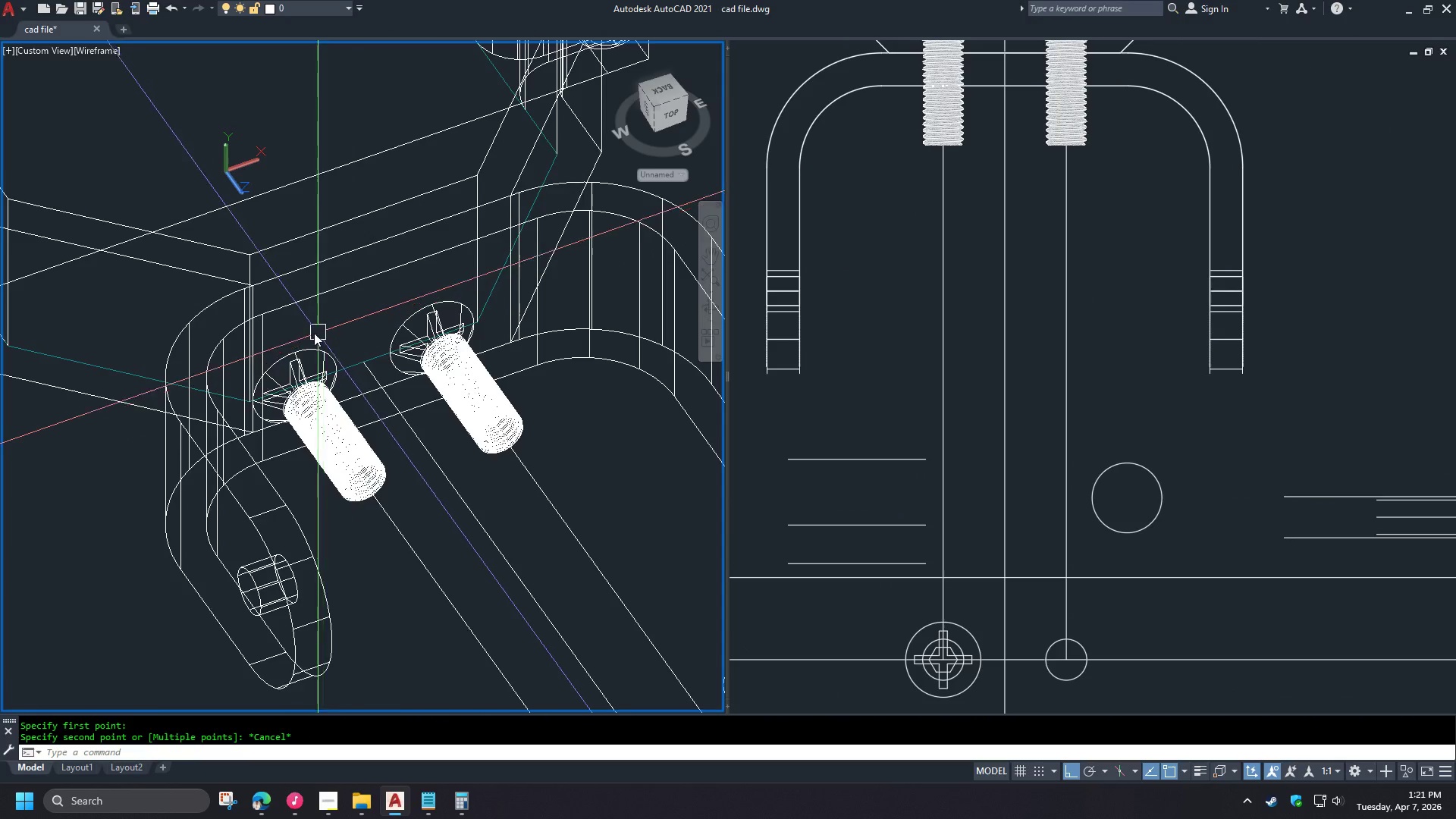 
scroll: coordinate [939, 592], scroll_direction: down, amount: 3.0
 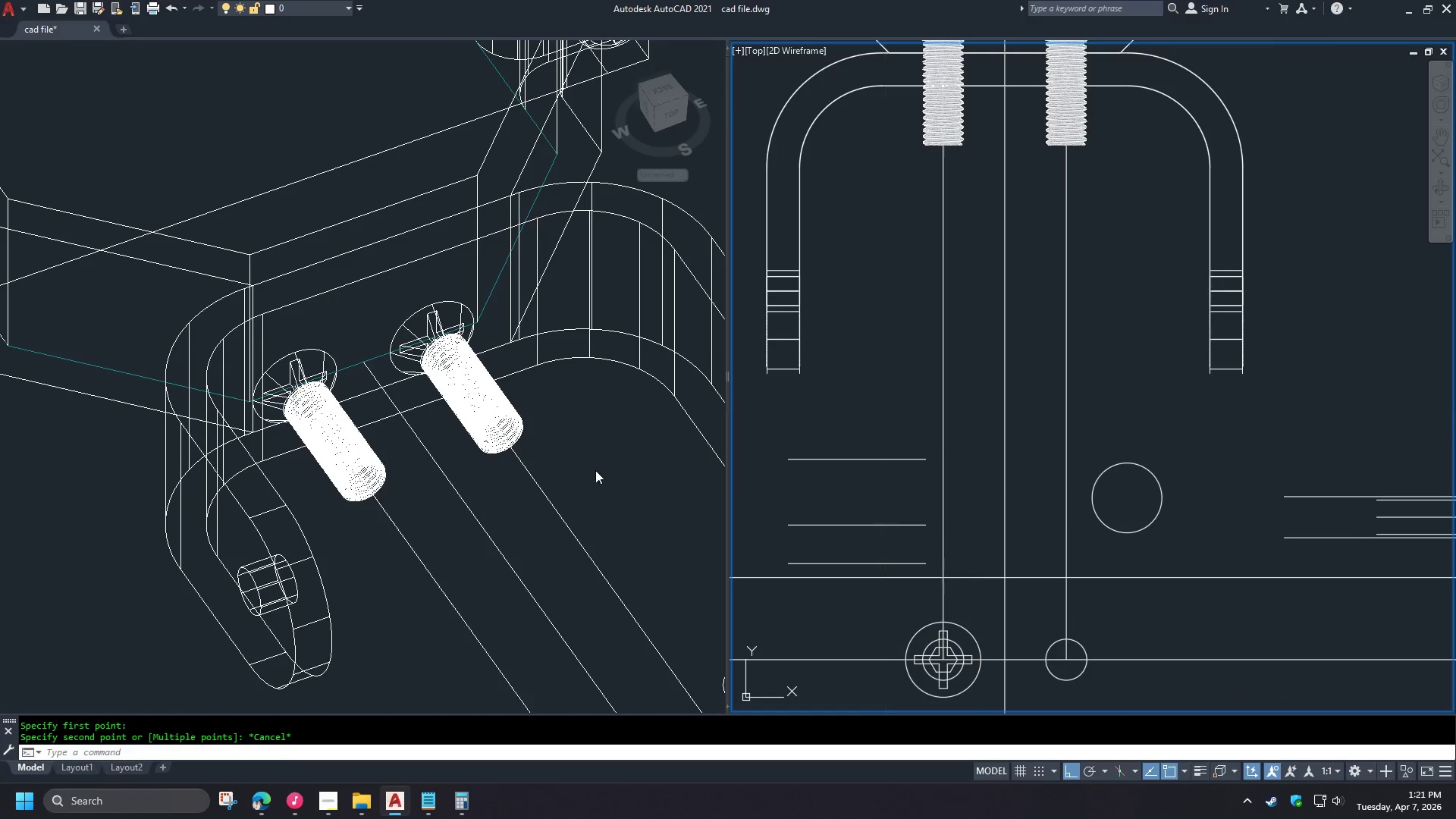 
type(c cen )
 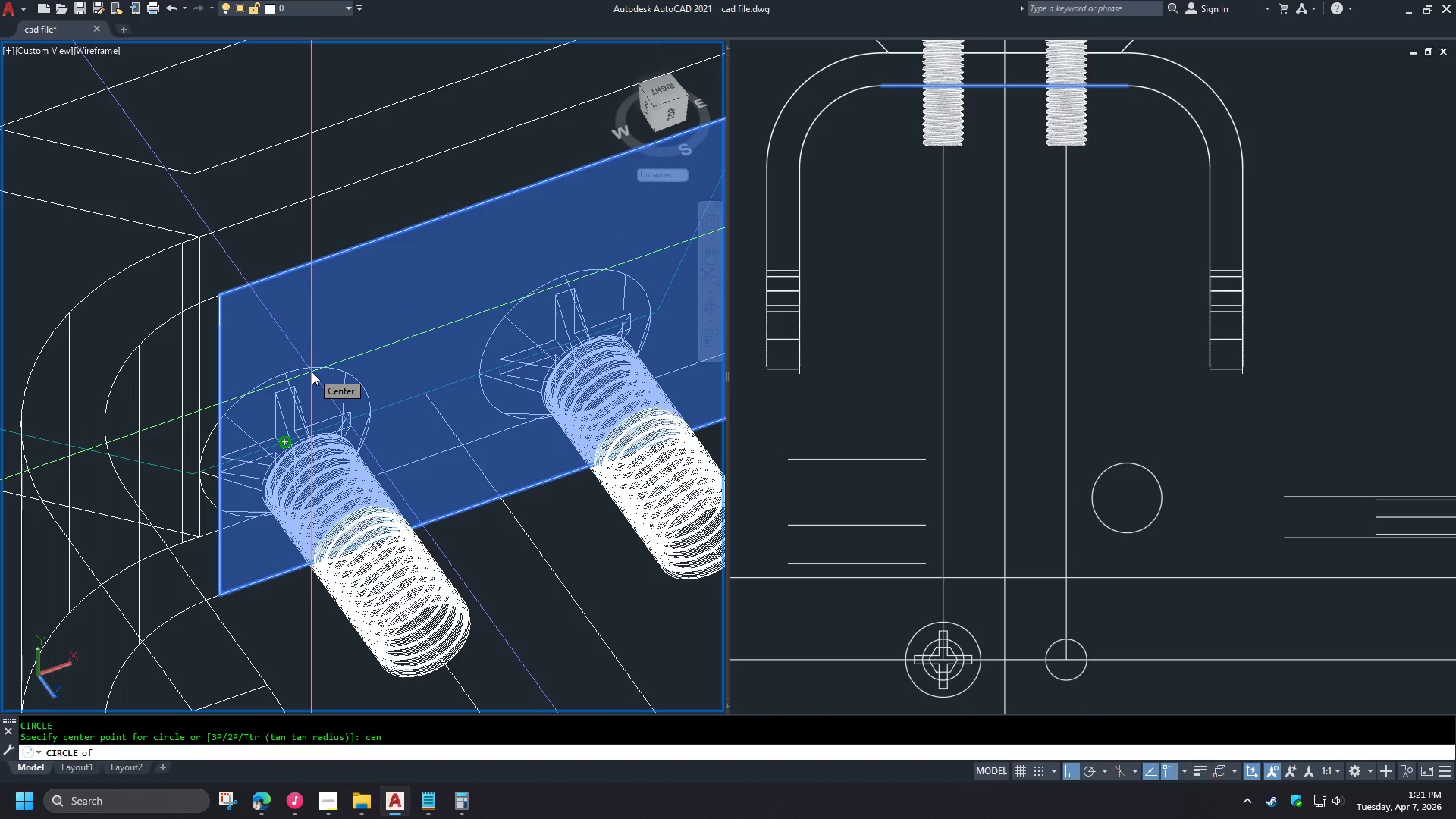 
scroll: coordinate [303, 333], scroll_direction: up, amount: 2.0
 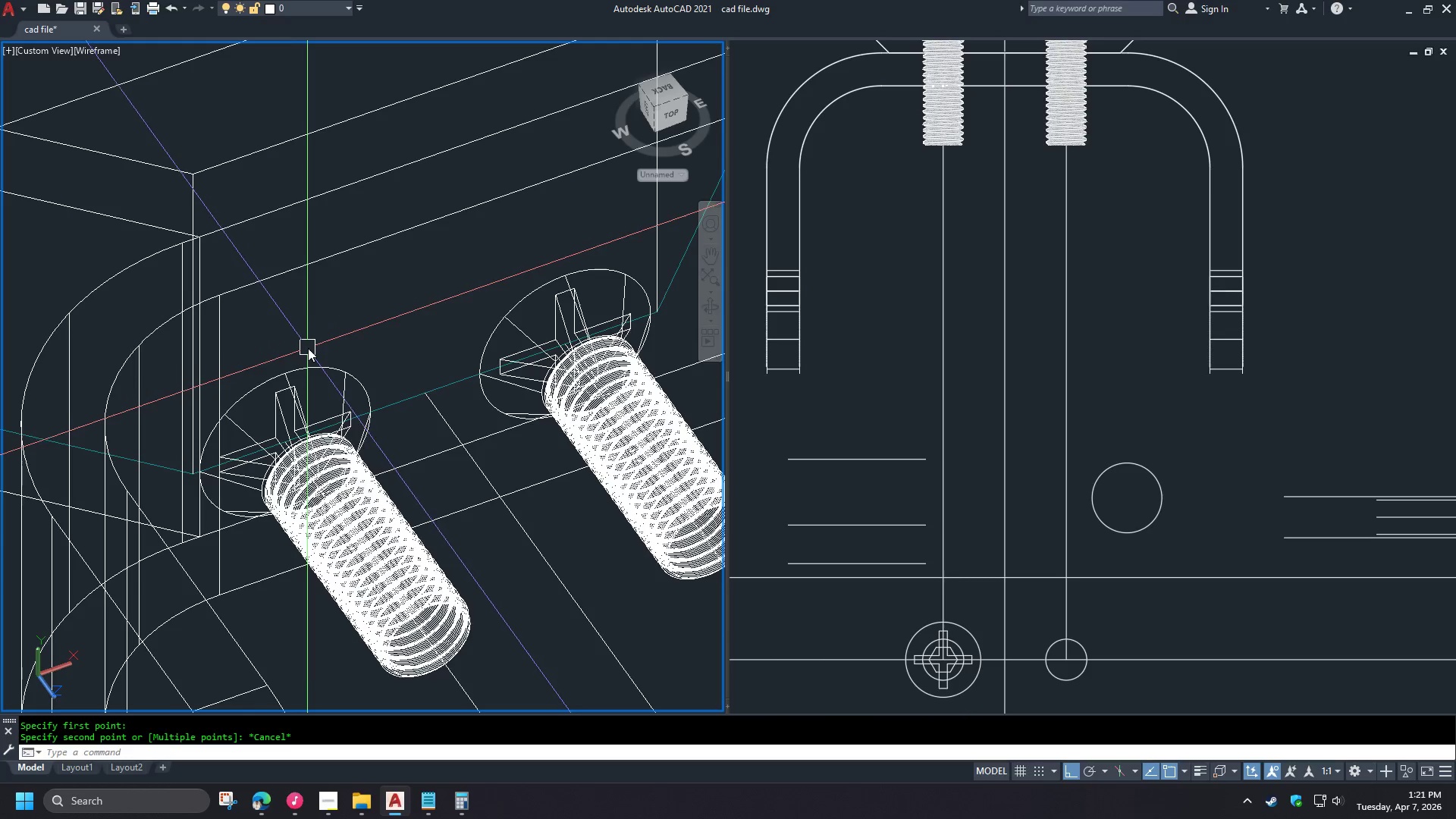 
left_click([312, 372])
 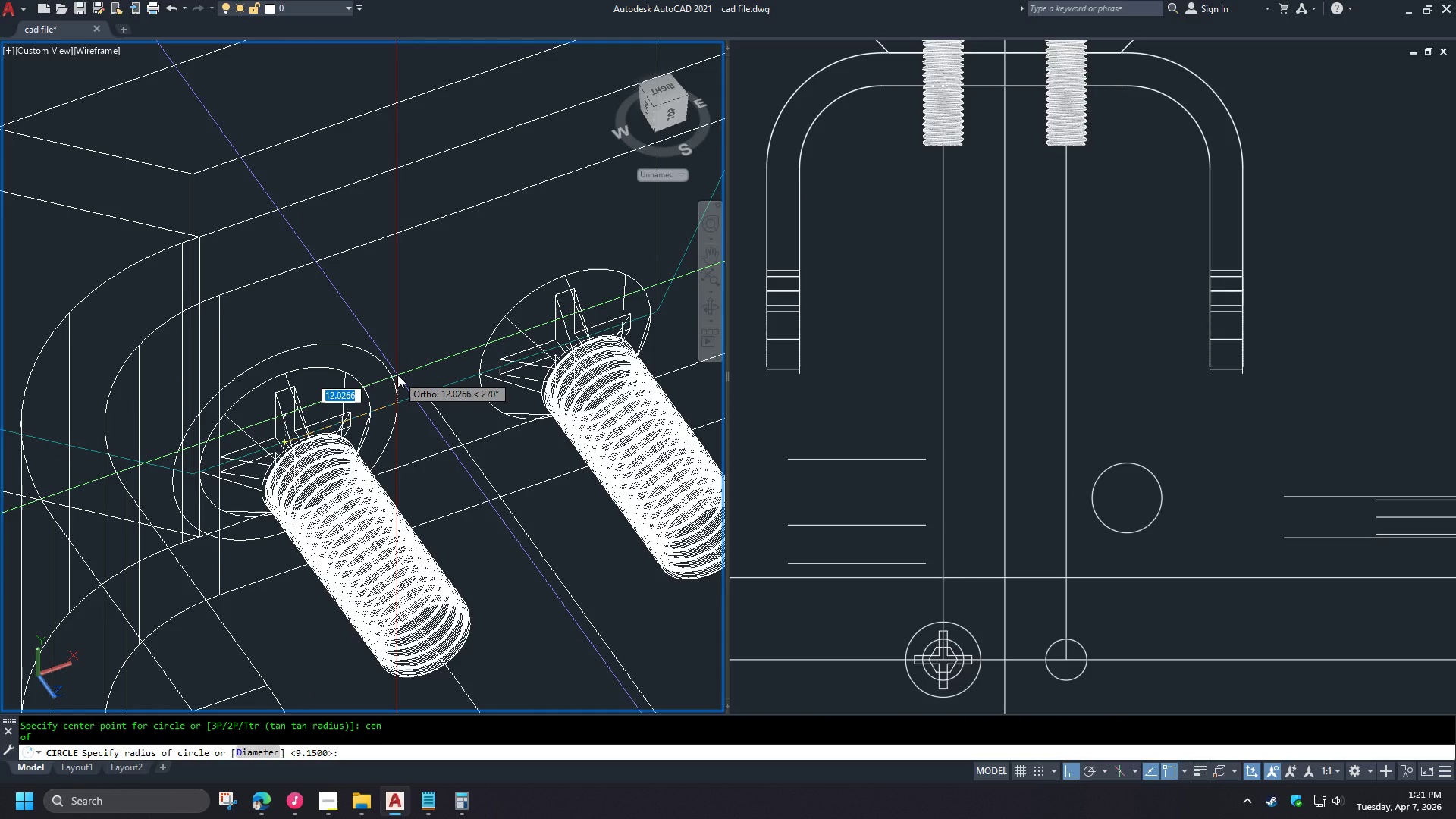 
key(Numpad1)
 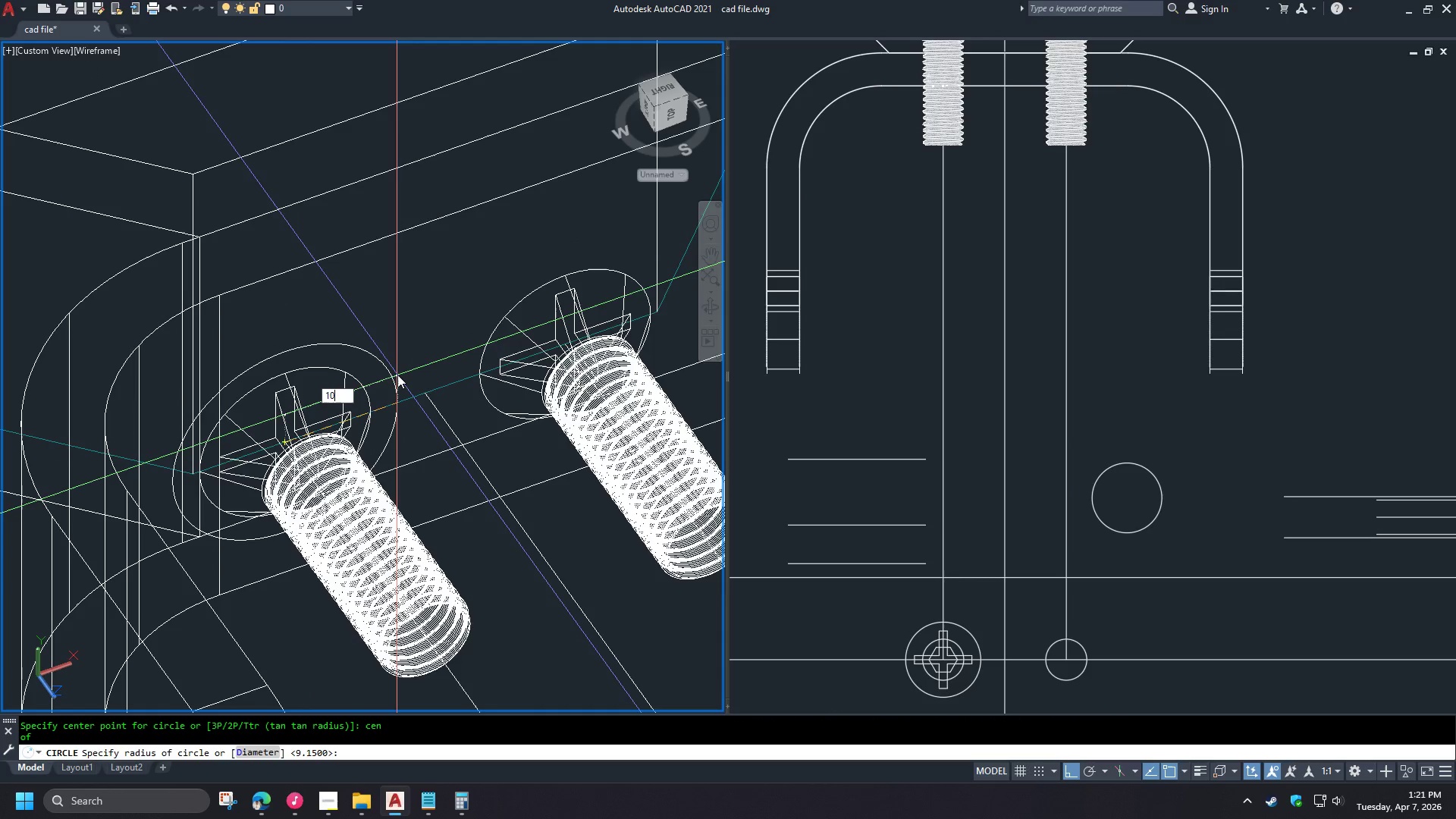 
key(Numpad0)
 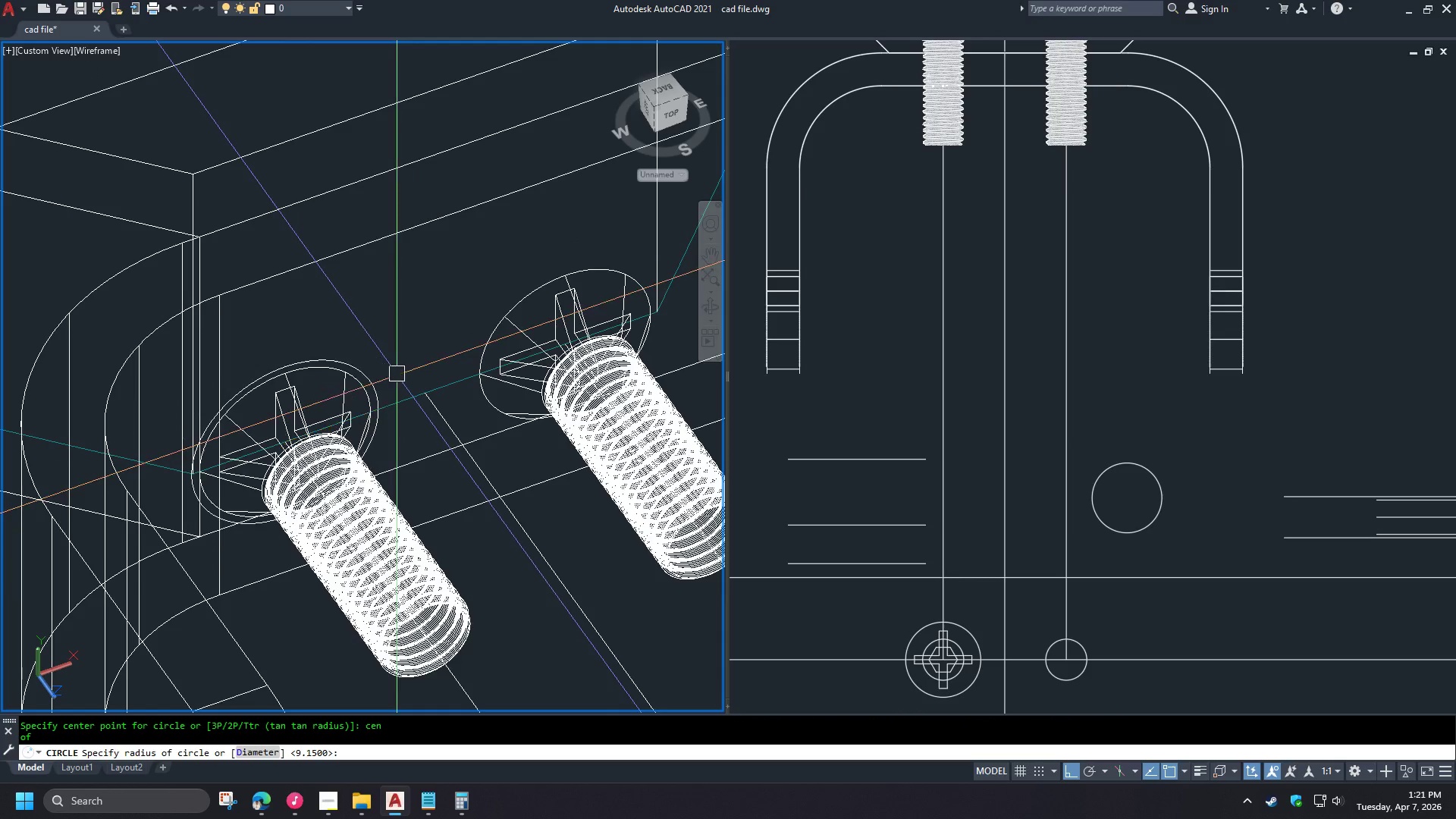 
type( ext )
 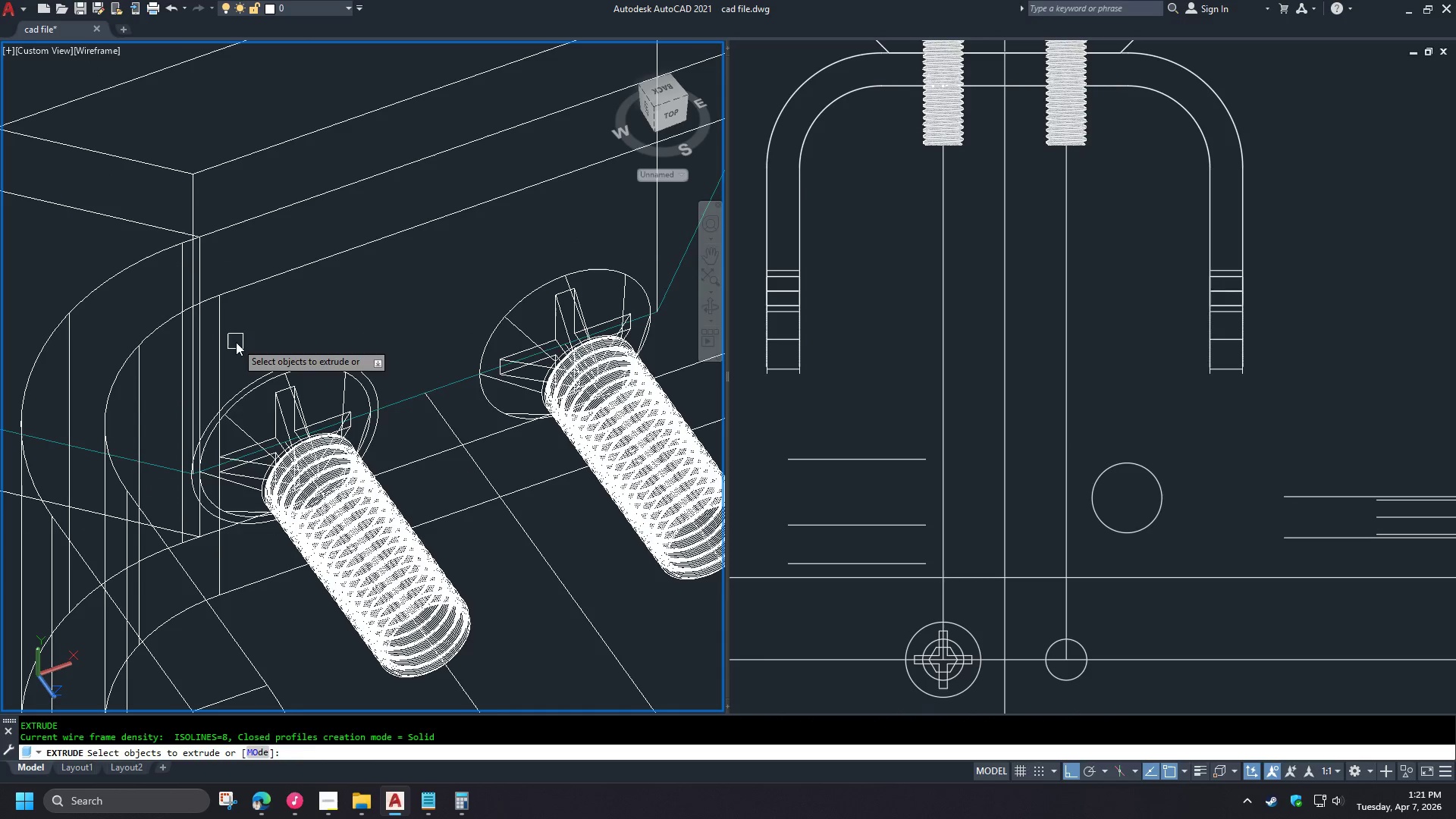 
left_click([236, 342])
 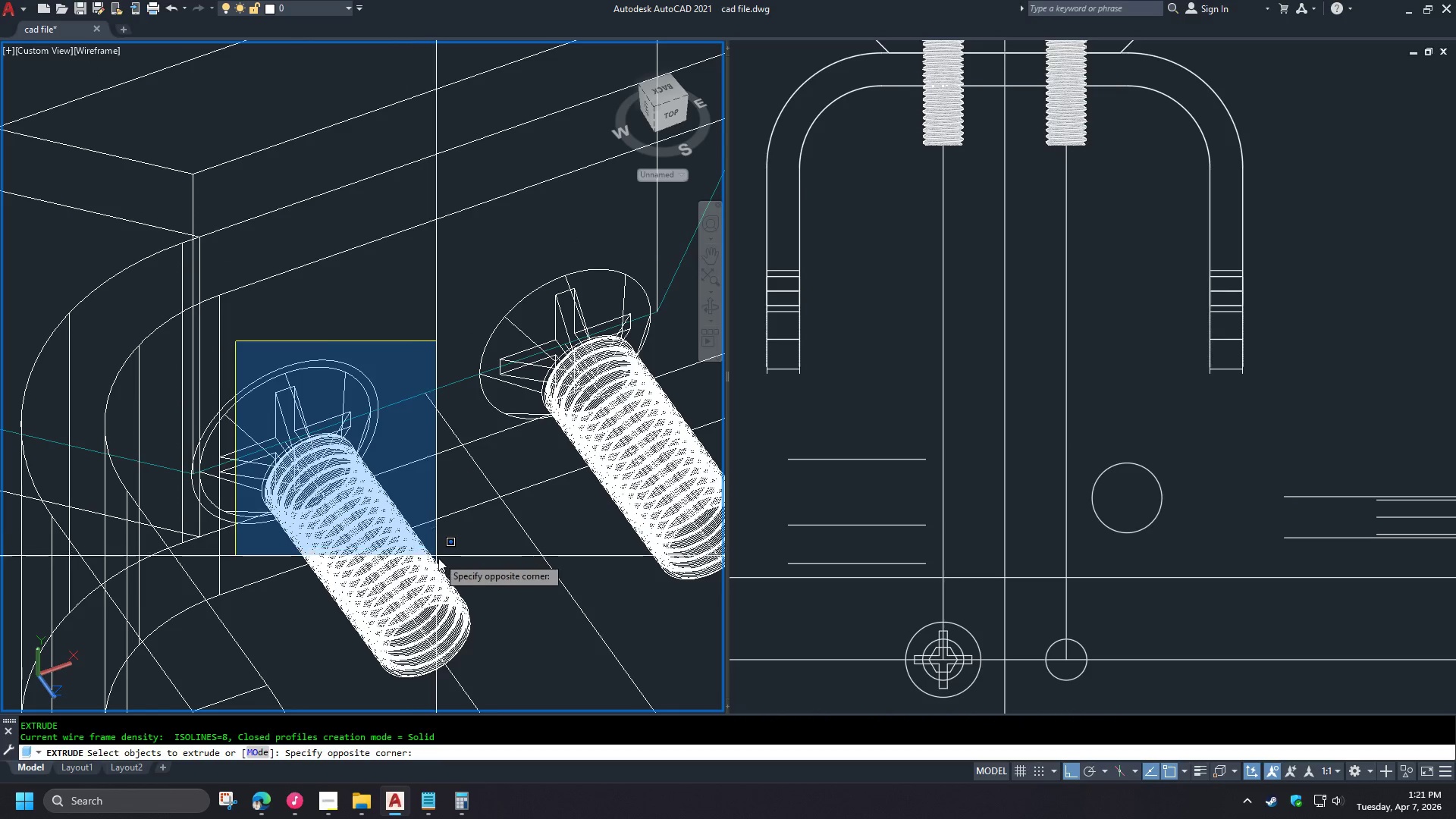 
left_click([447, 567])
 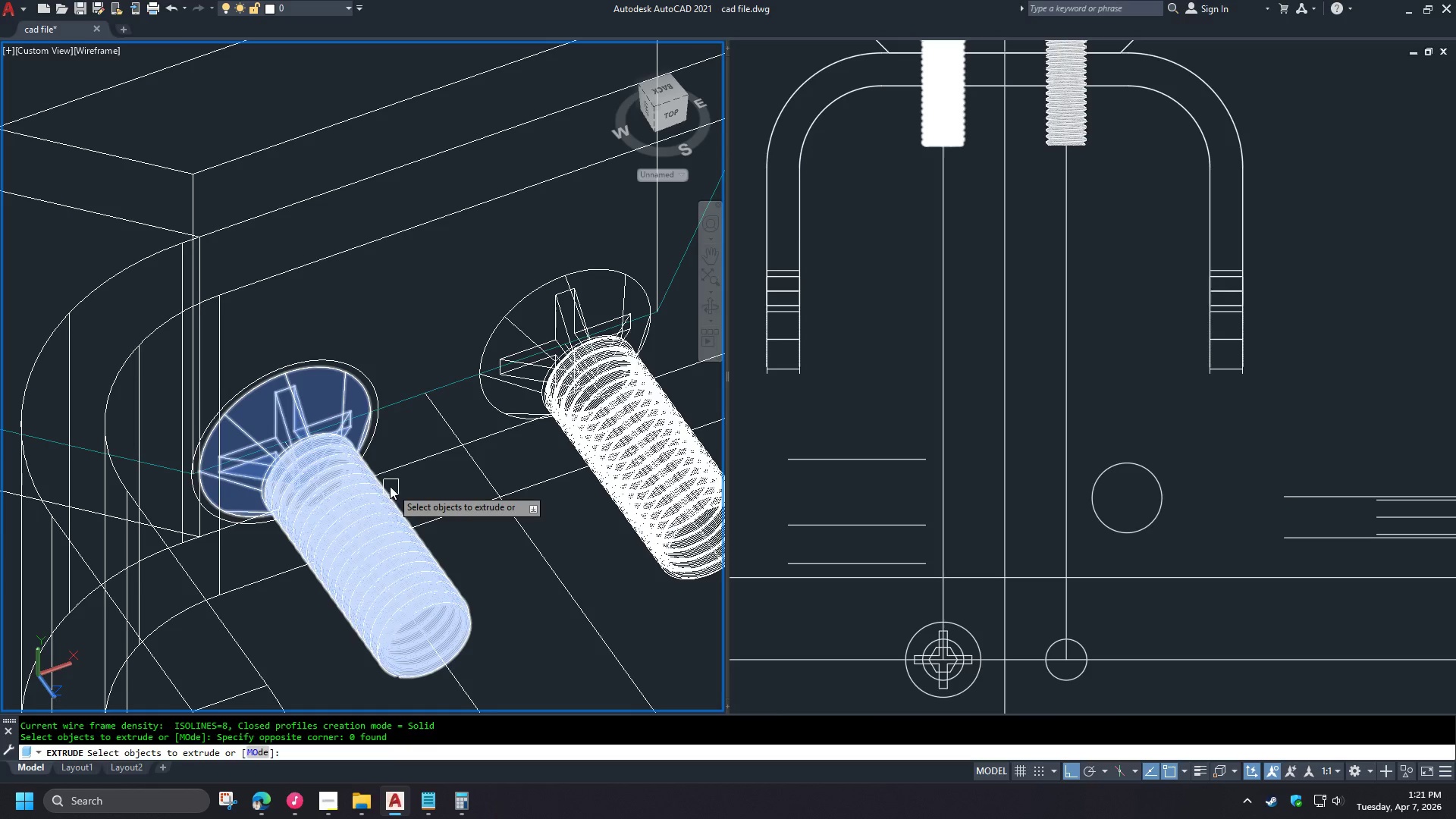 
key(Space)
 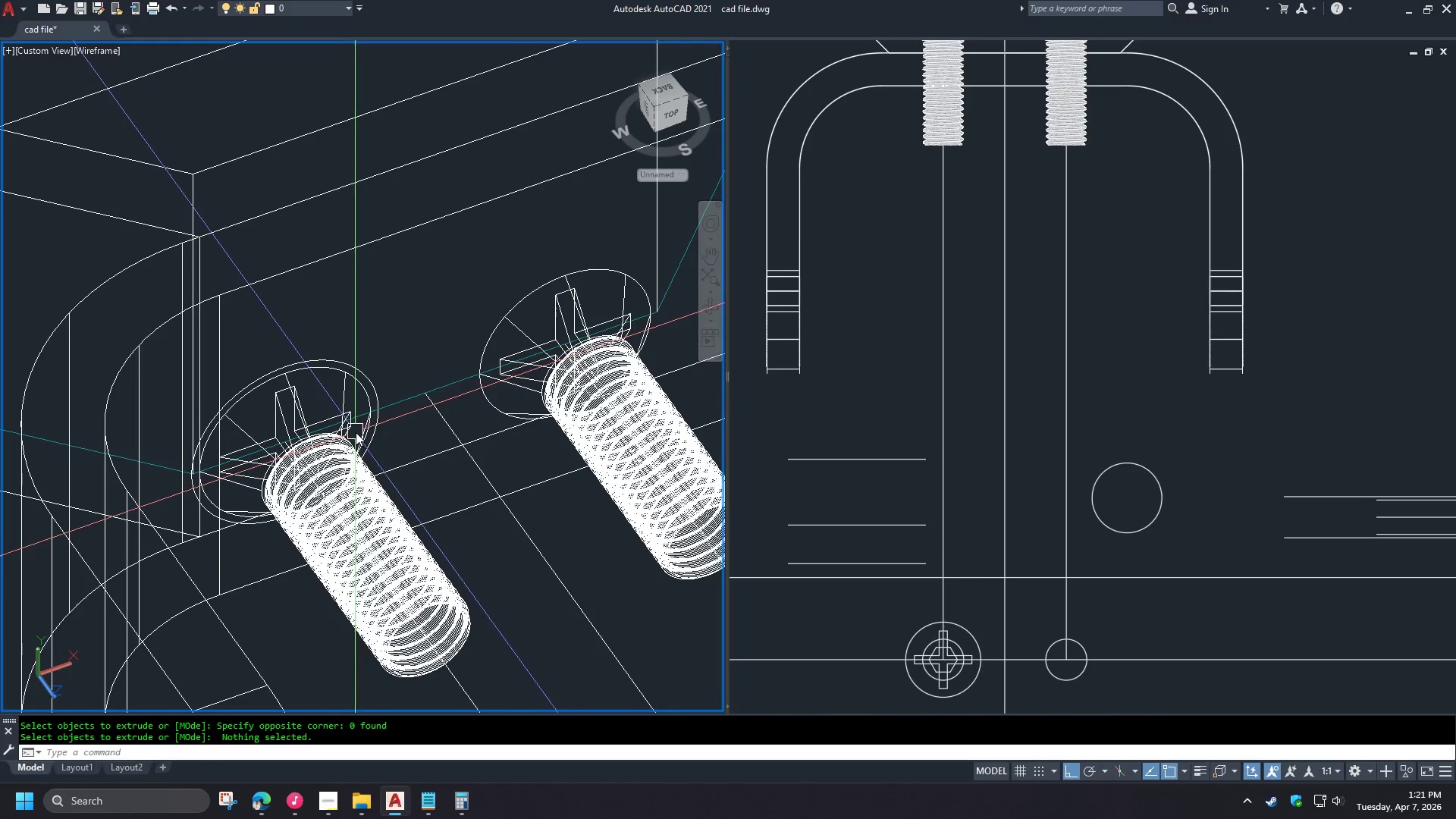 
scroll: coordinate [358, 453], scroll_direction: down, amount: 1.0
 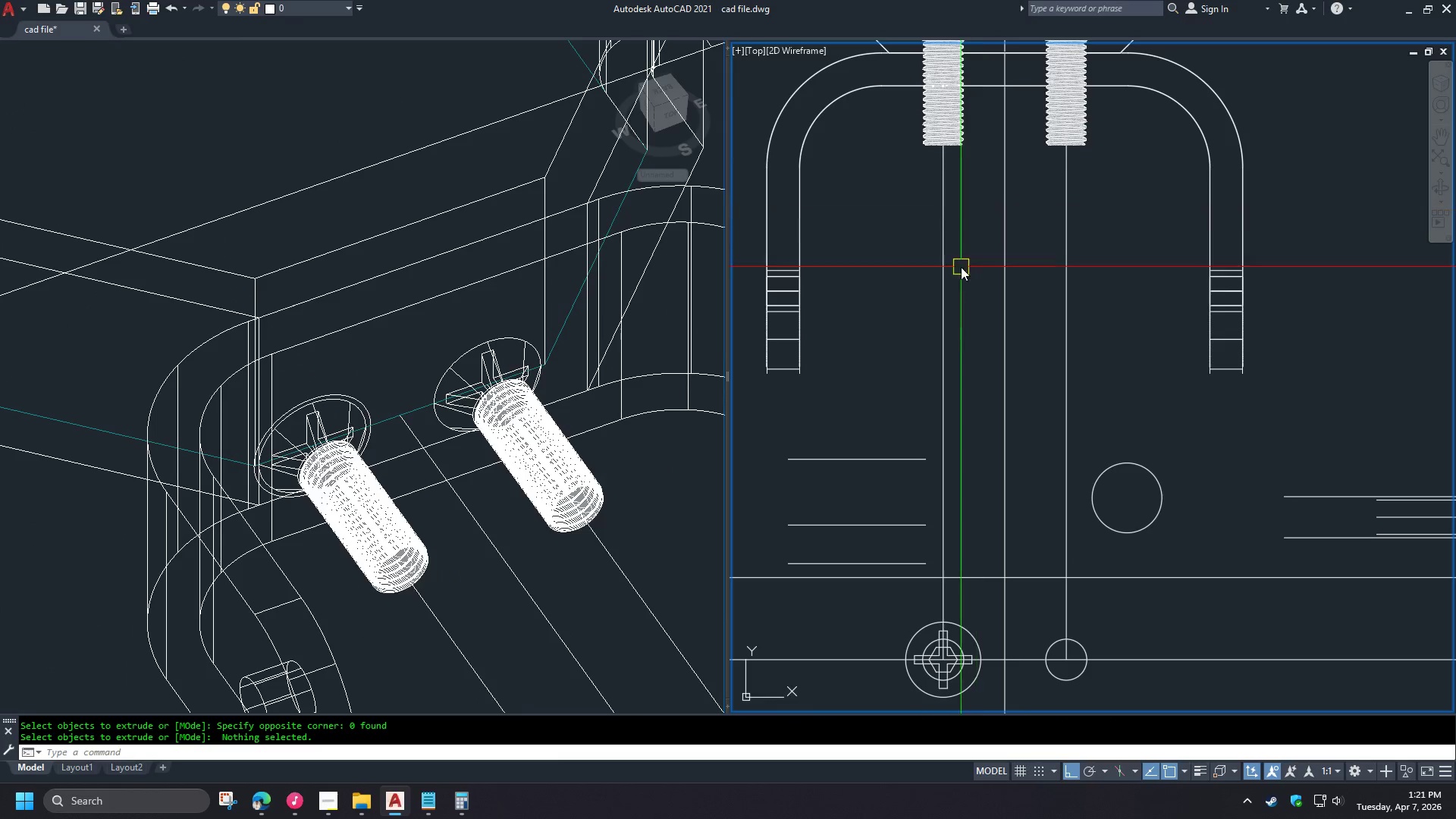 
left_click([924, 372])
 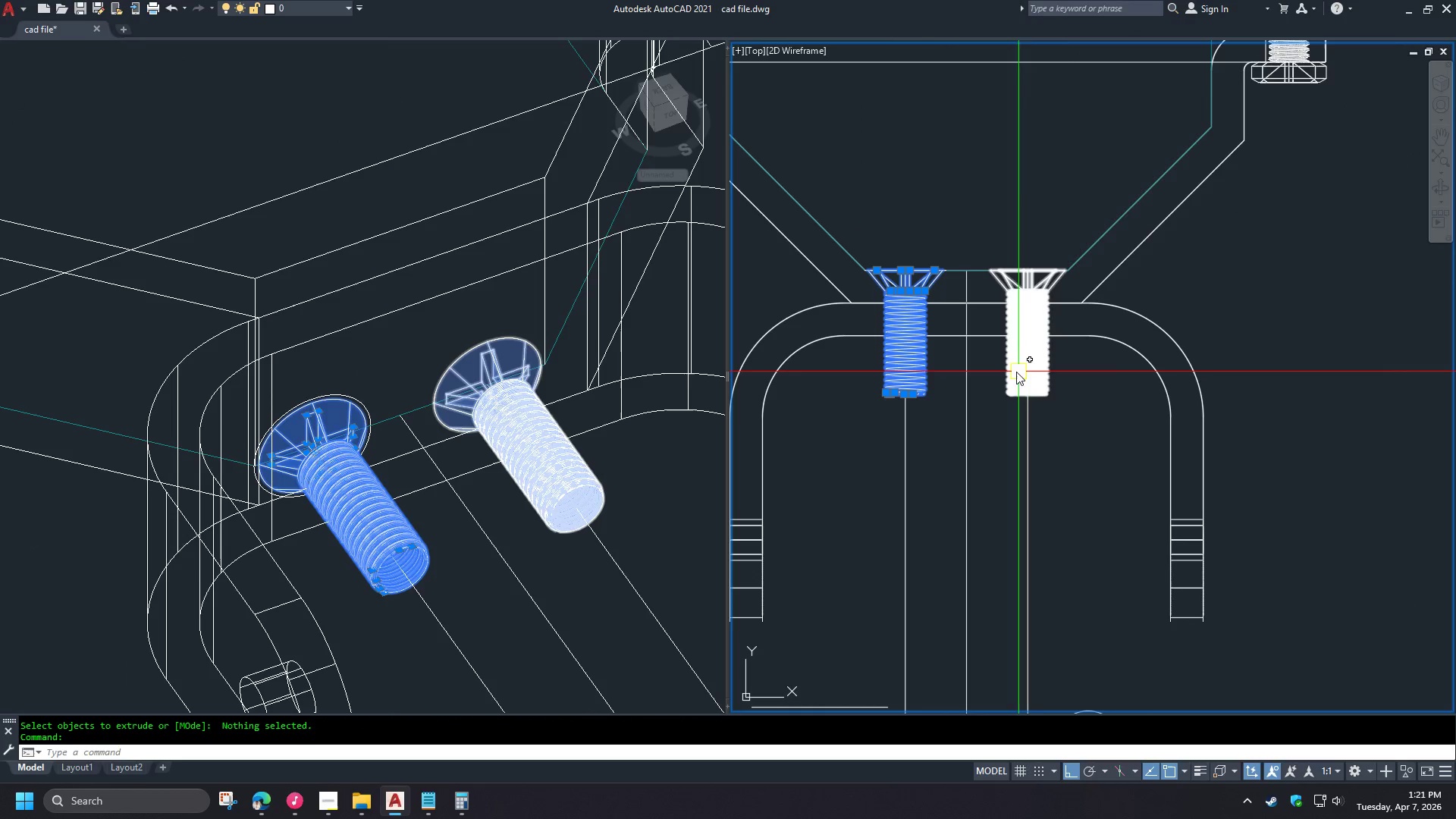 
left_click([1012, 372])
 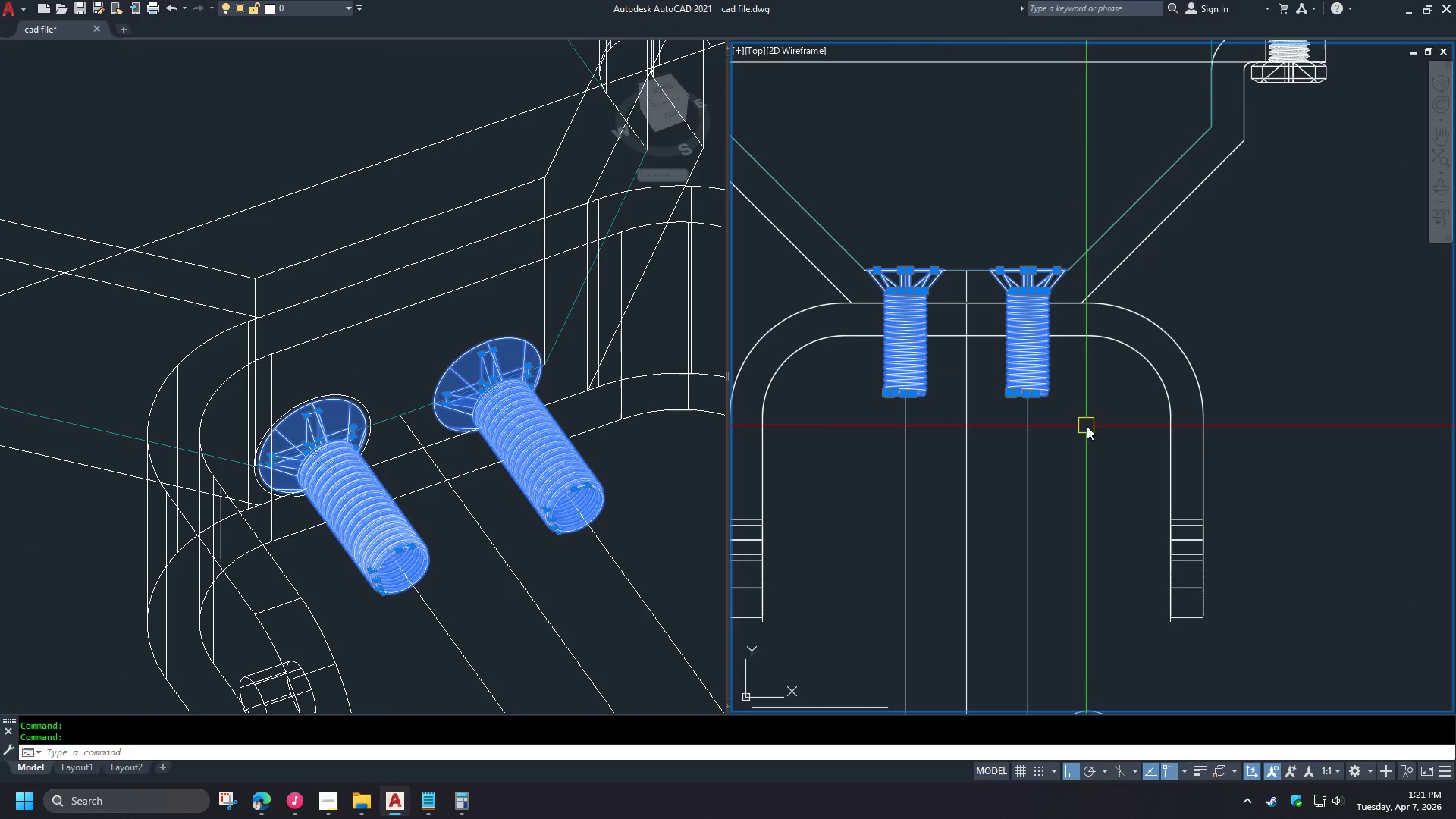 
scroll: coordinate [932, 264], scroll_direction: up, amount: 2.0
 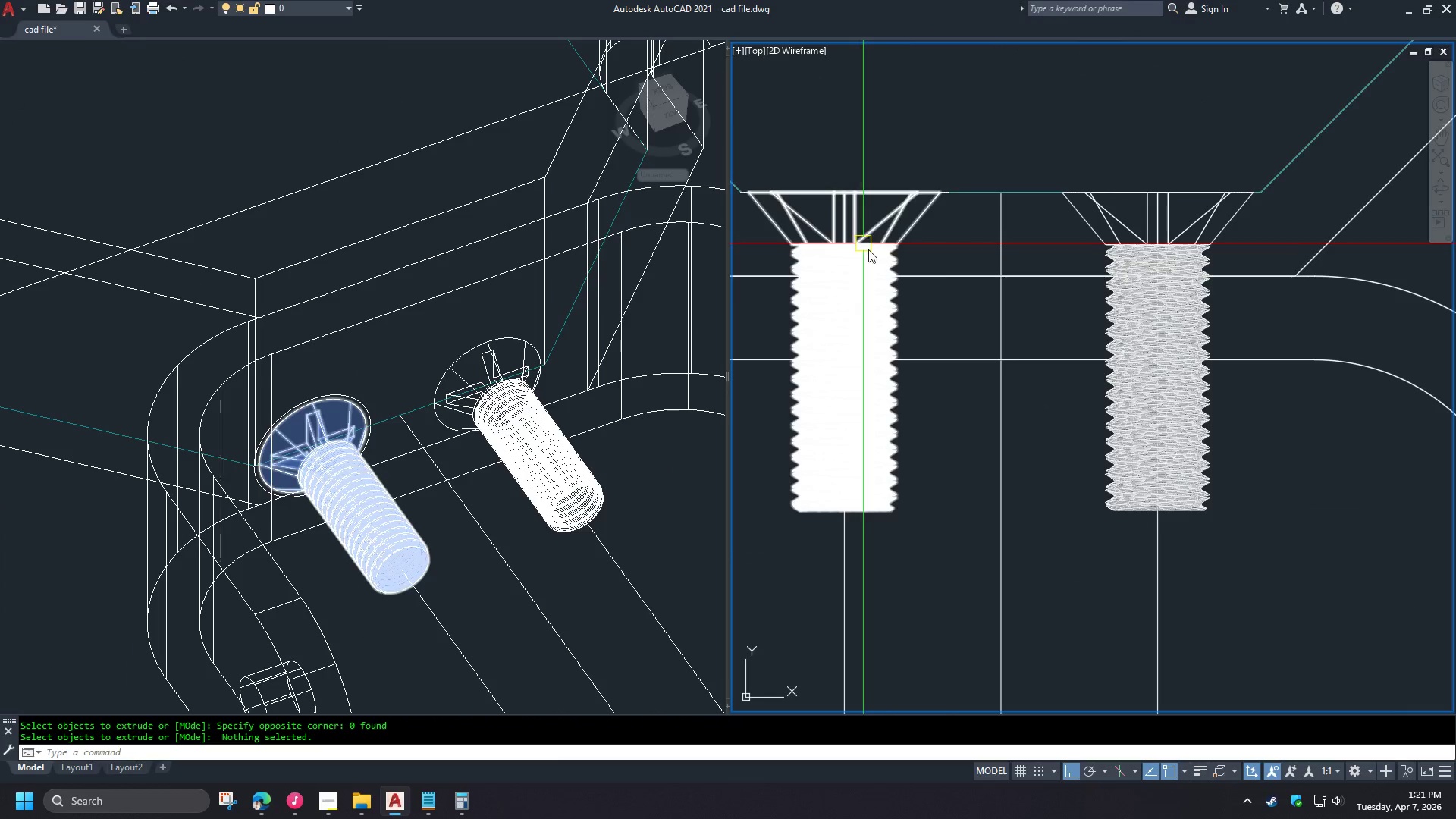 
key(M)
 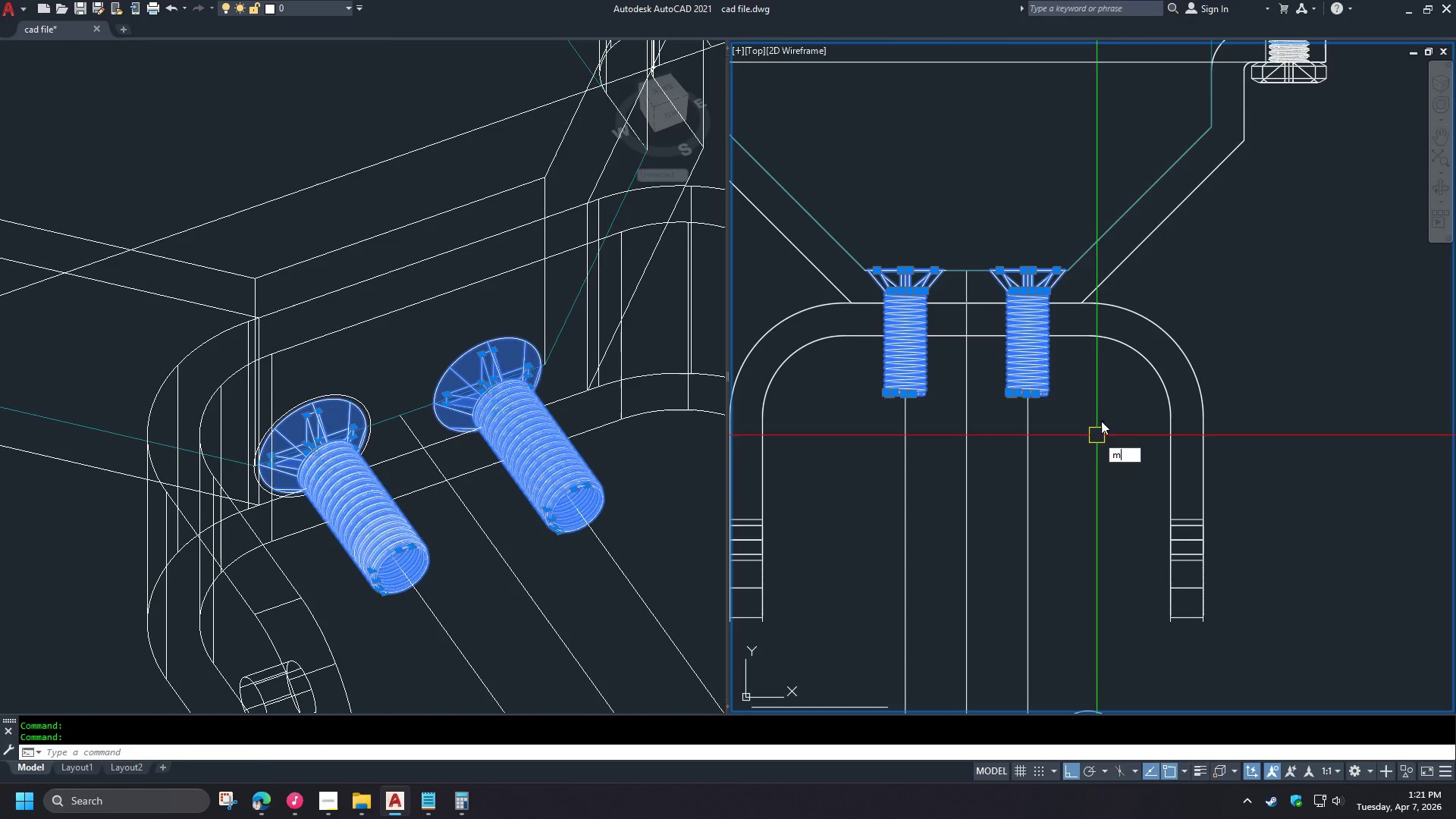 
key(Space)
 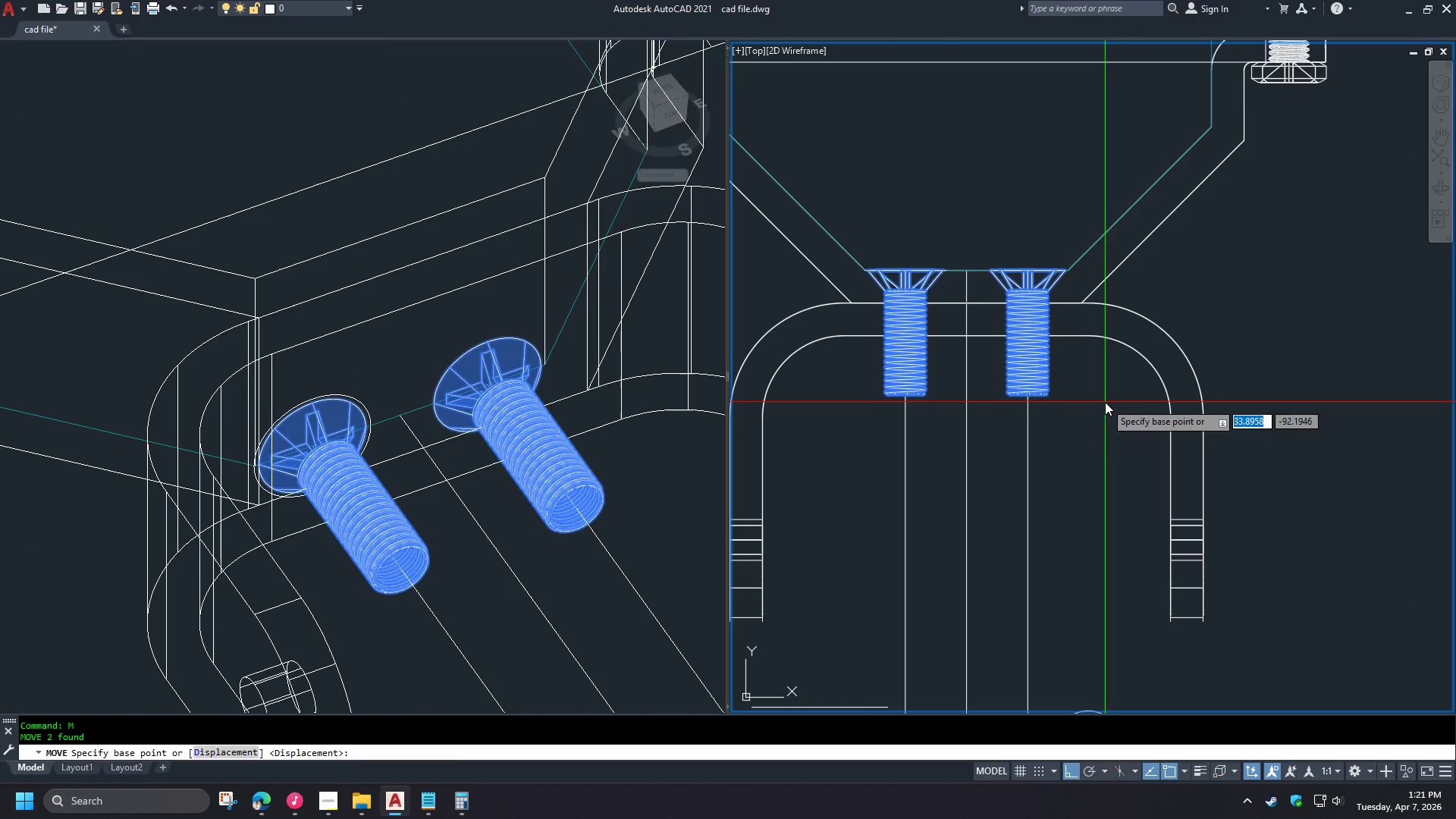 
left_click_drag(start_coordinate=[1105, 402], to_coordinate=[1105, 414])
 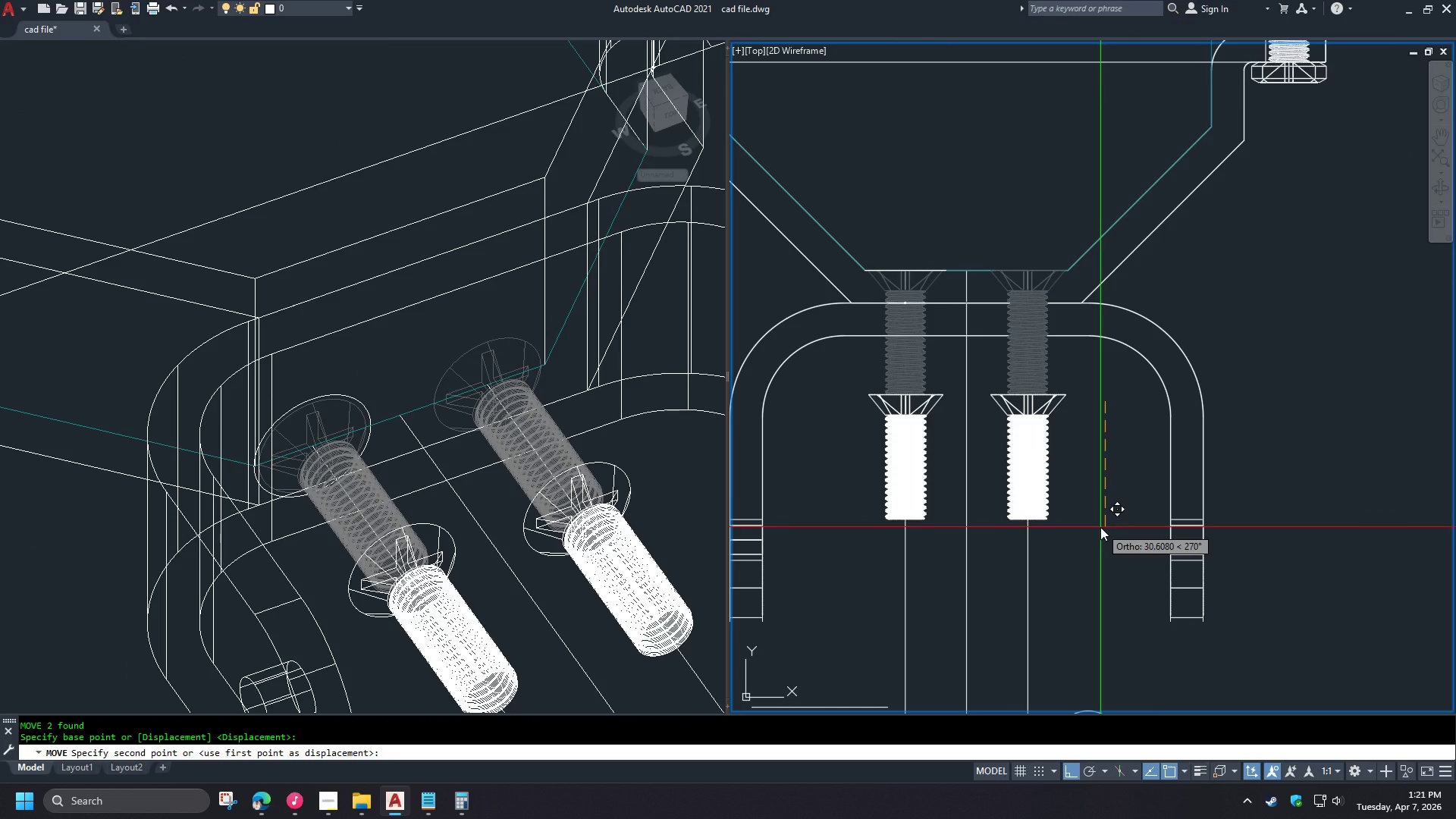 
scroll: coordinate [943, 320], scroll_direction: down, amount: 2.0
 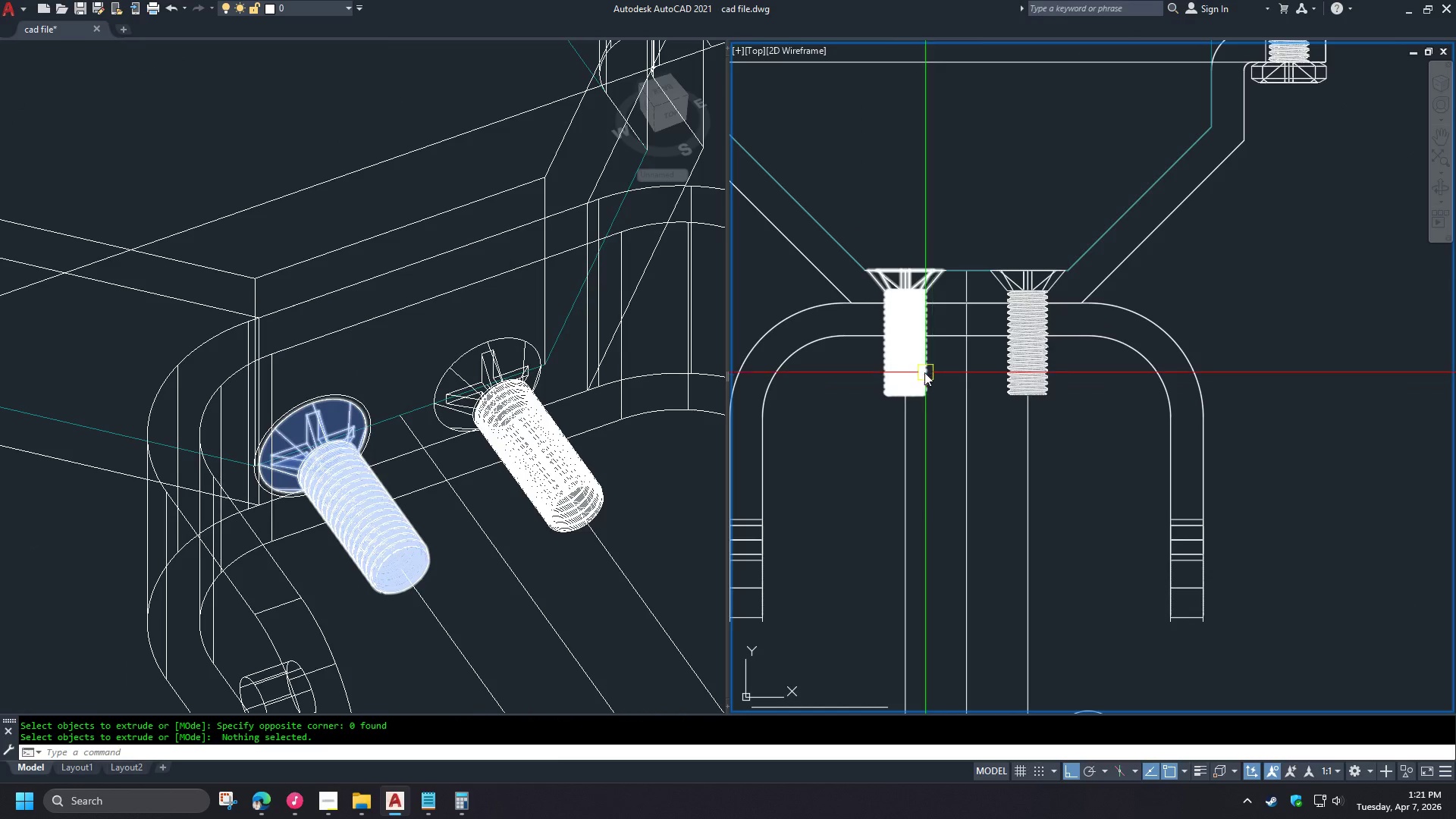 
key(Numpad5)
 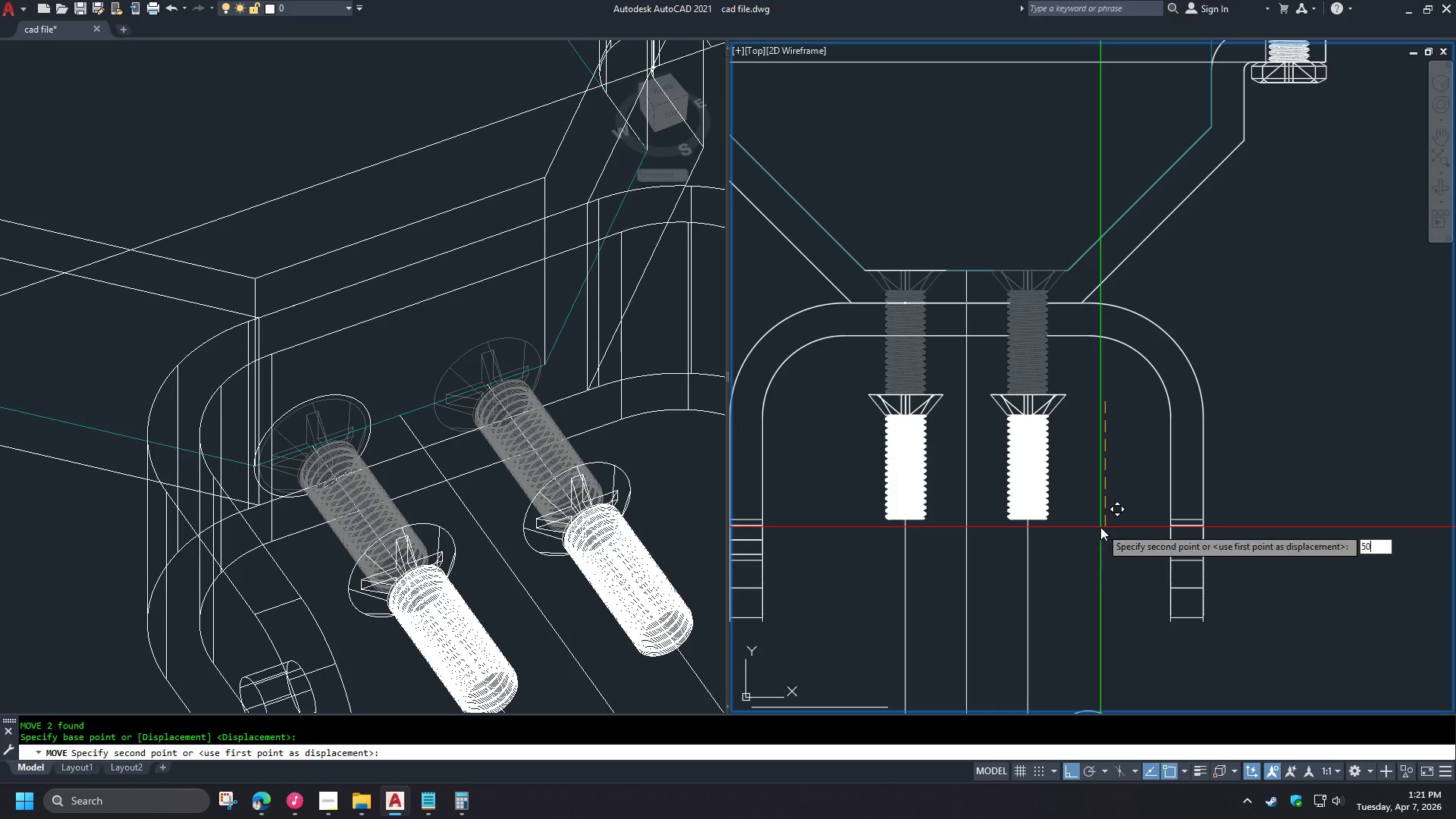 
key(Numpad0)
 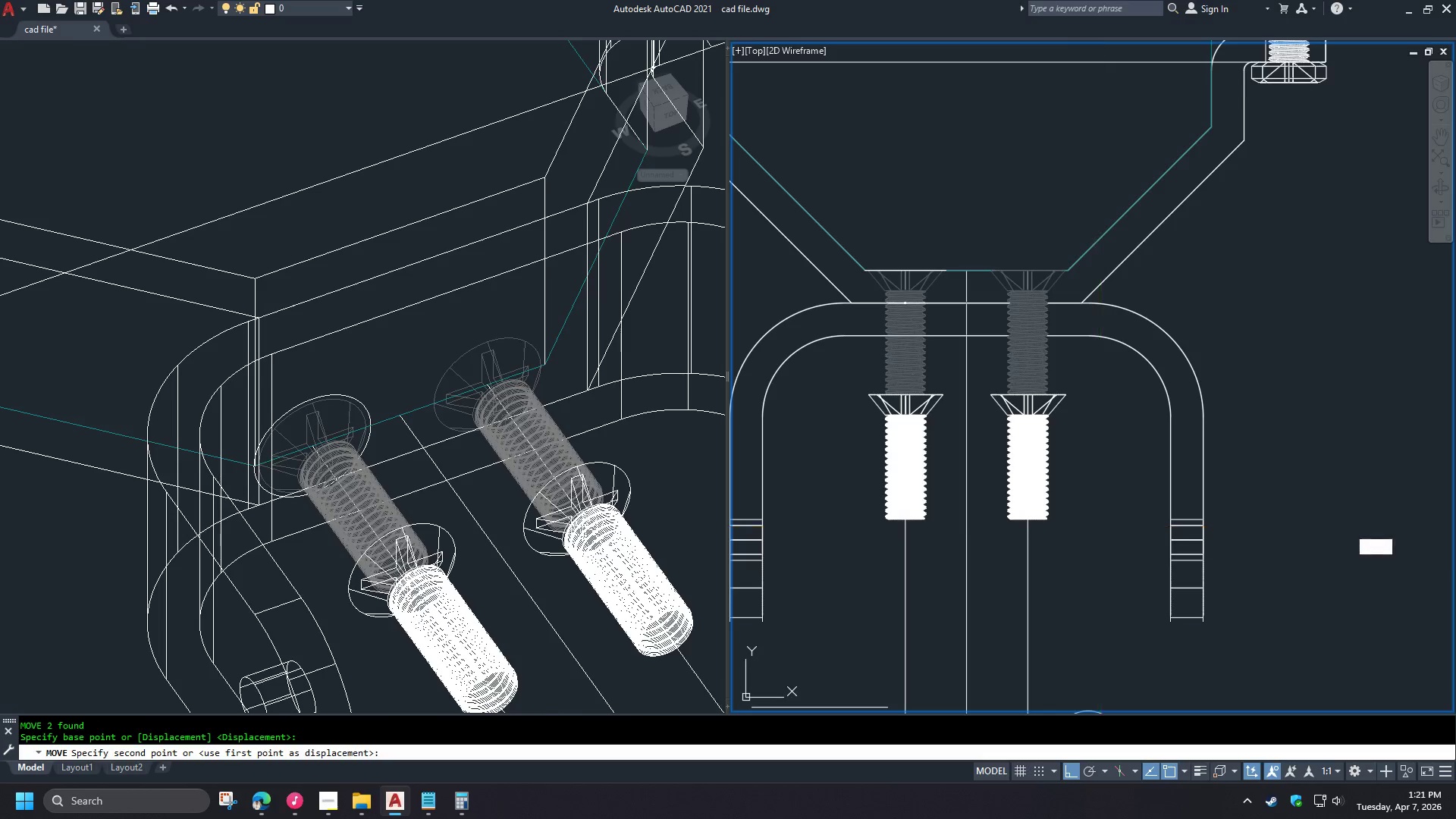 
key(Space)
 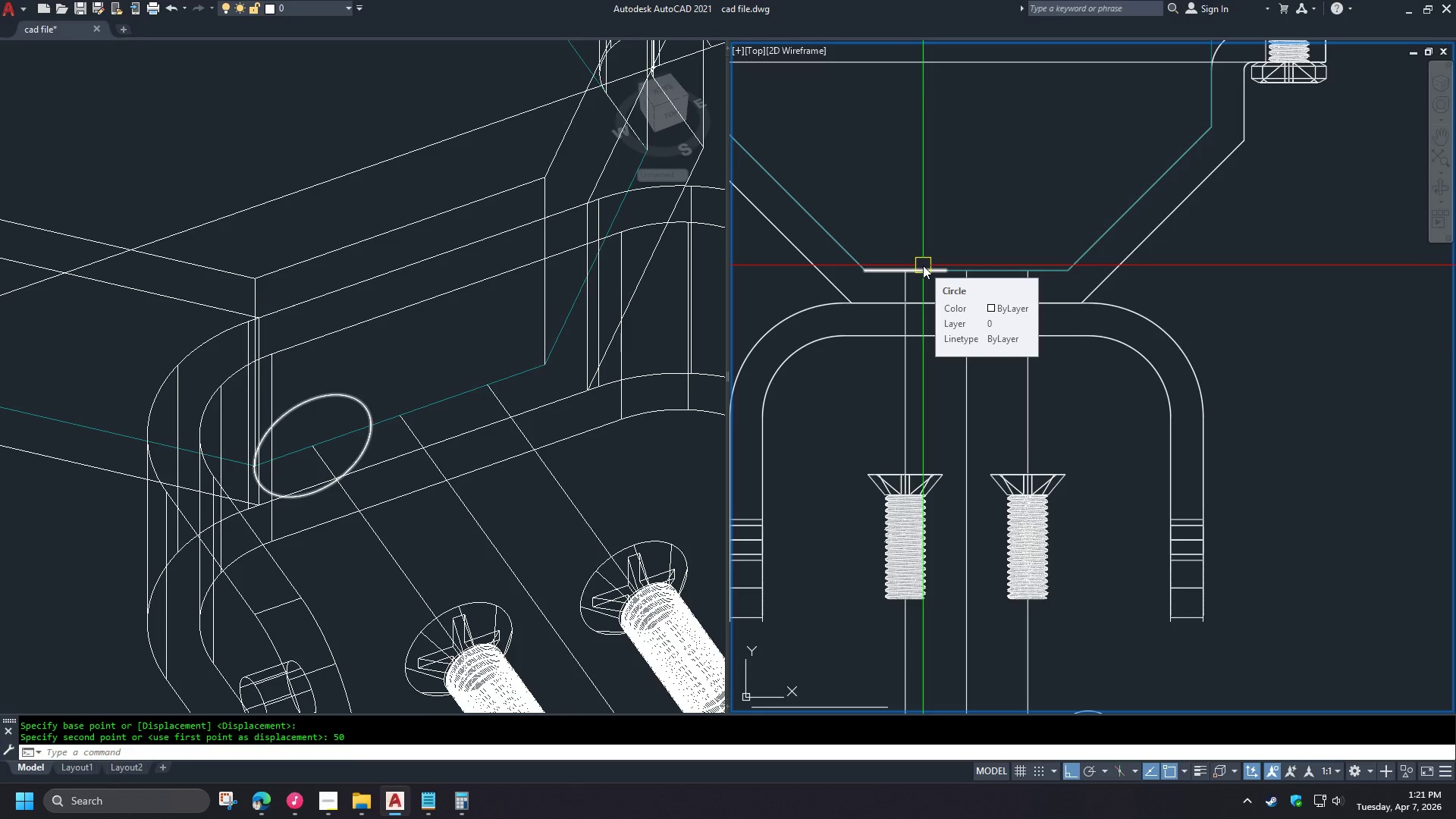 
left_click([413, 541])
 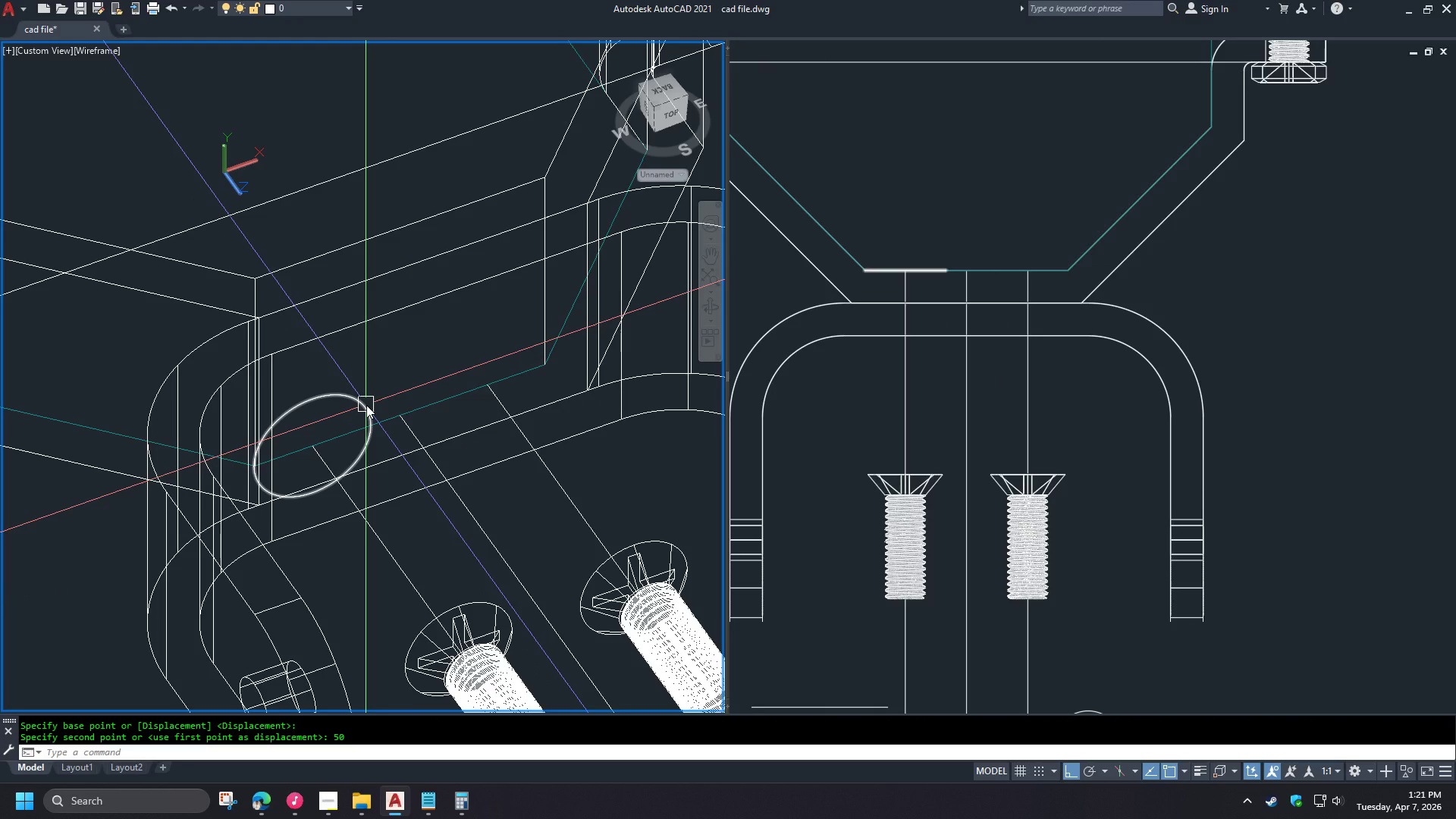 
left_click([366, 405])
 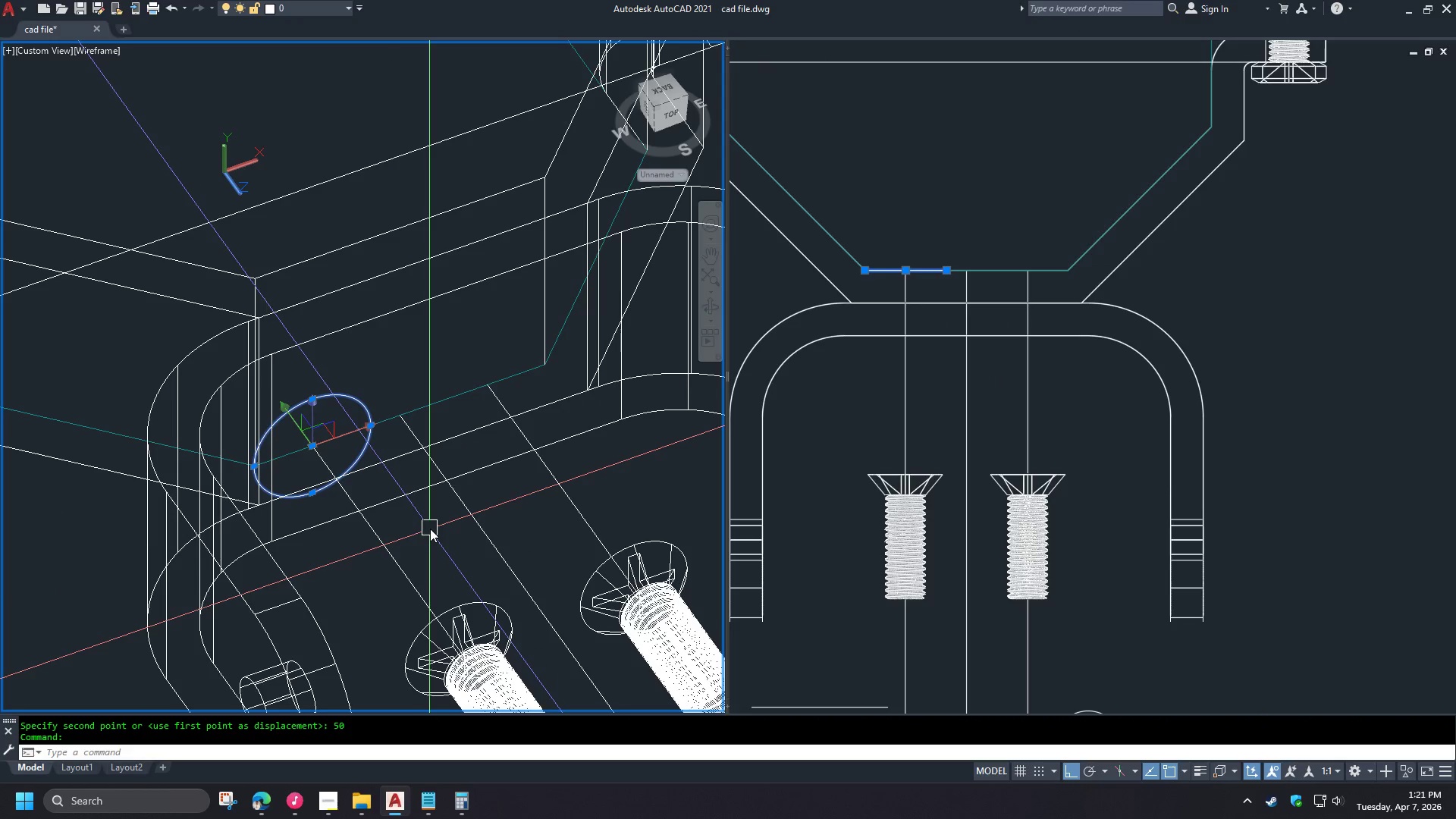 
key(Escape)
 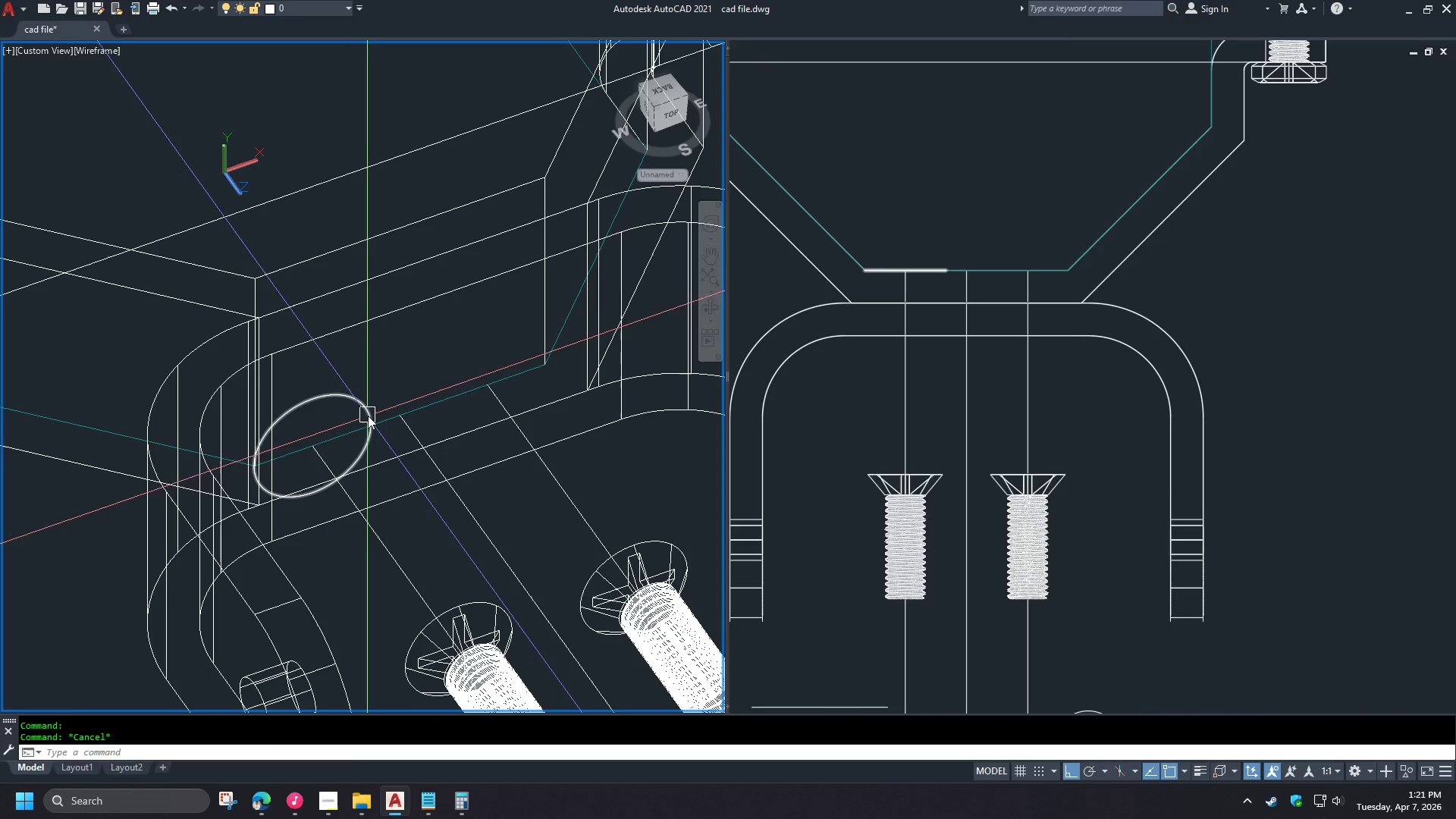 
left_click([362, 406])
 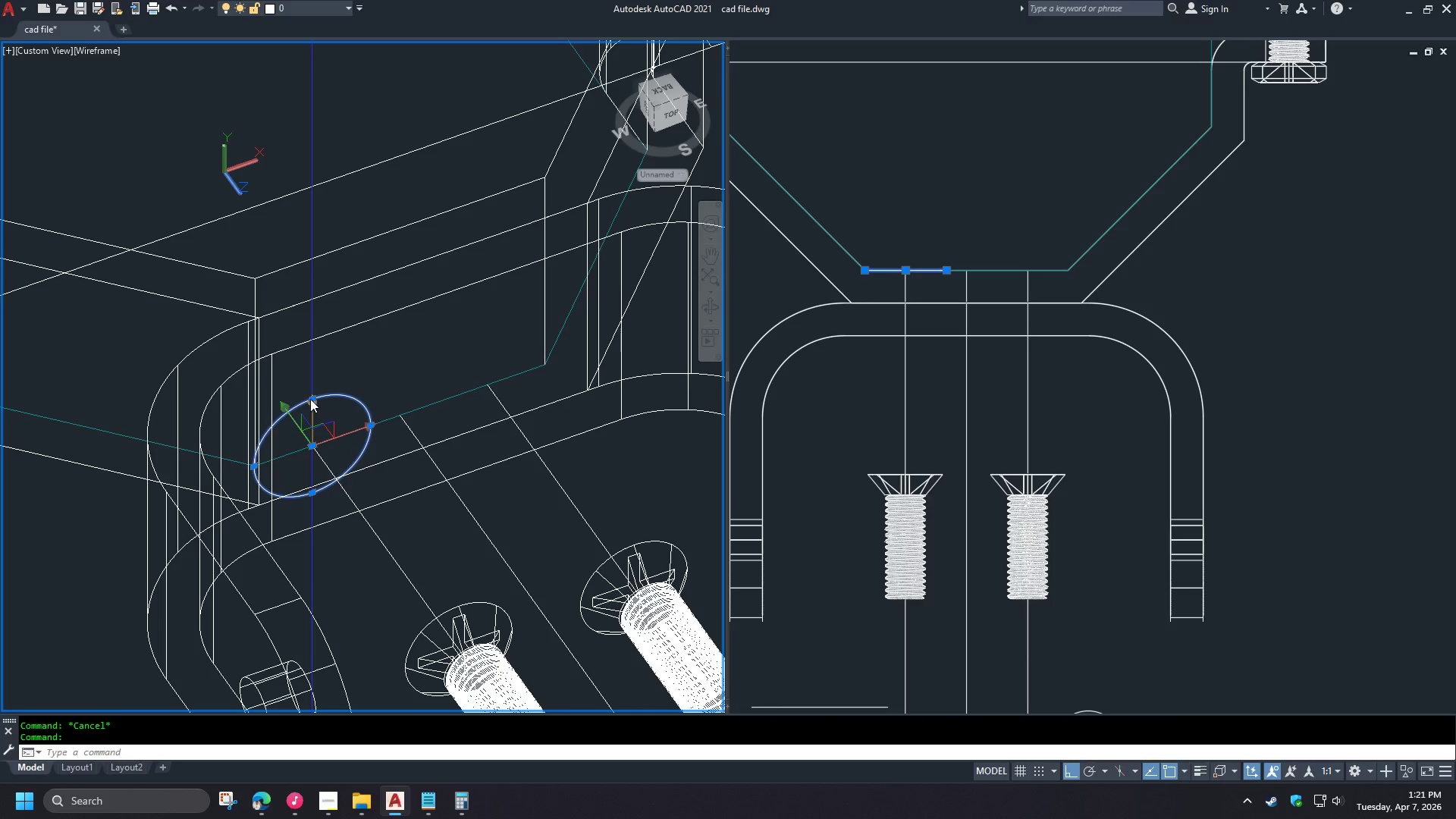 
left_click([420, 441])
 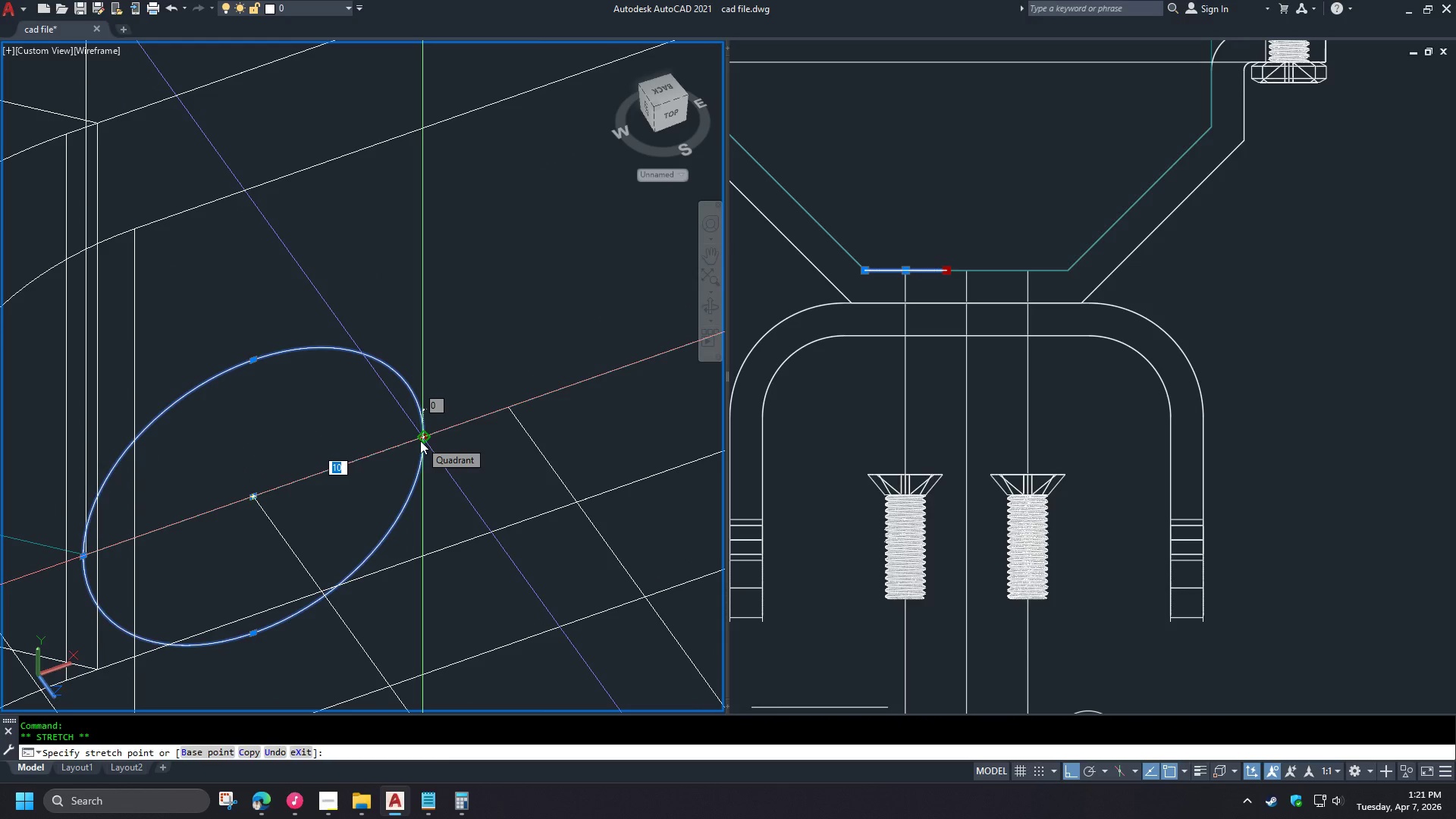 
key(Numpad5)
 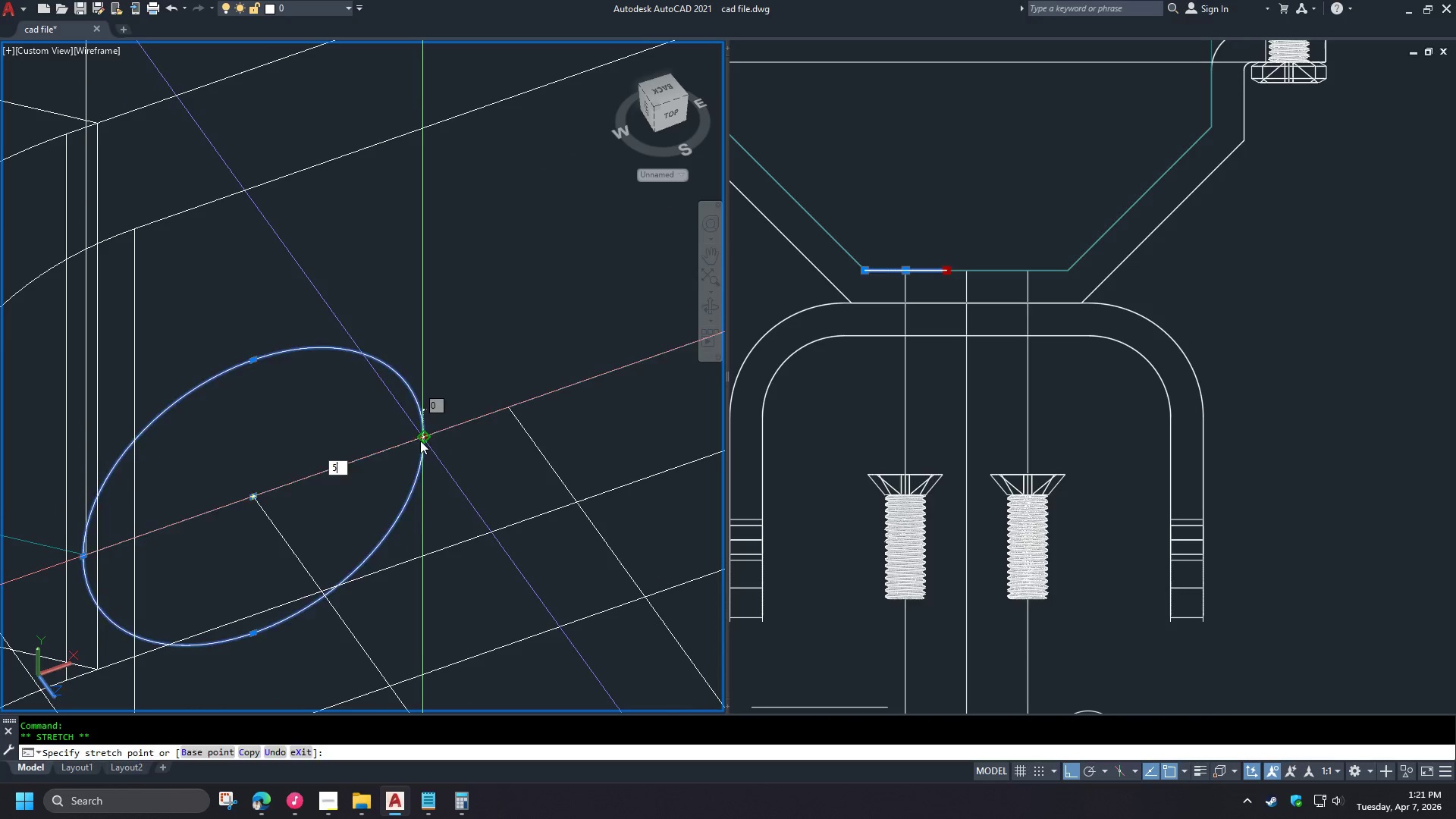 
key(NumpadEnter)
 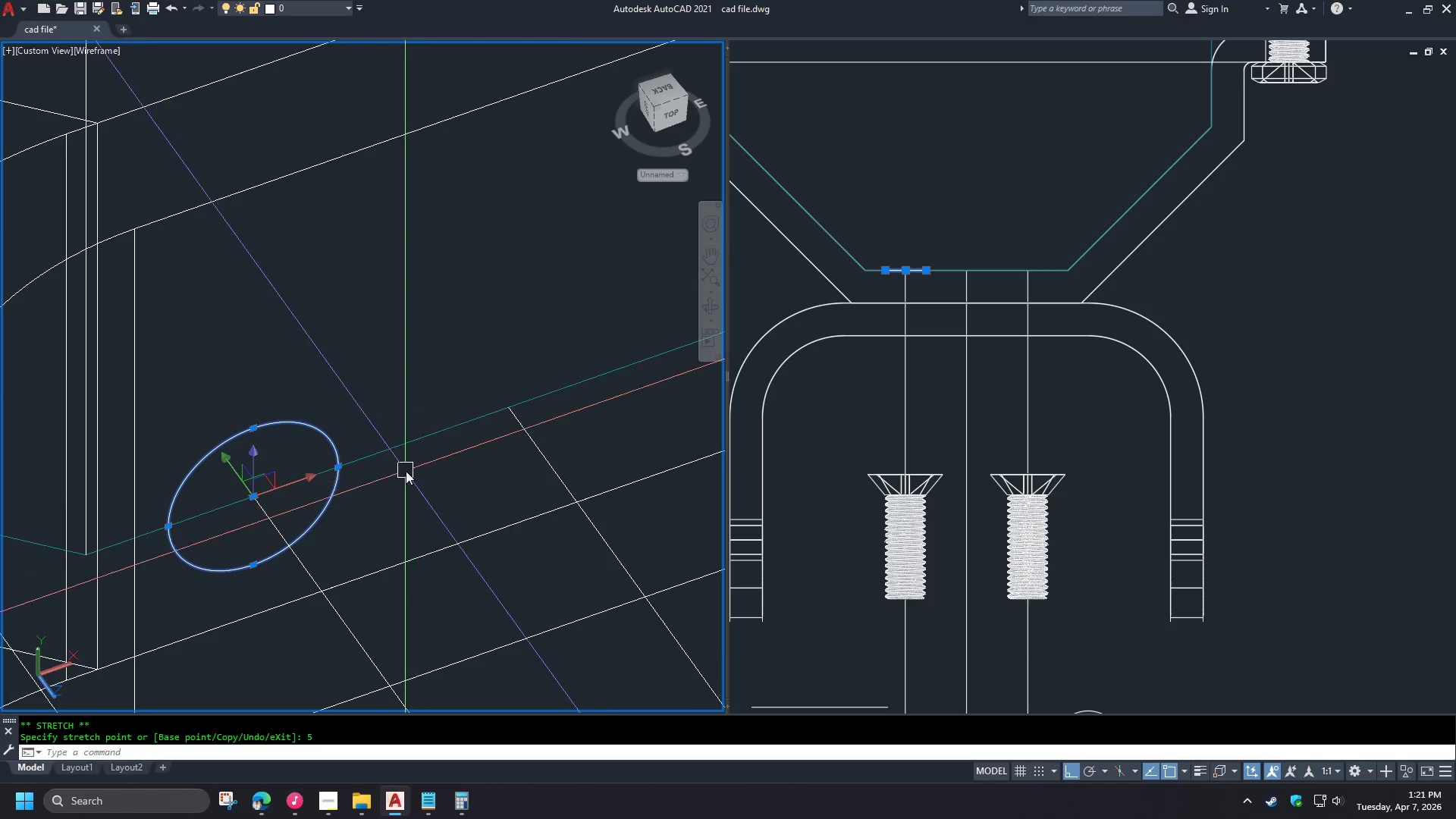 
scroll: coordinate [340, 419], scroll_direction: up, amount: 3.0
 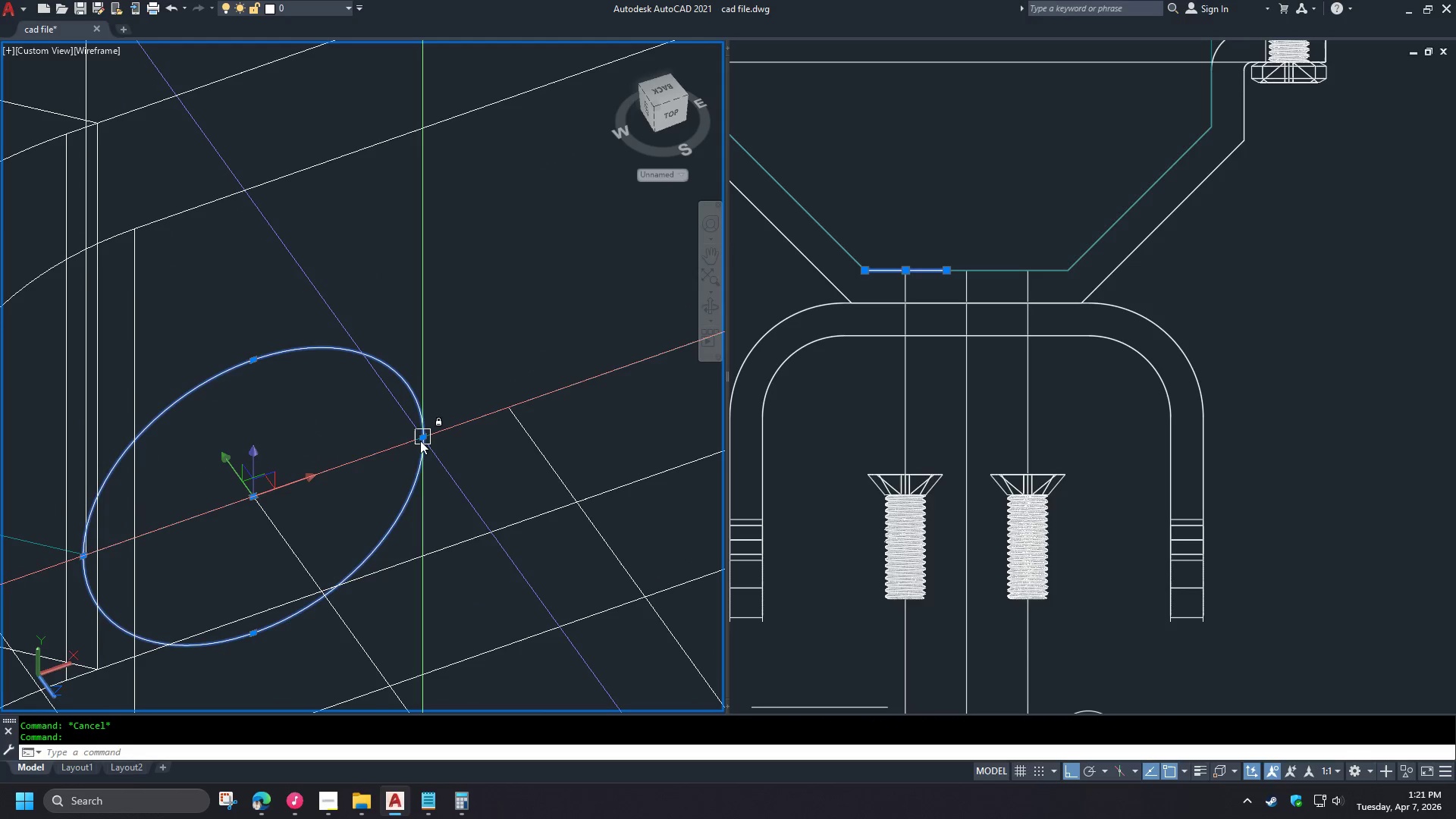 
key(E)
 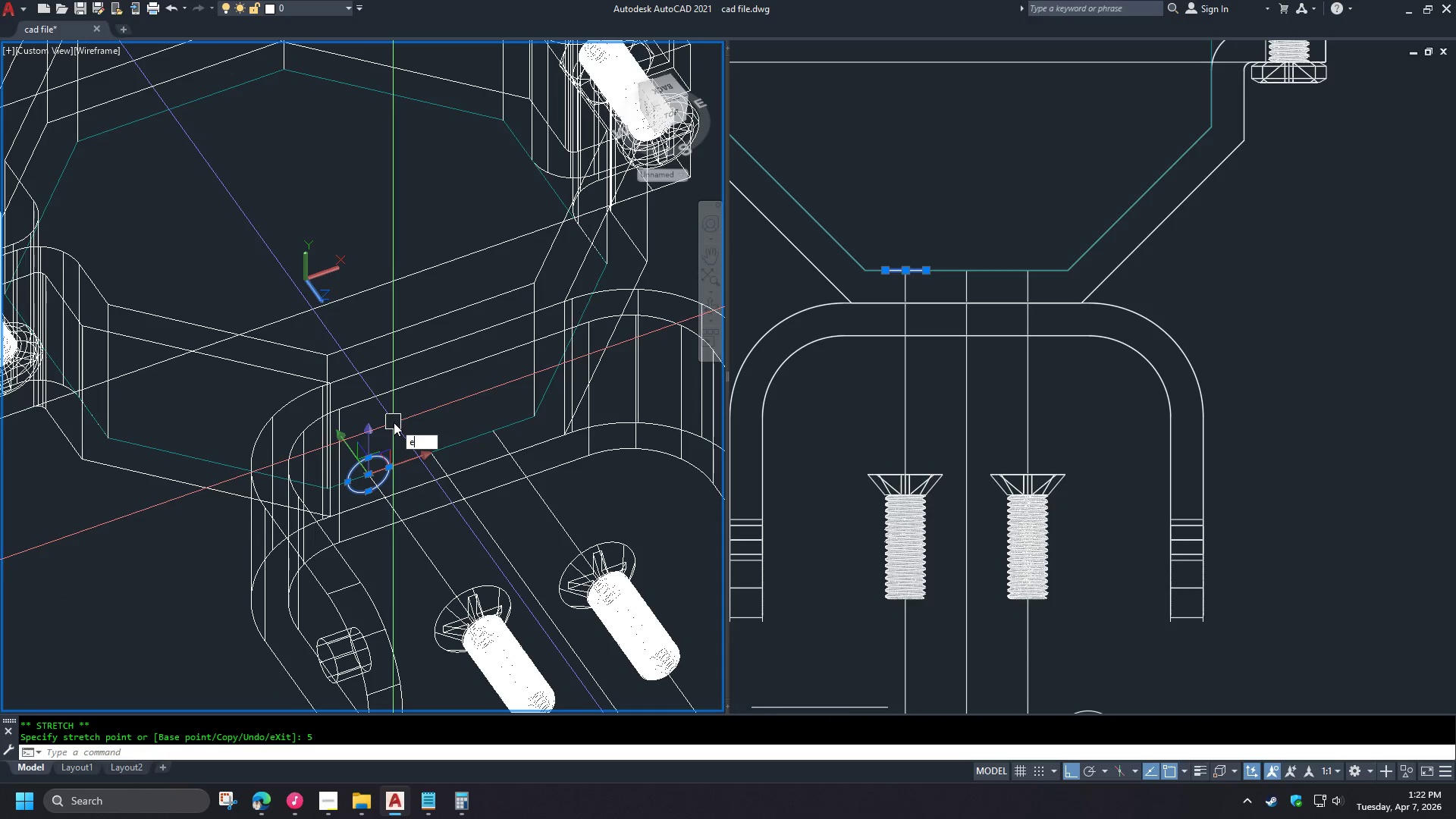 
type(xt )
 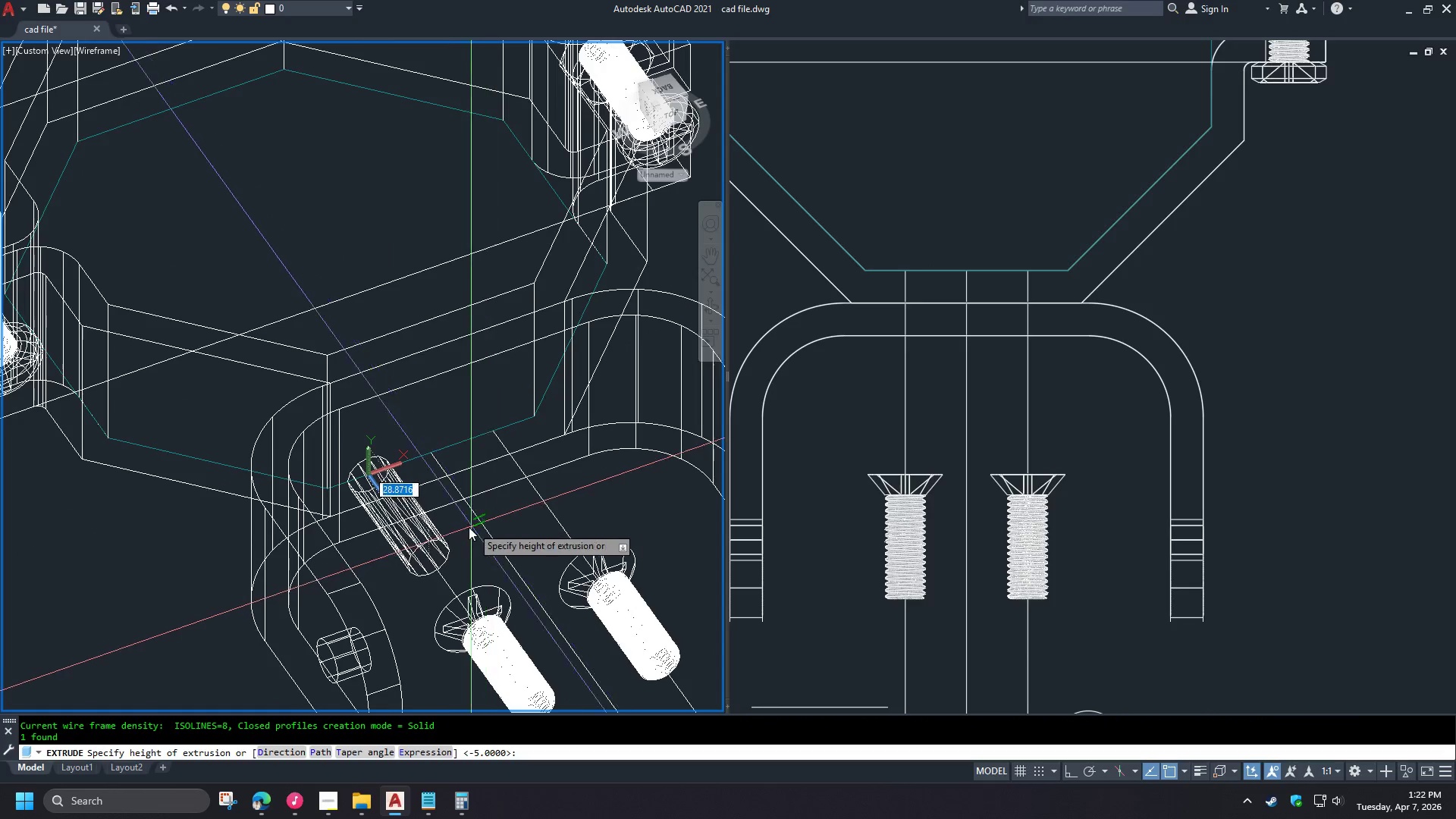 
scroll: coordinate [406, 462], scroll_direction: down, amount: 3.0
 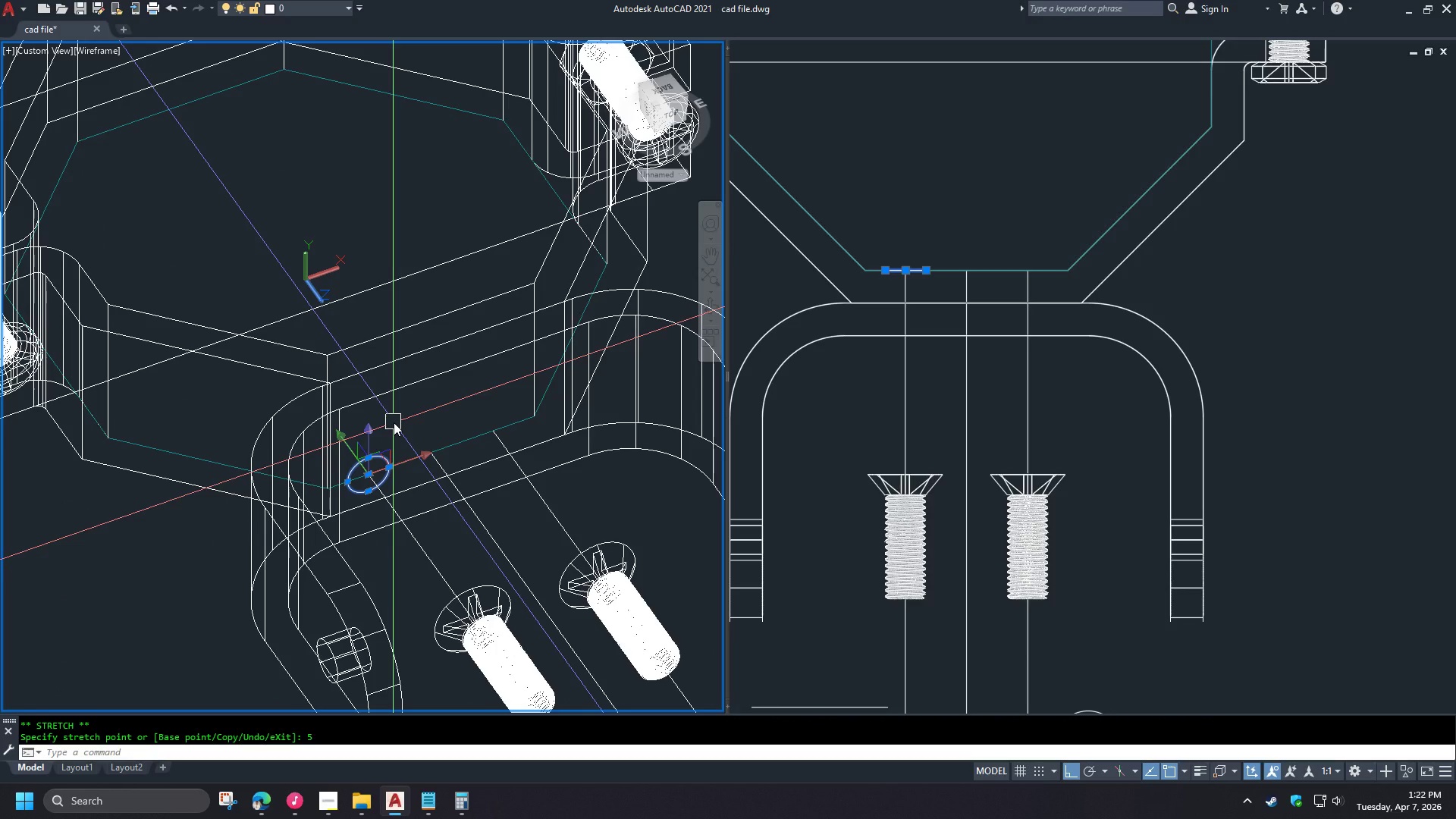 
left_click([461, 532])
 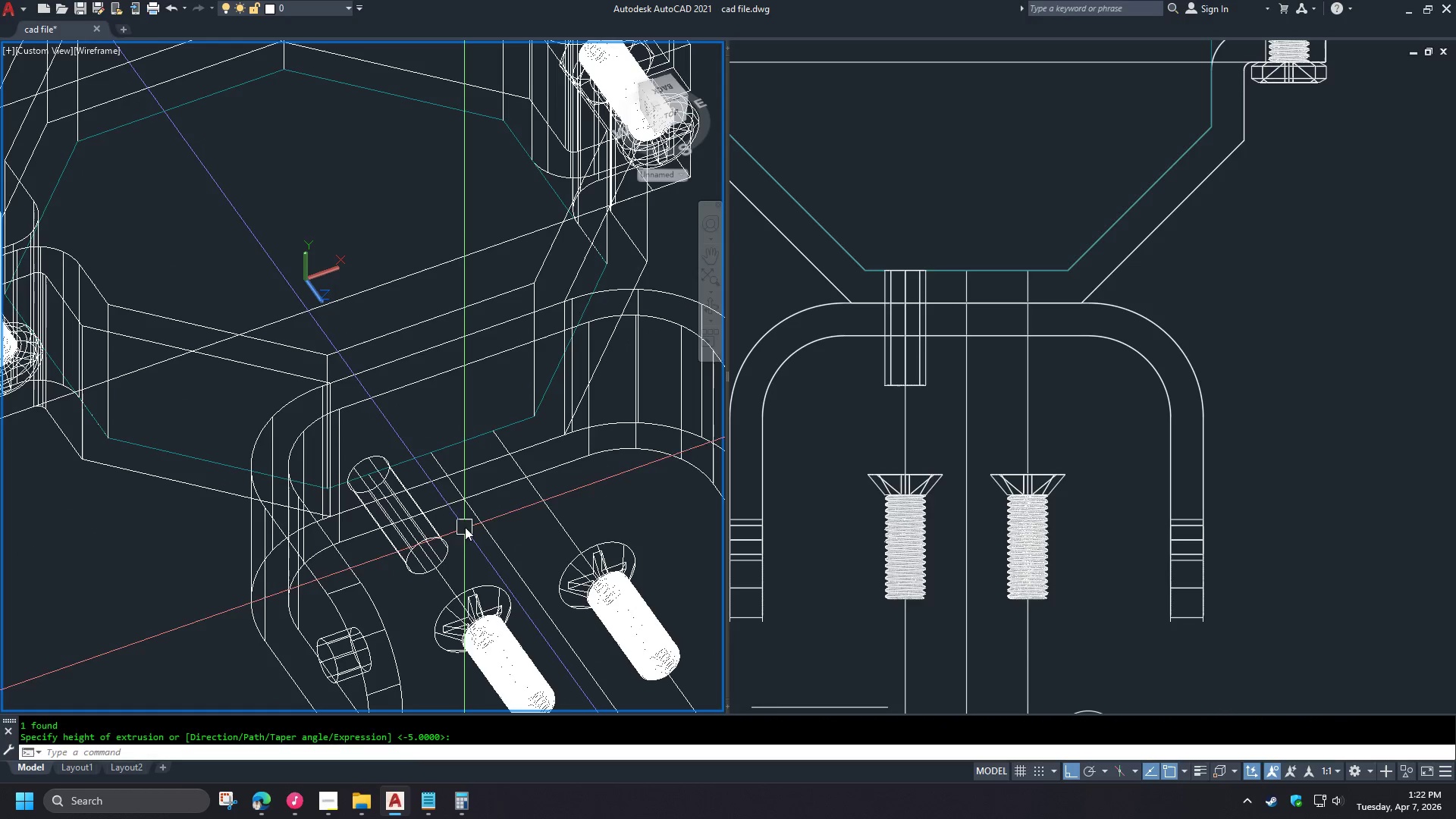 
hold_key(key=ShiftLeft, duration=1.5)
 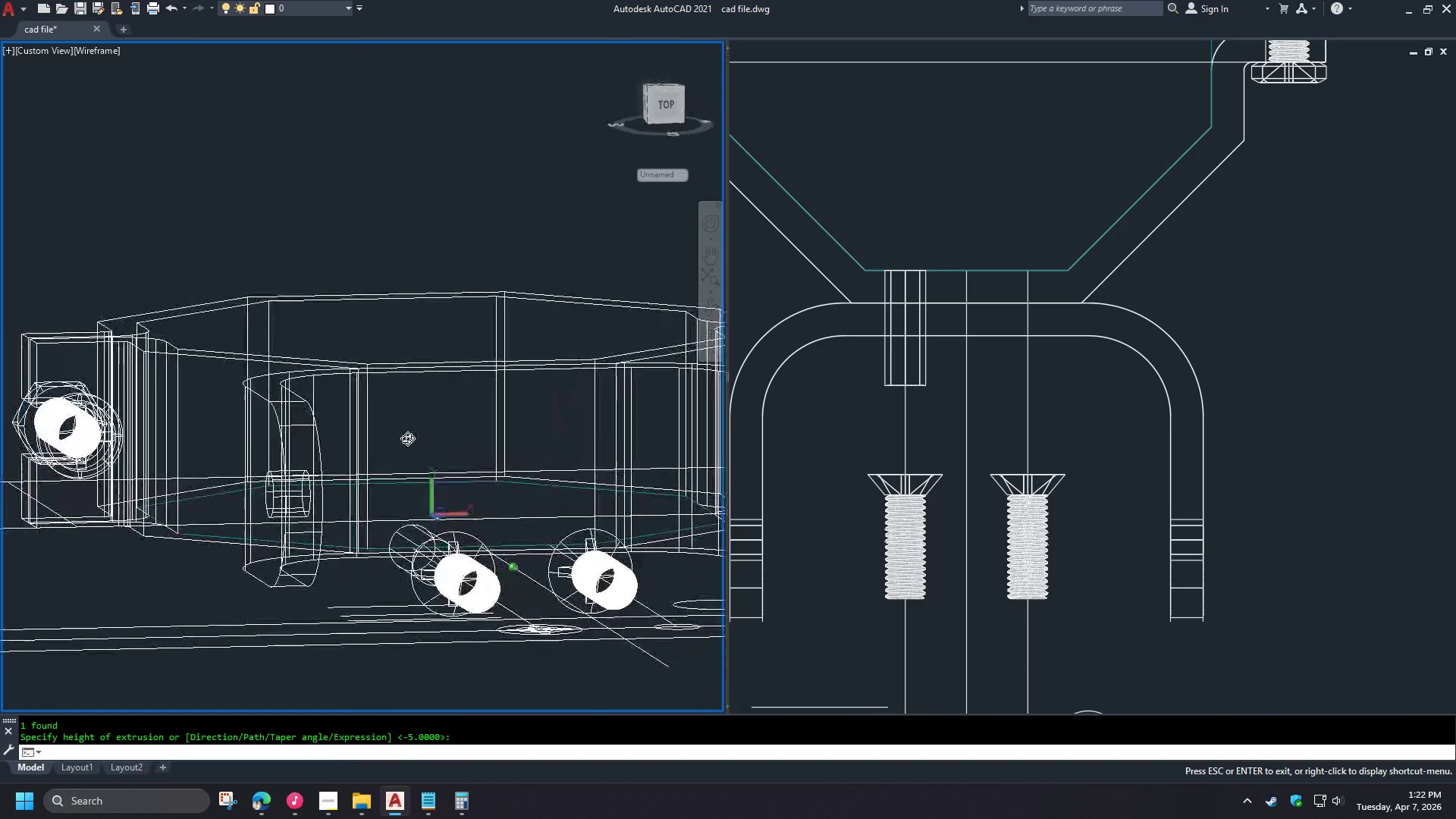 
hold_key(key=ShiftLeft, duration=1.51)
 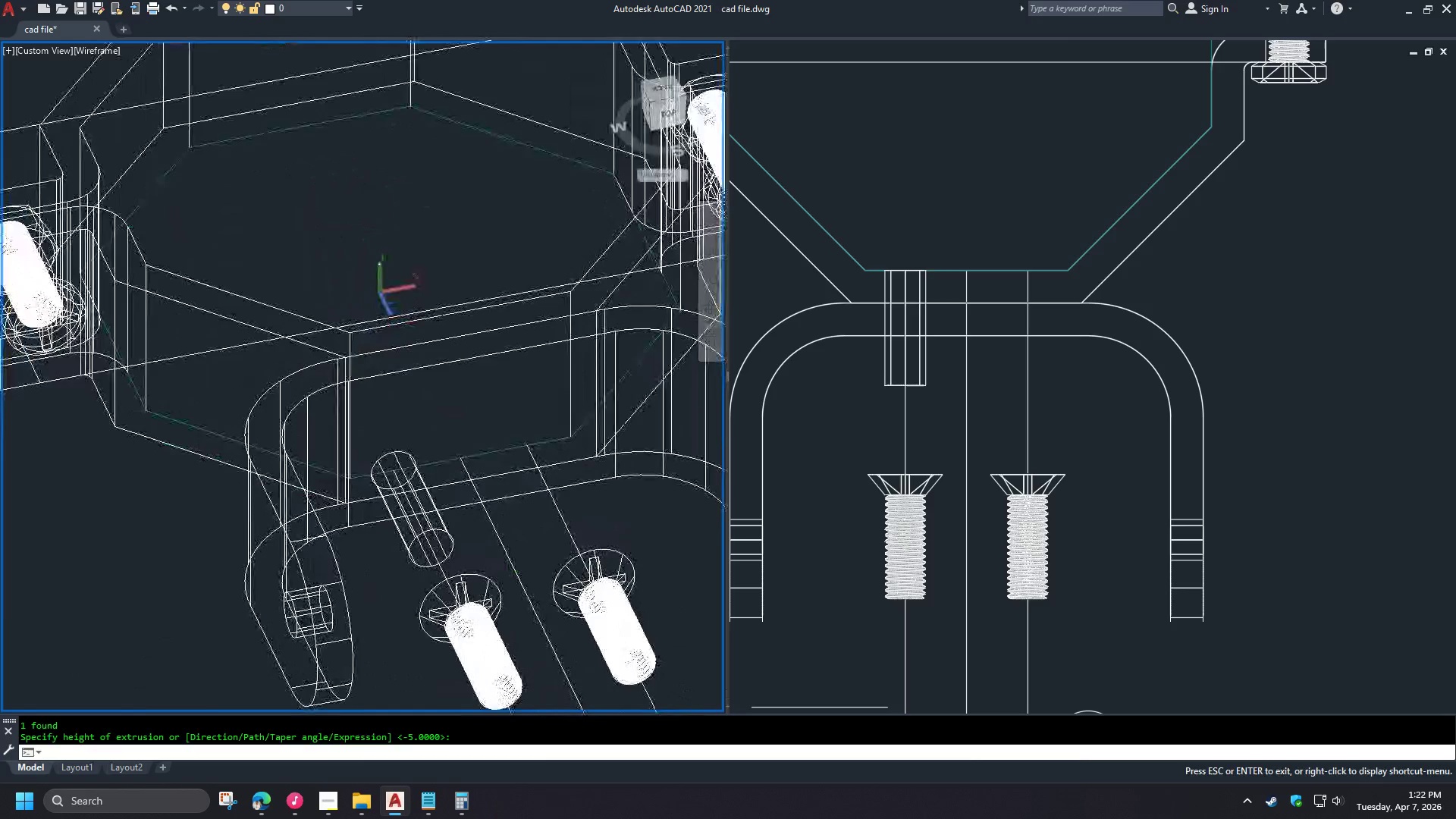 
key(Shift+ShiftLeft)
 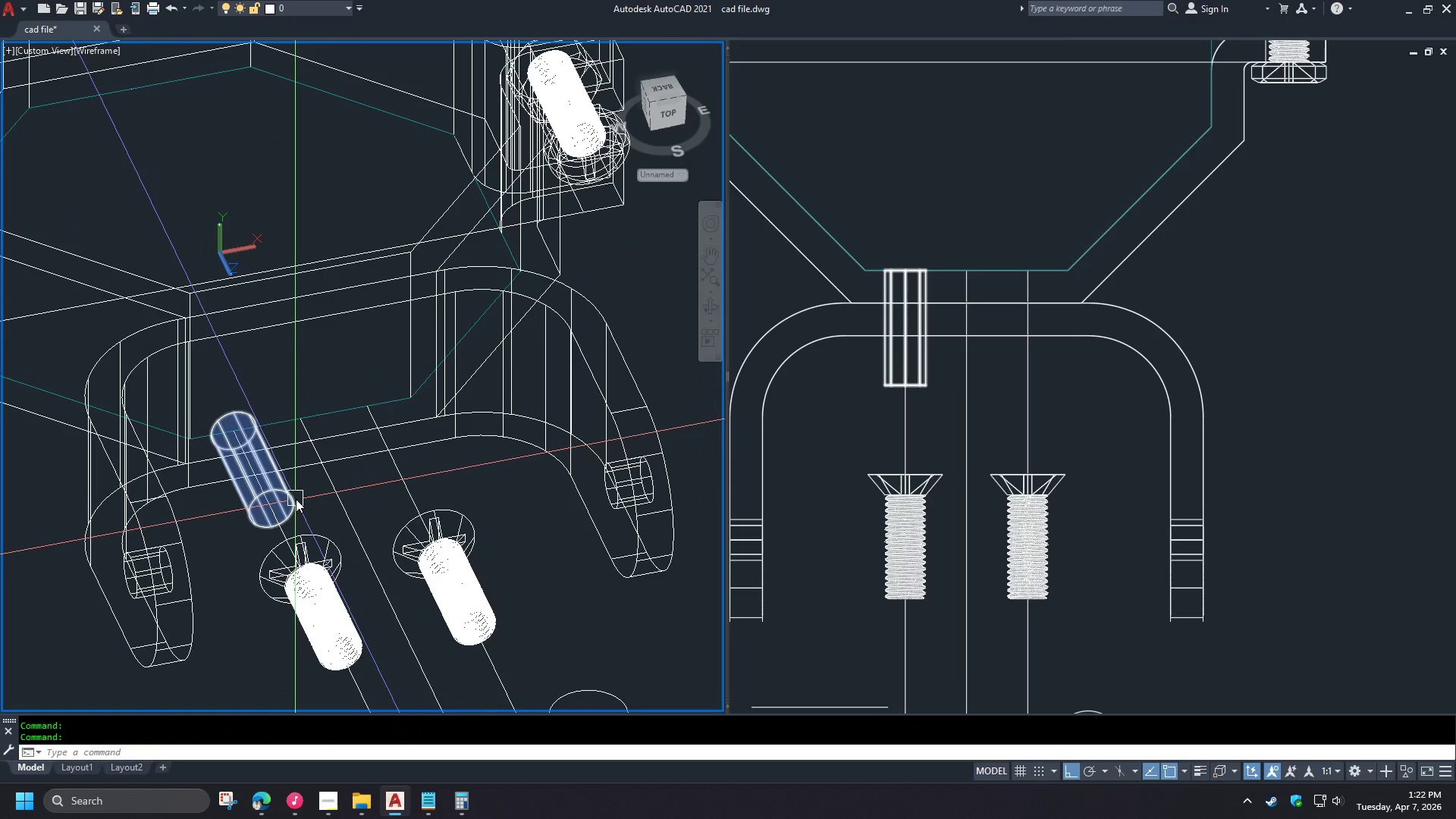 
left_click([328, 543])
 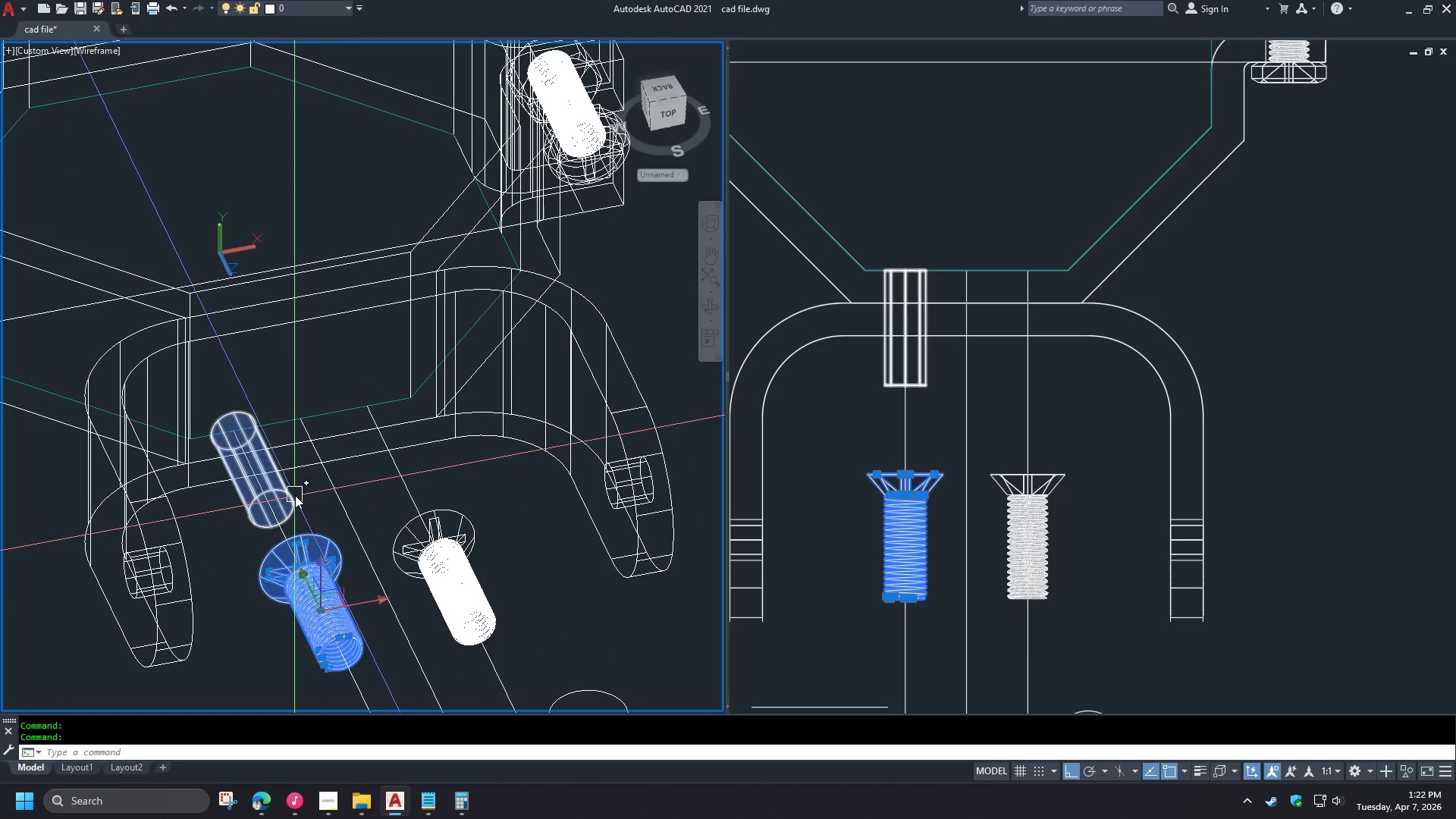 
left_click([295, 495])
 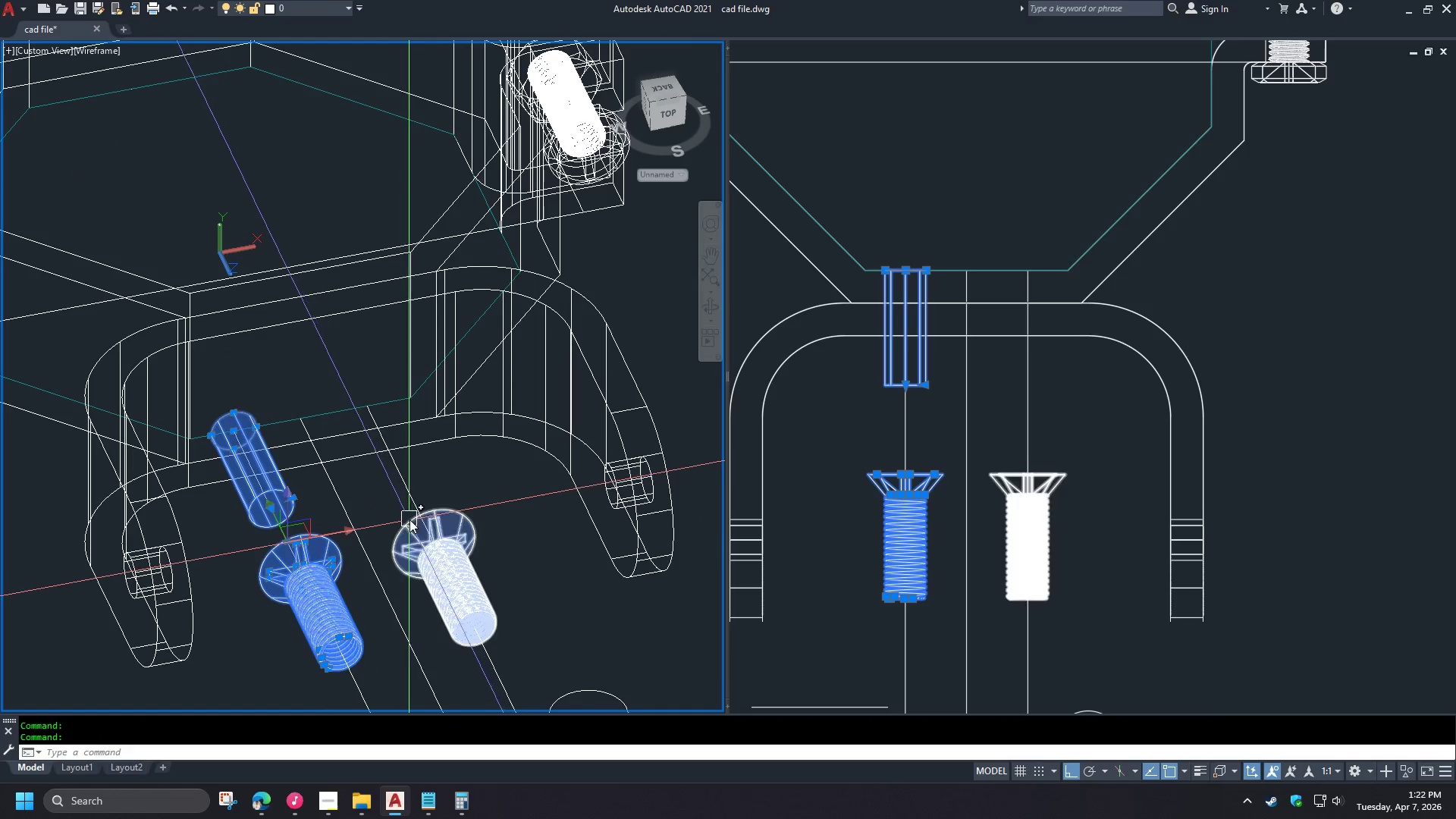 
left_click([403, 522])
 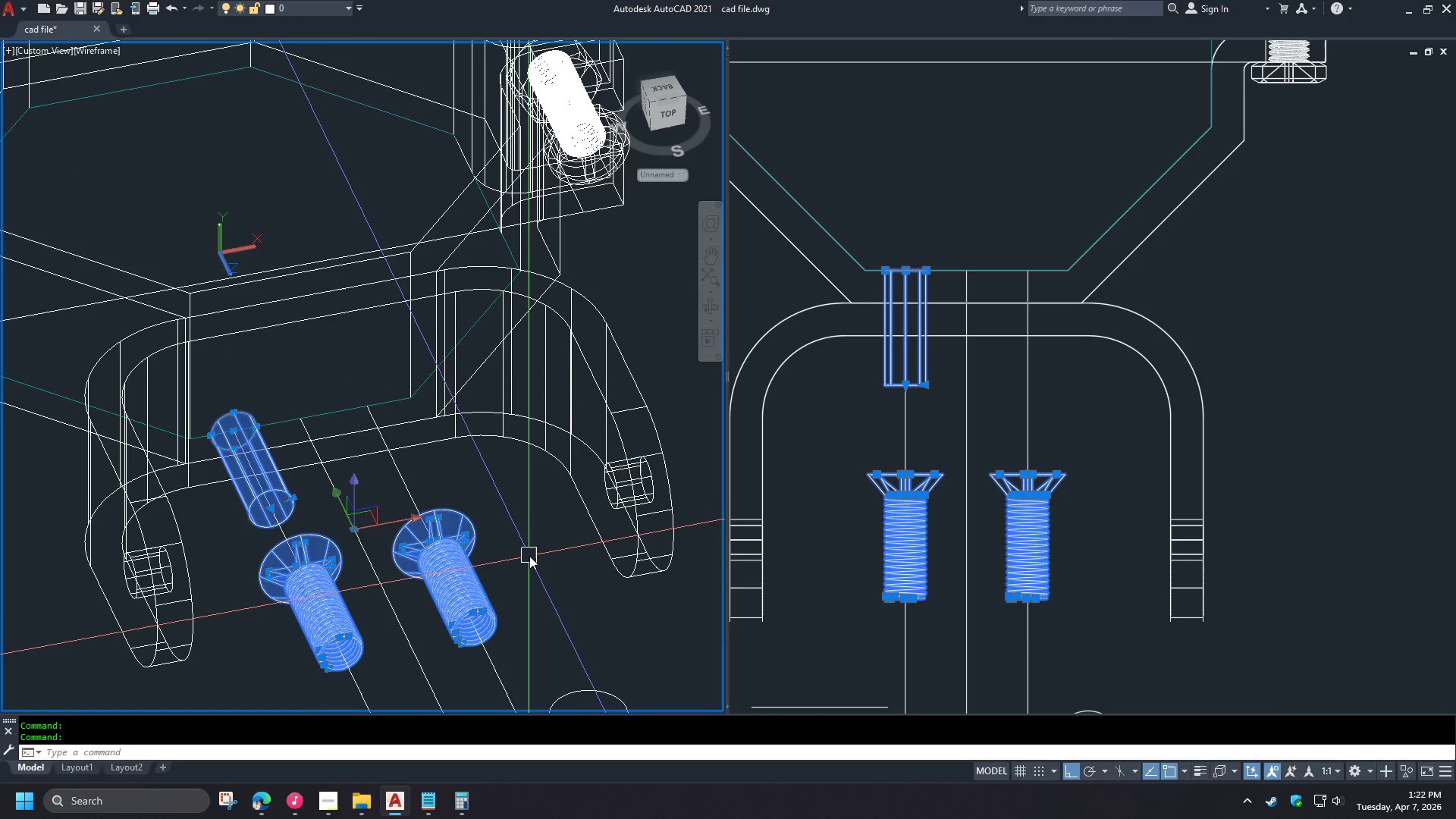 
key(M)
 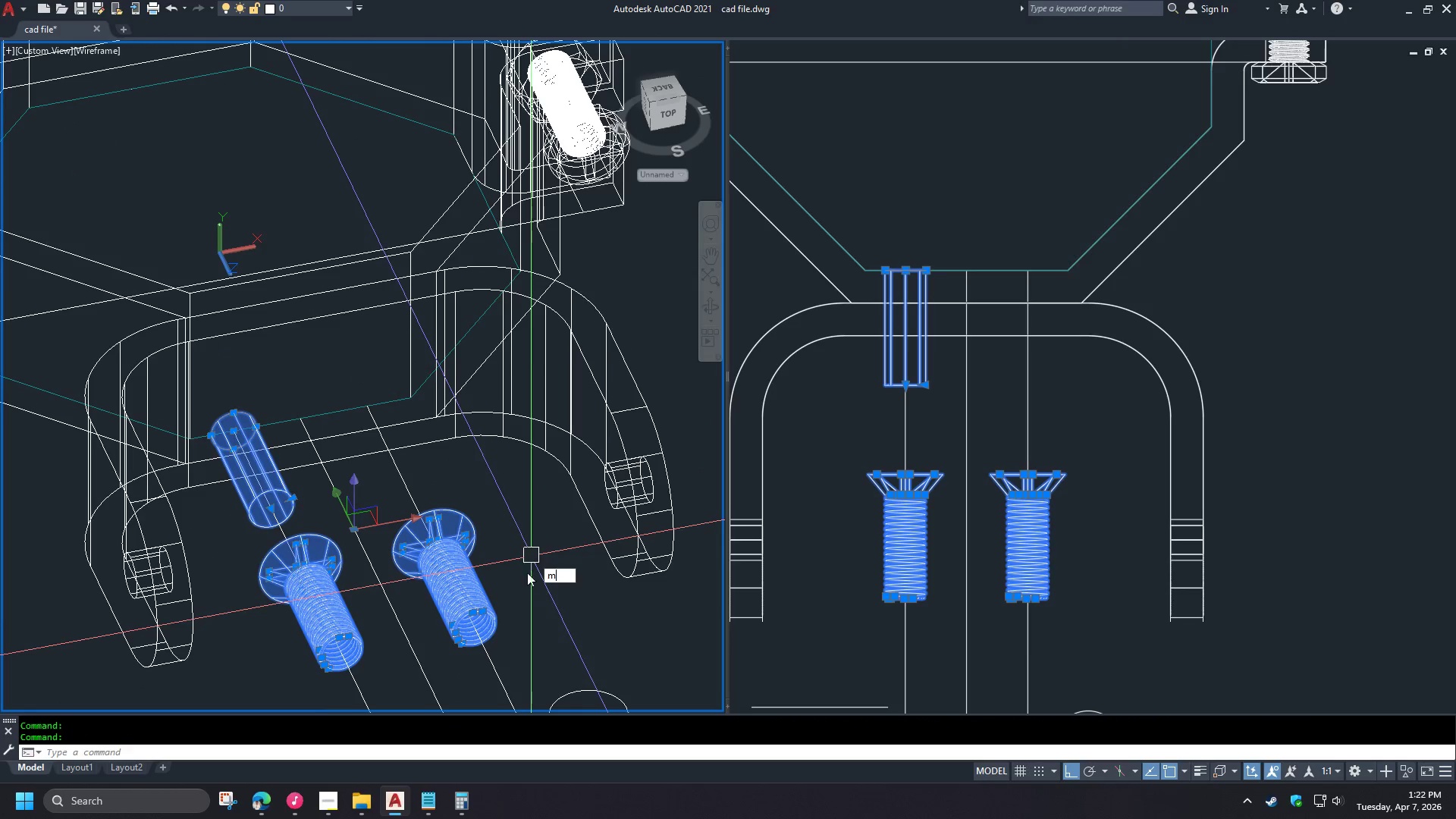 
key(Space)
 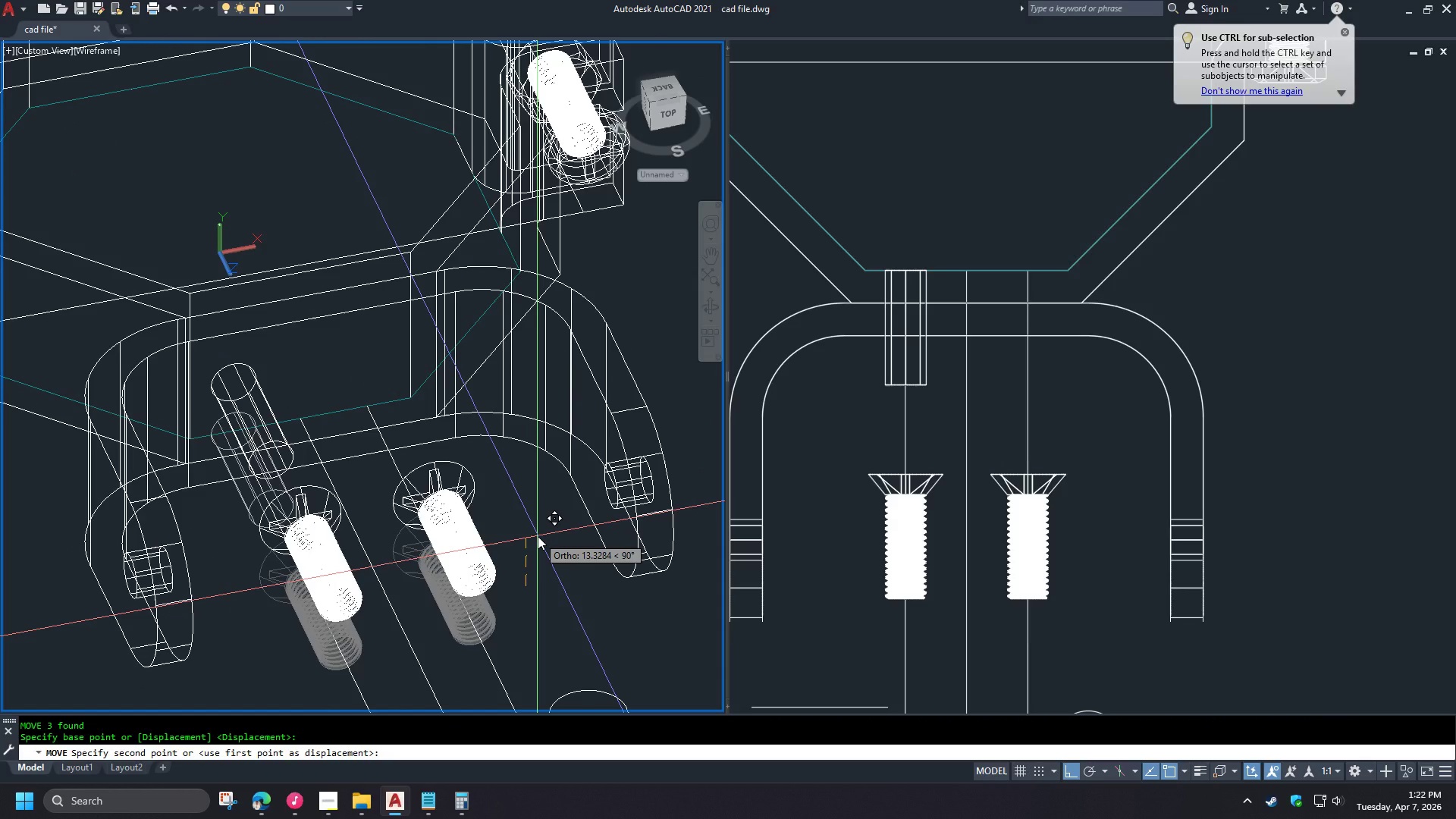 
key(Numpad2)
 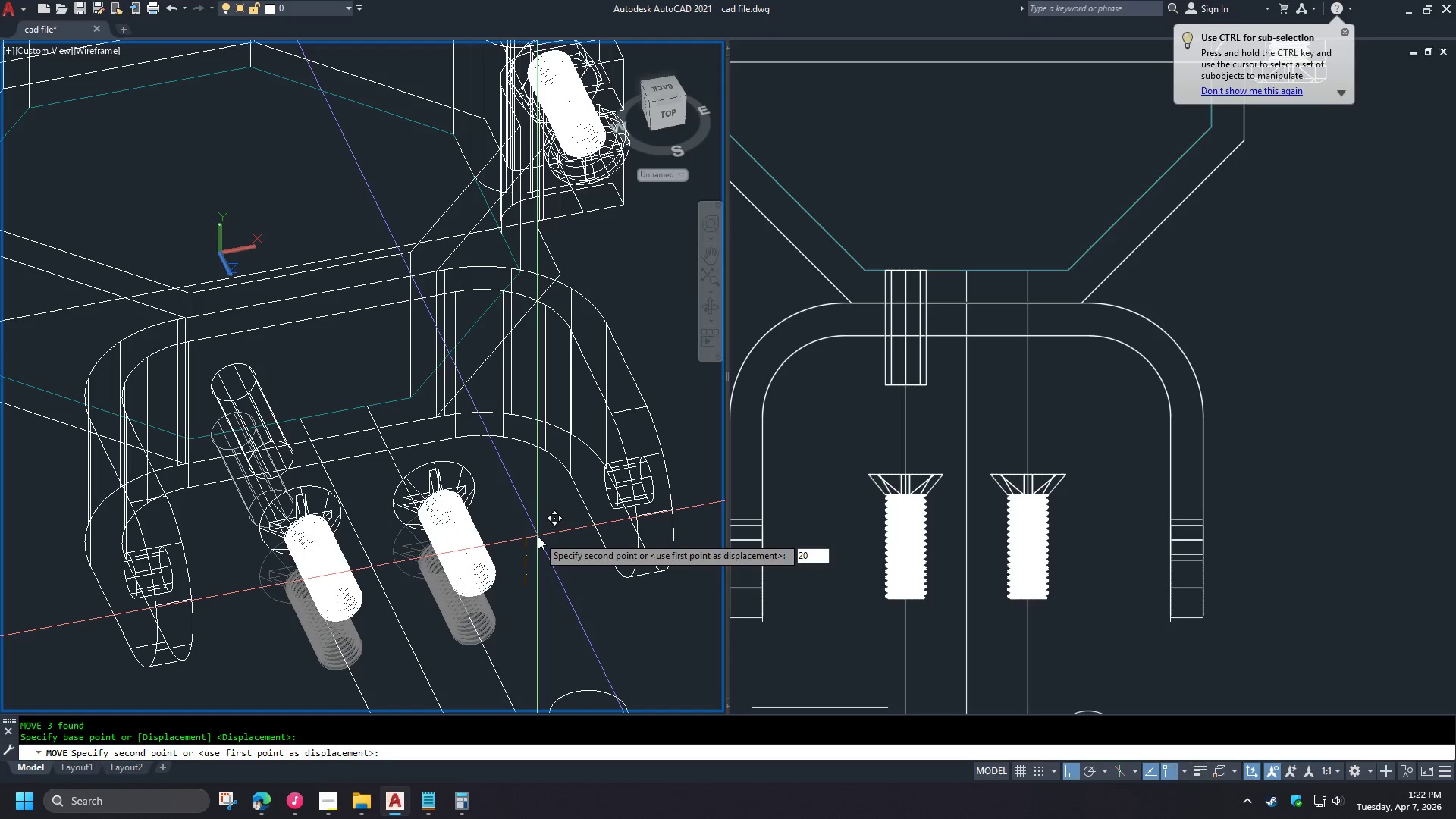 
key(Numpad0)
 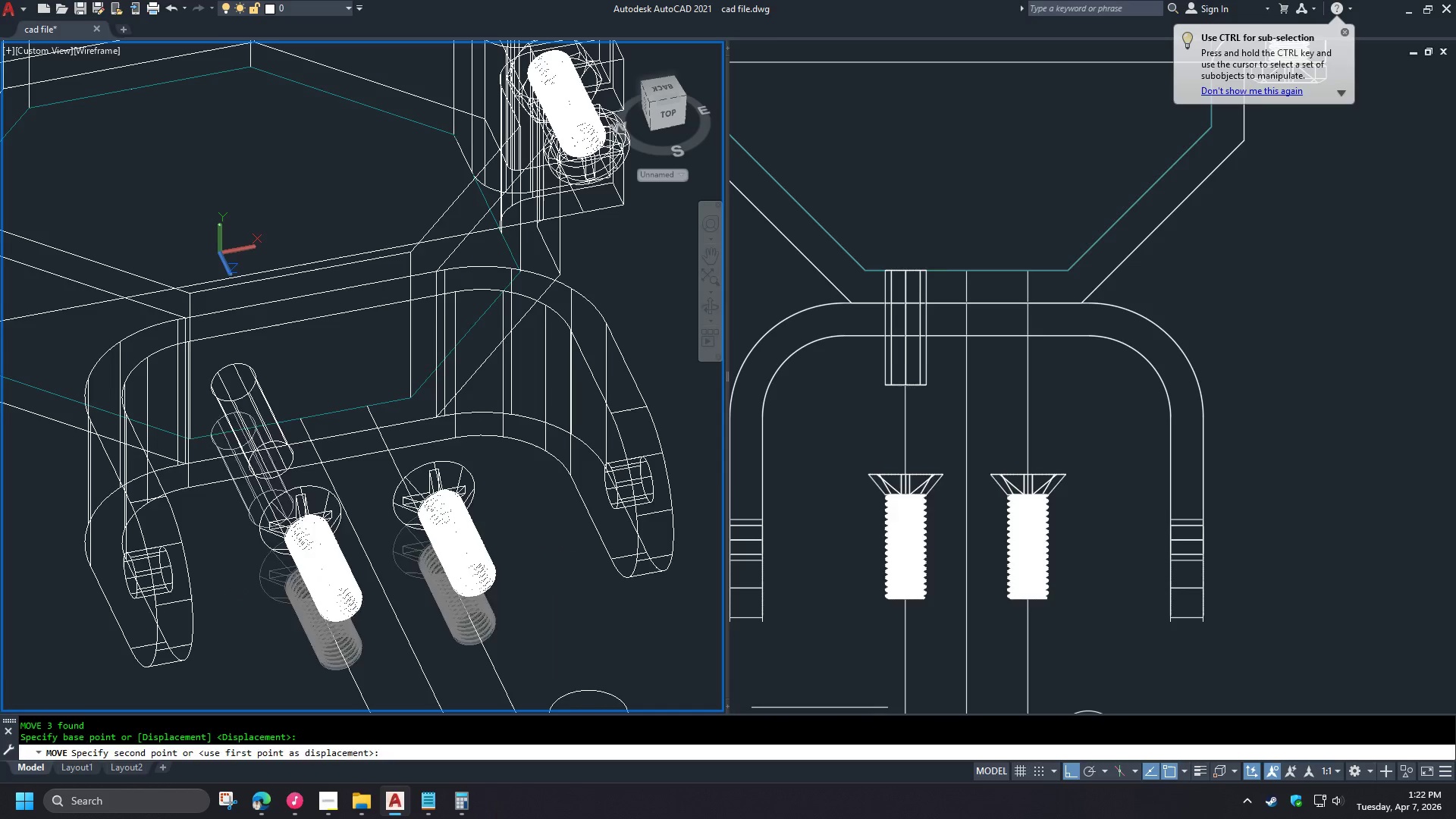 
key(Space)
 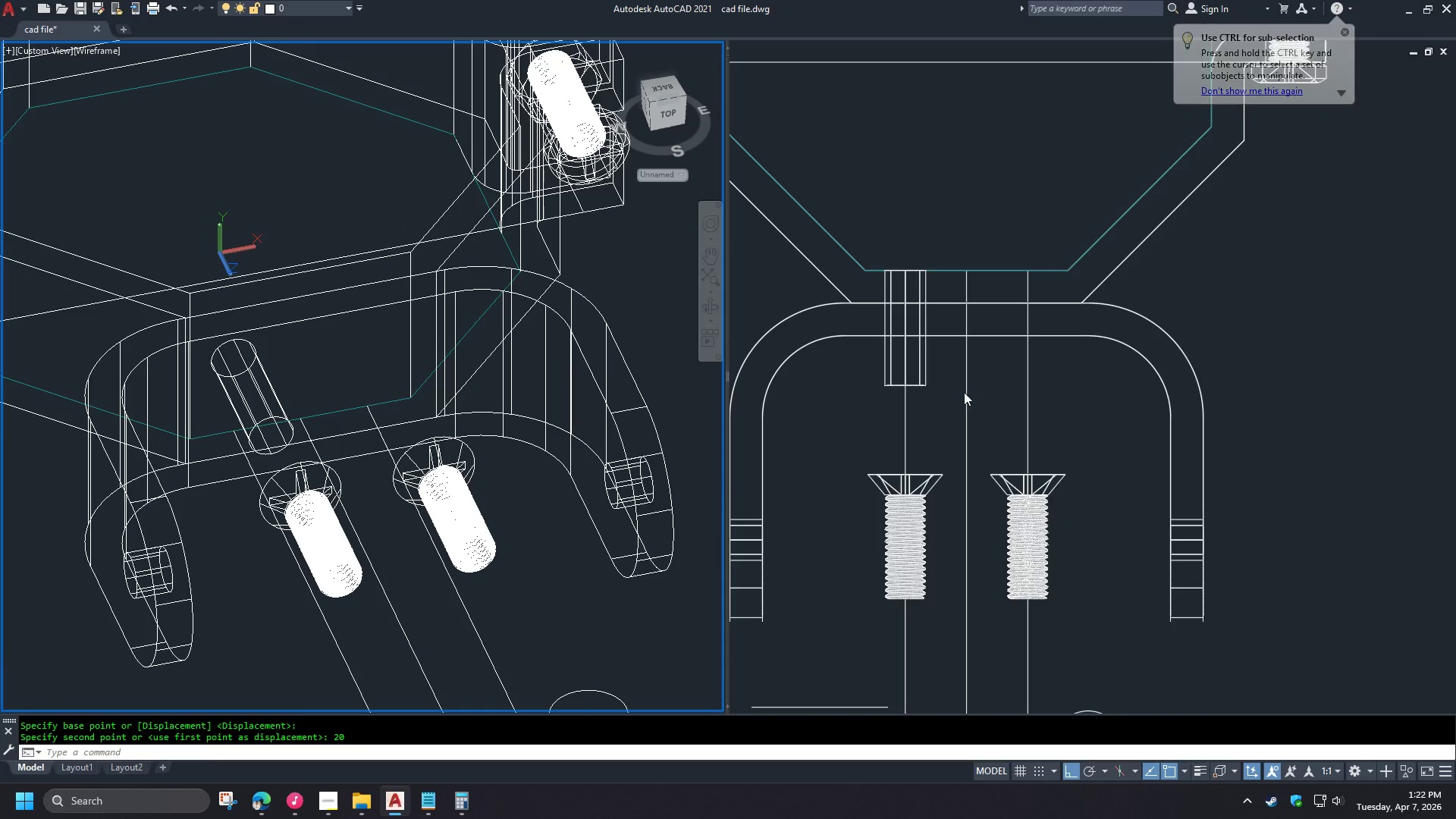 
double_click([927, 382])
 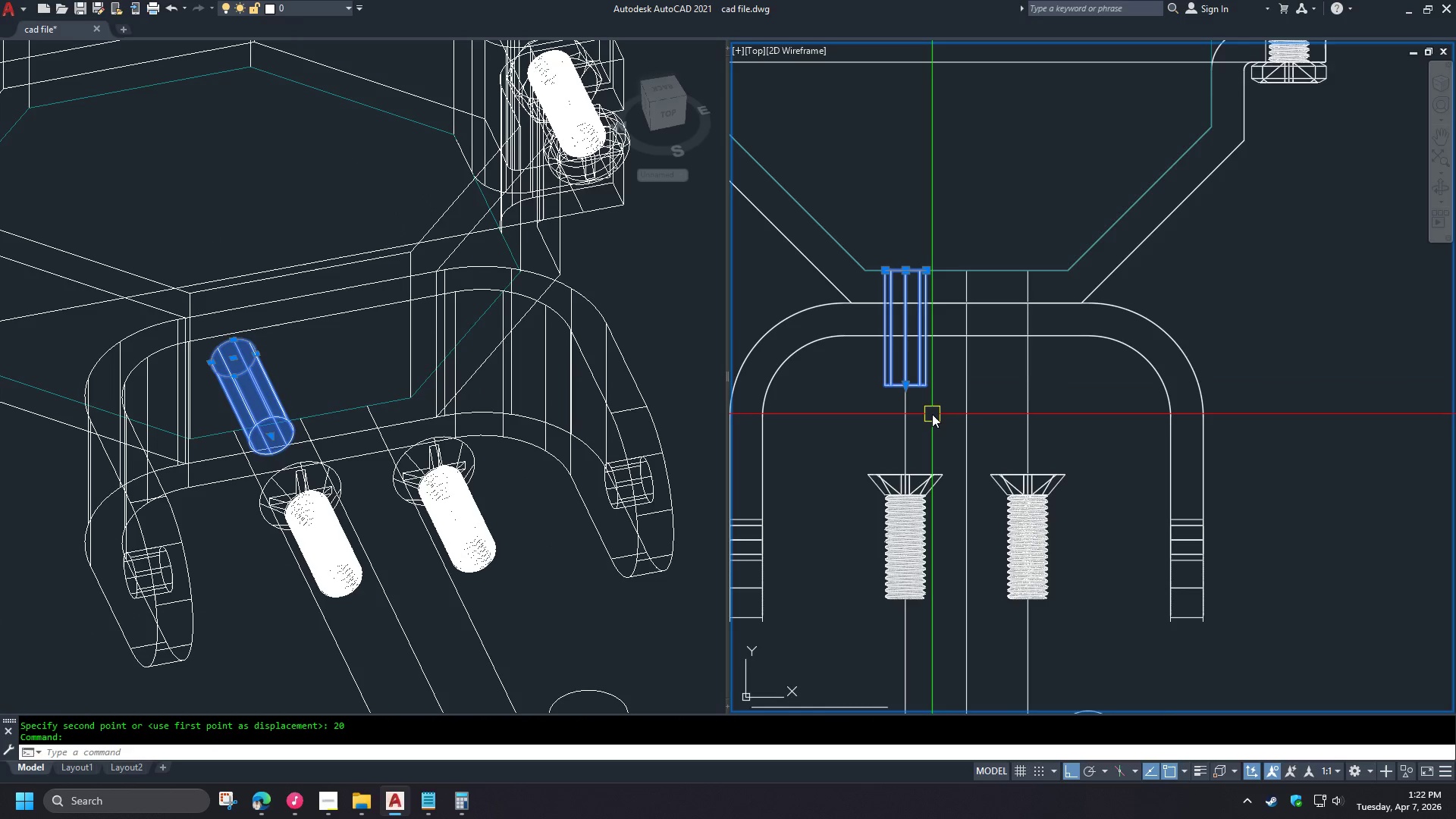 
key(C)
 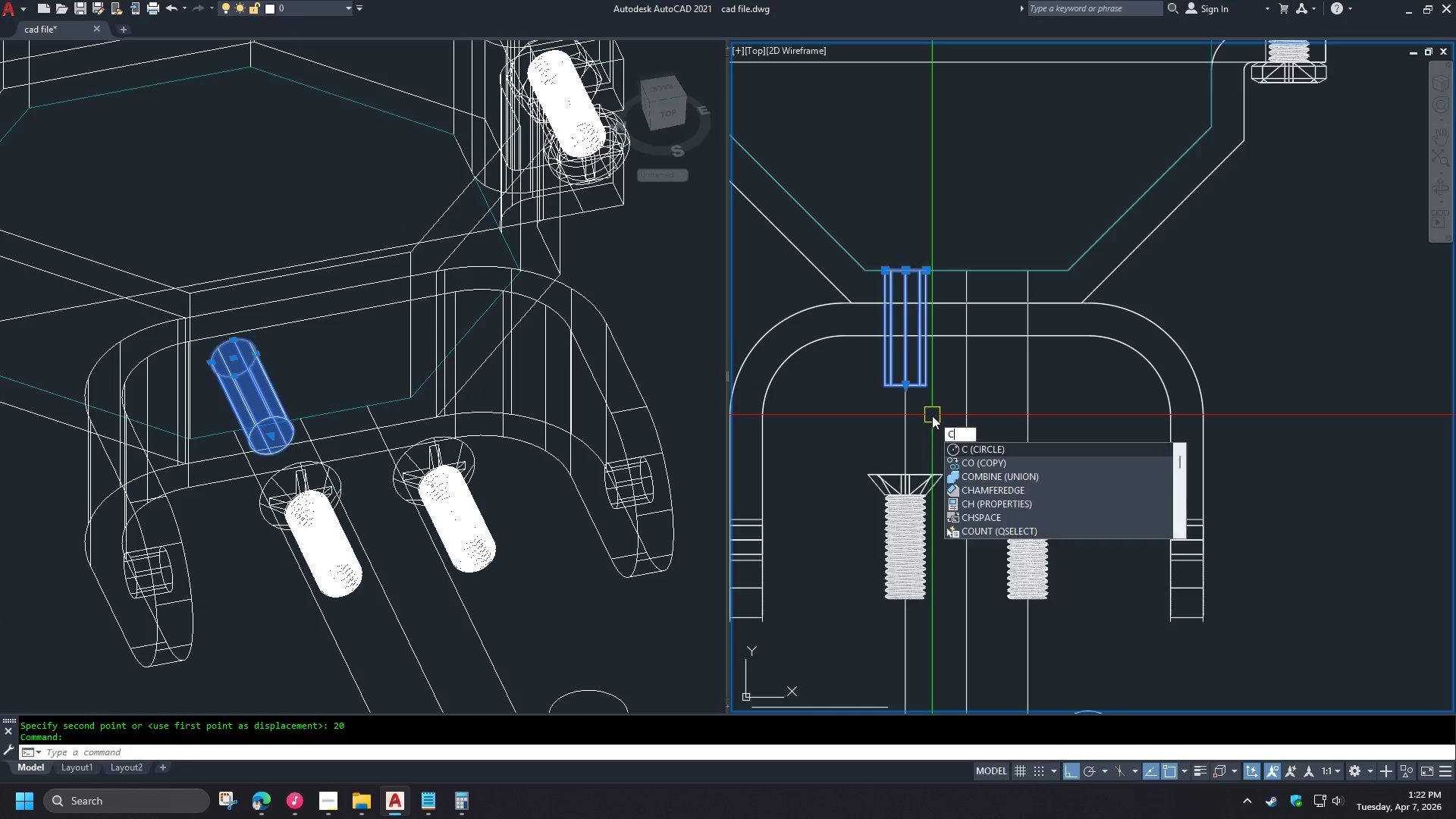 
key(O)
 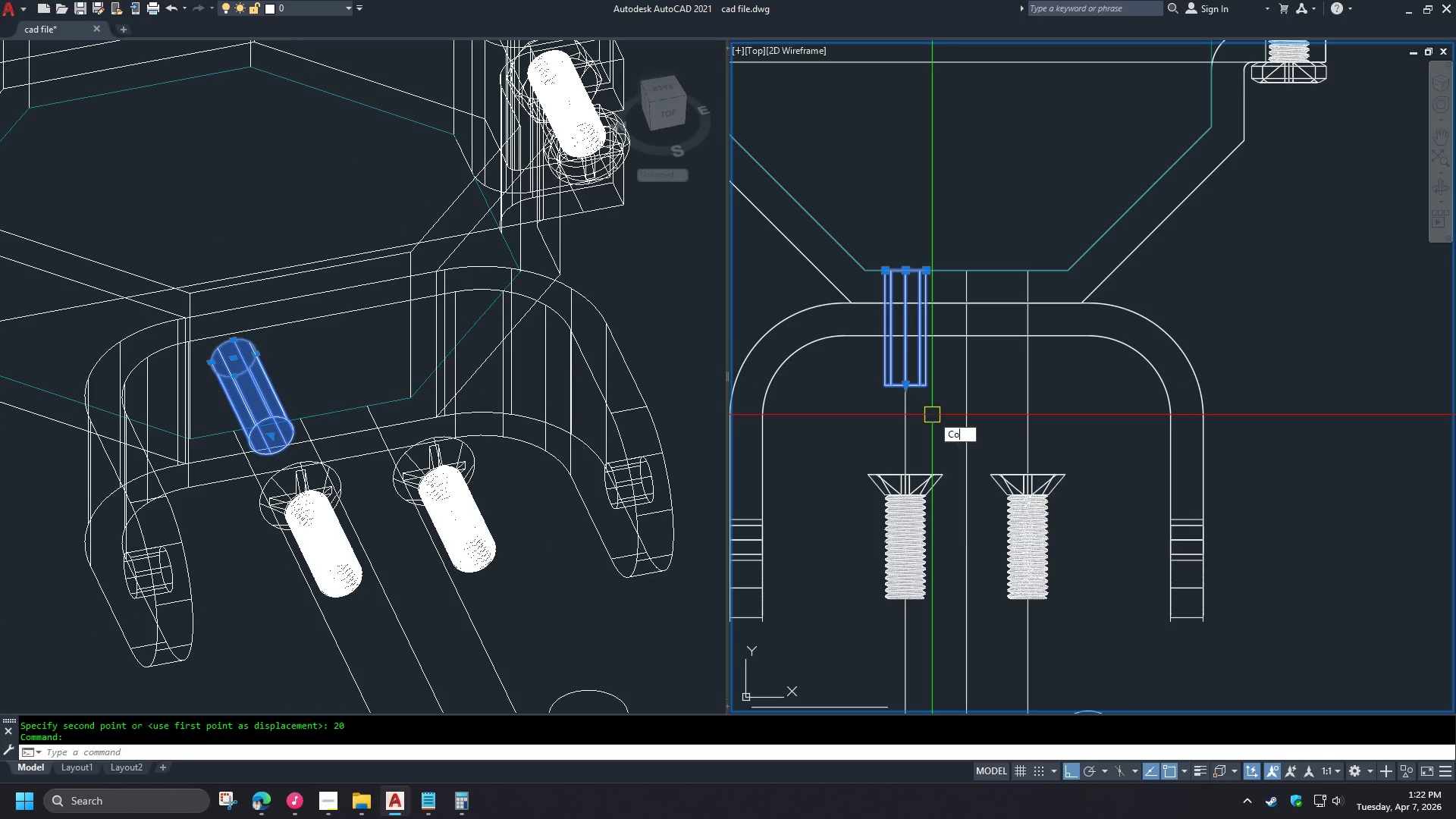 
key(Space)
 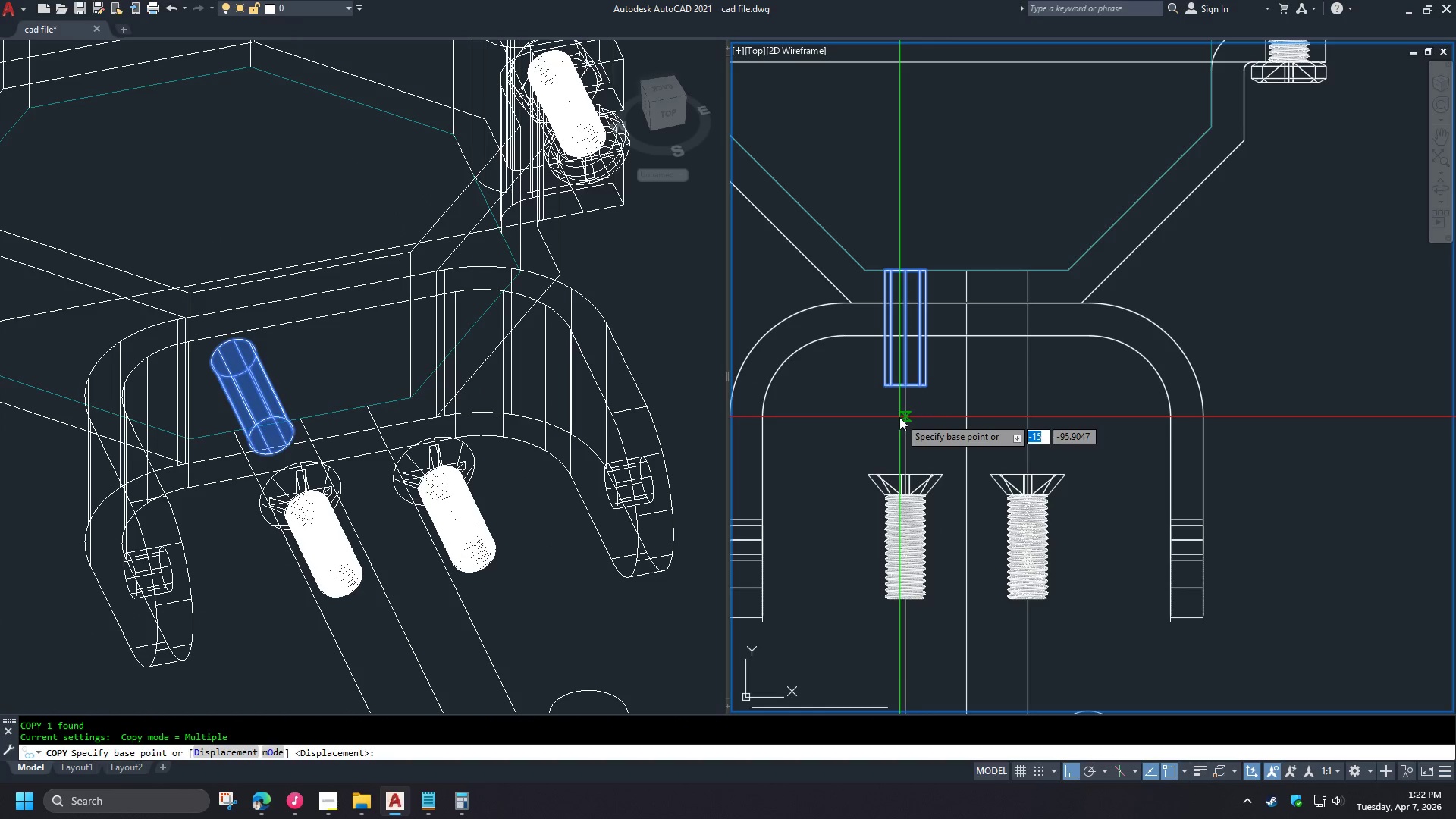 
left_click([899, 417])
 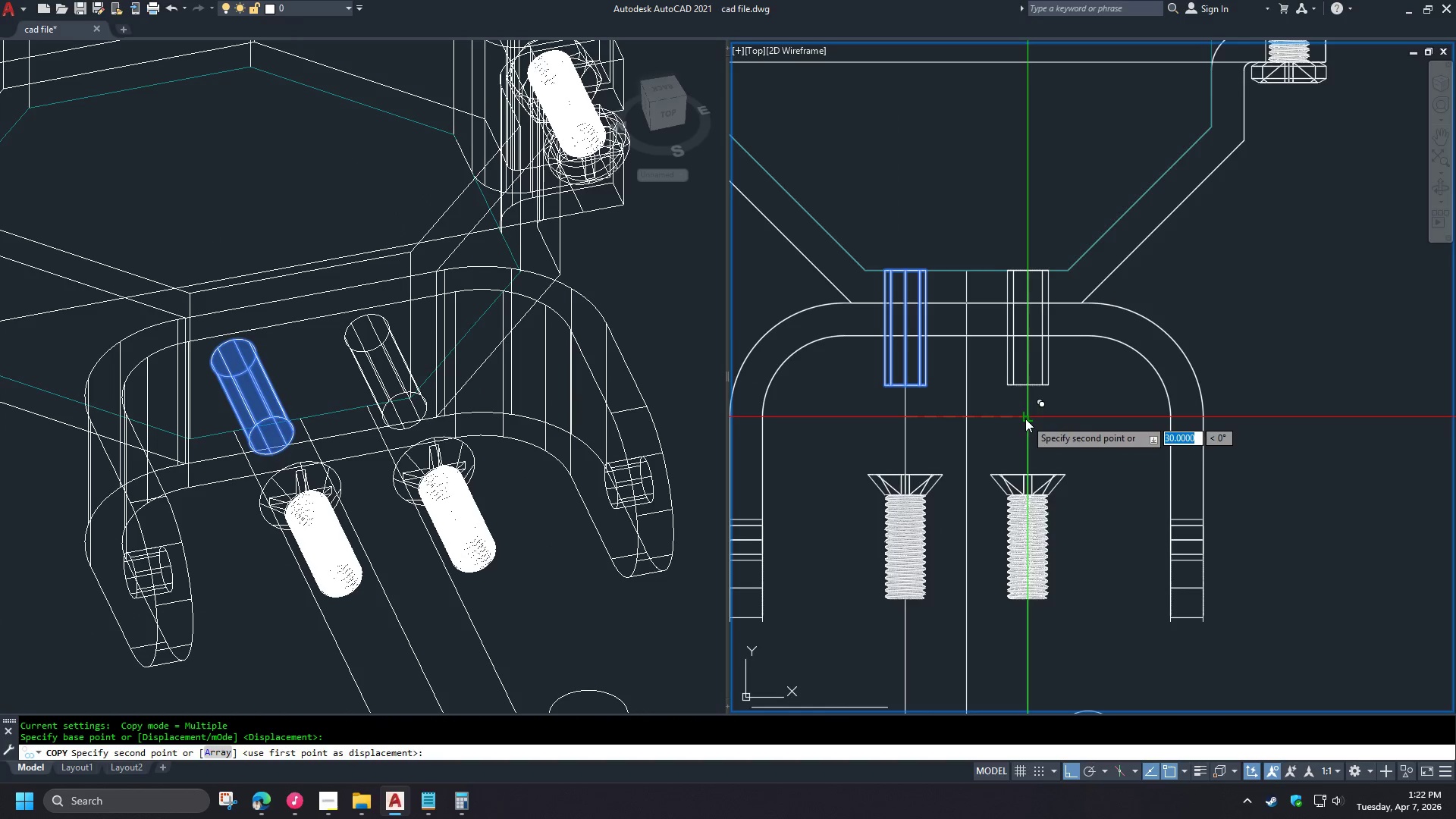 
left_click([1025, 419])
 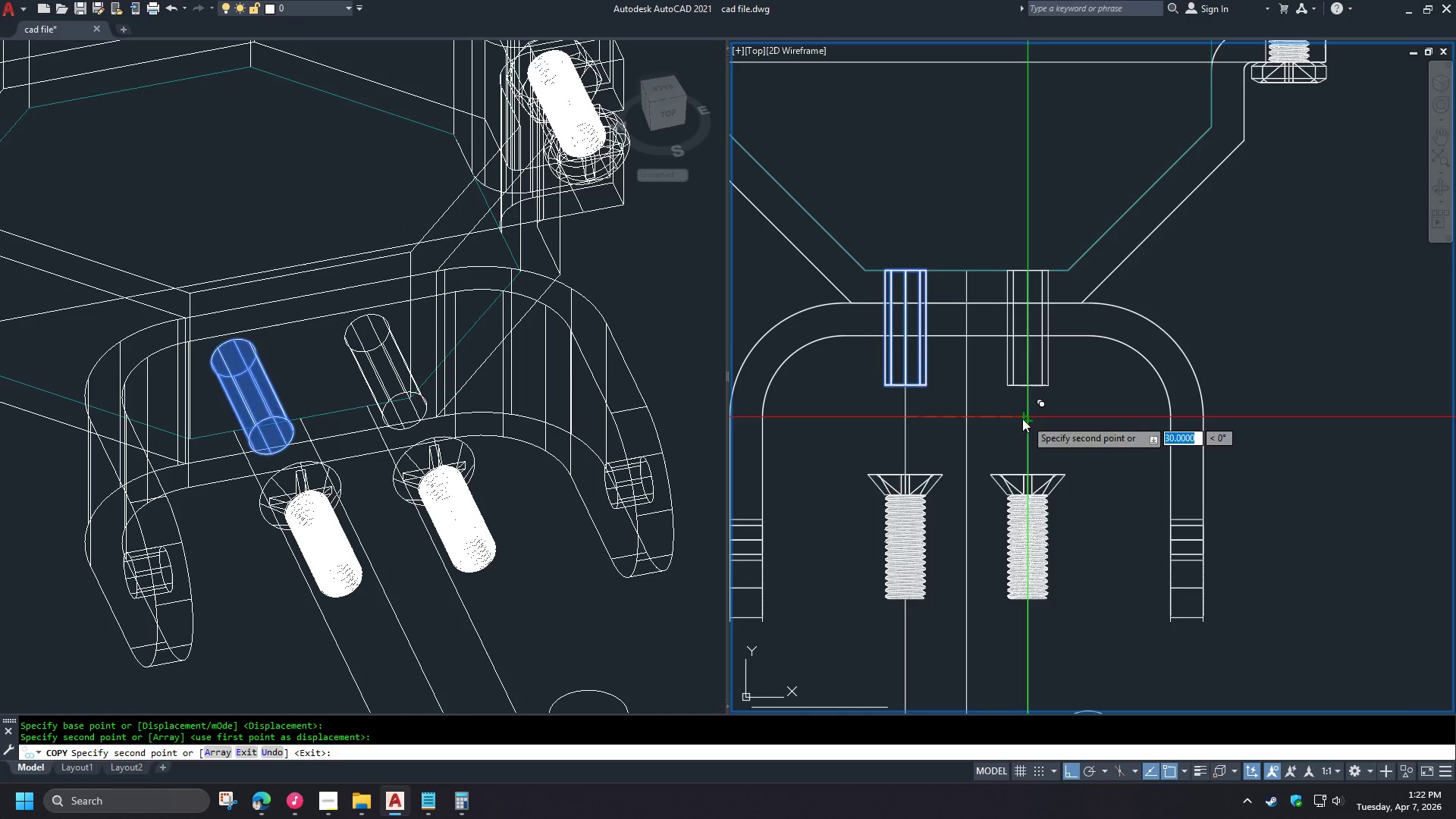 
key(Space)
 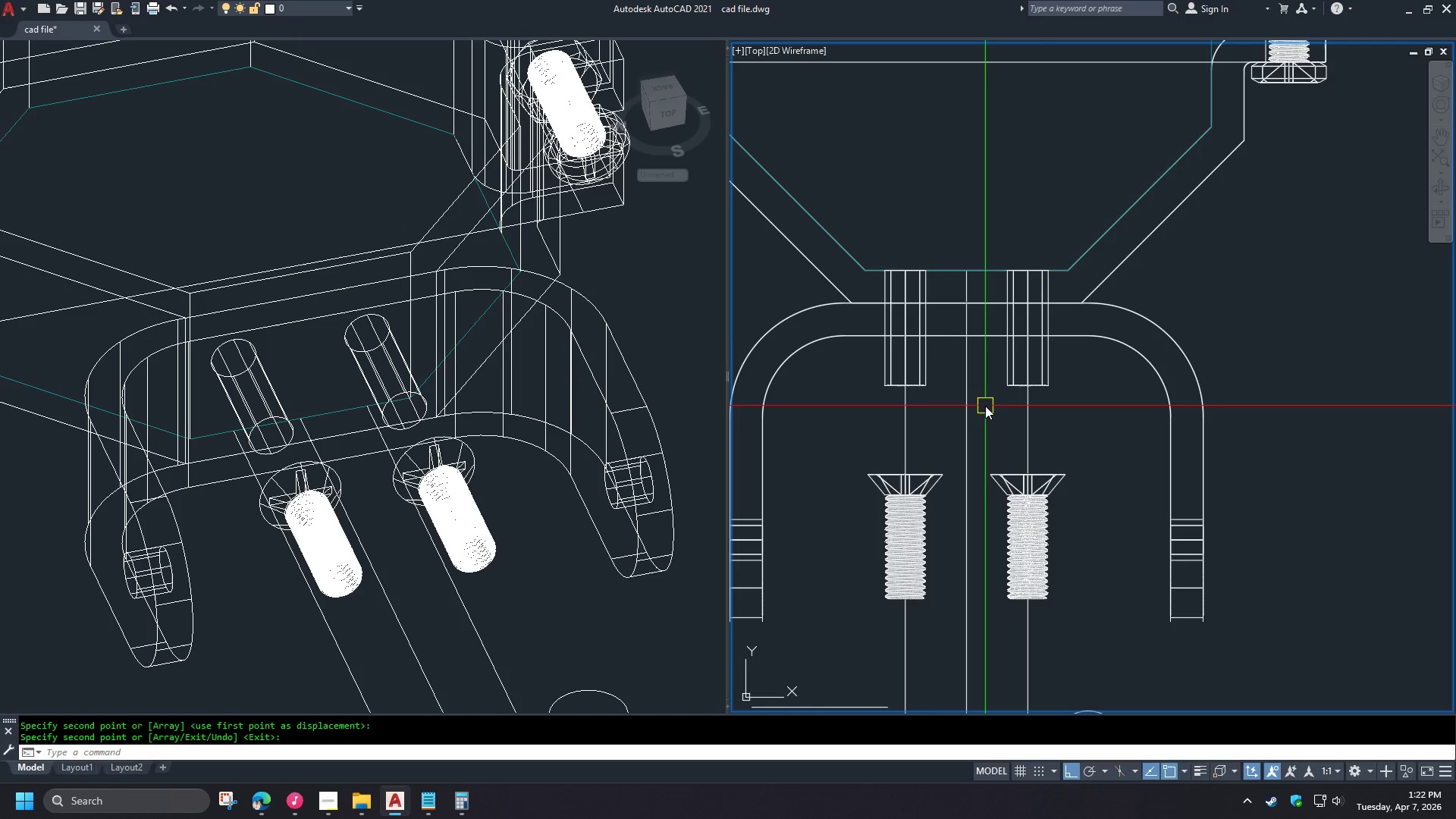 
key(S)
 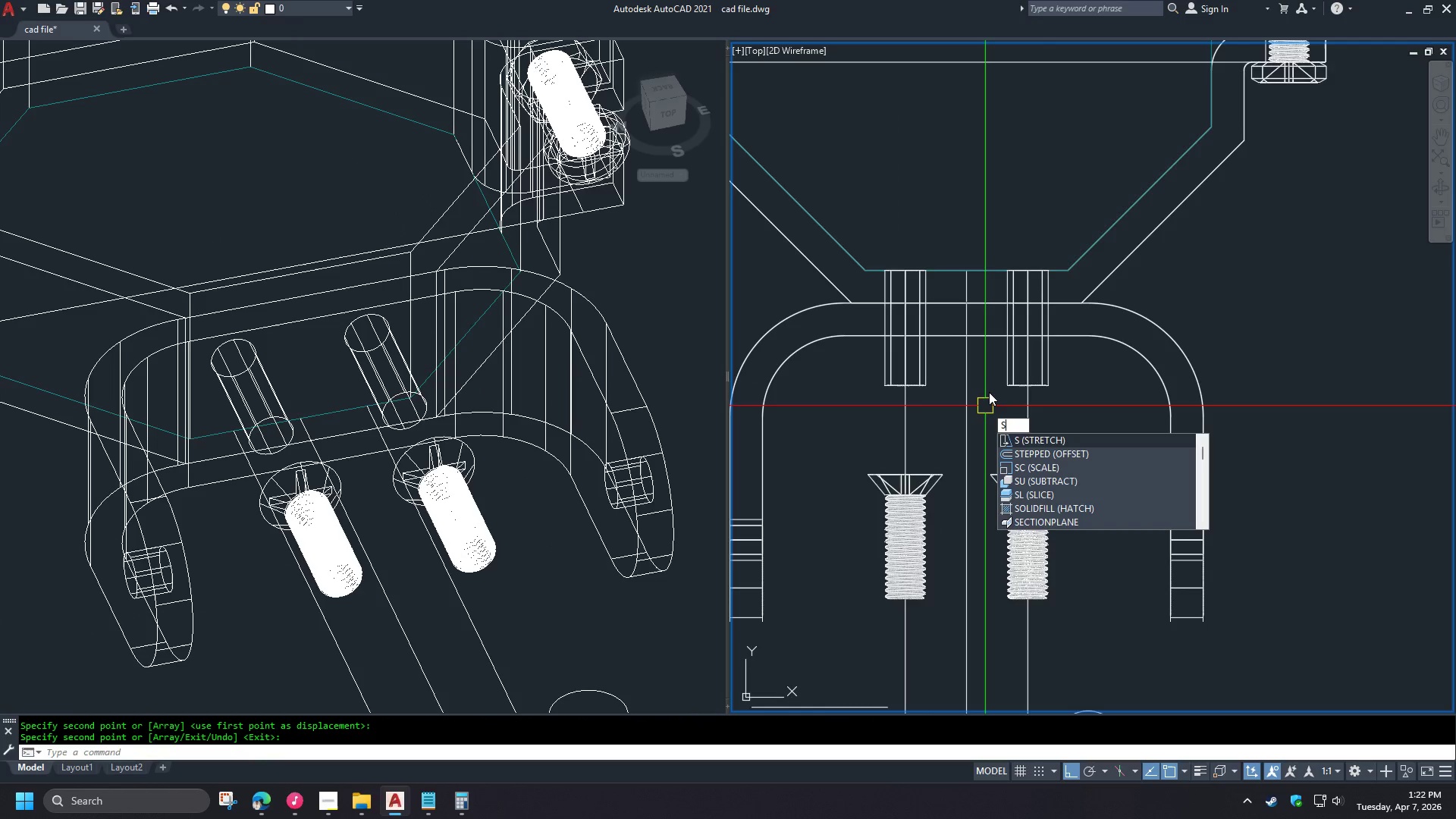 
key(U)
 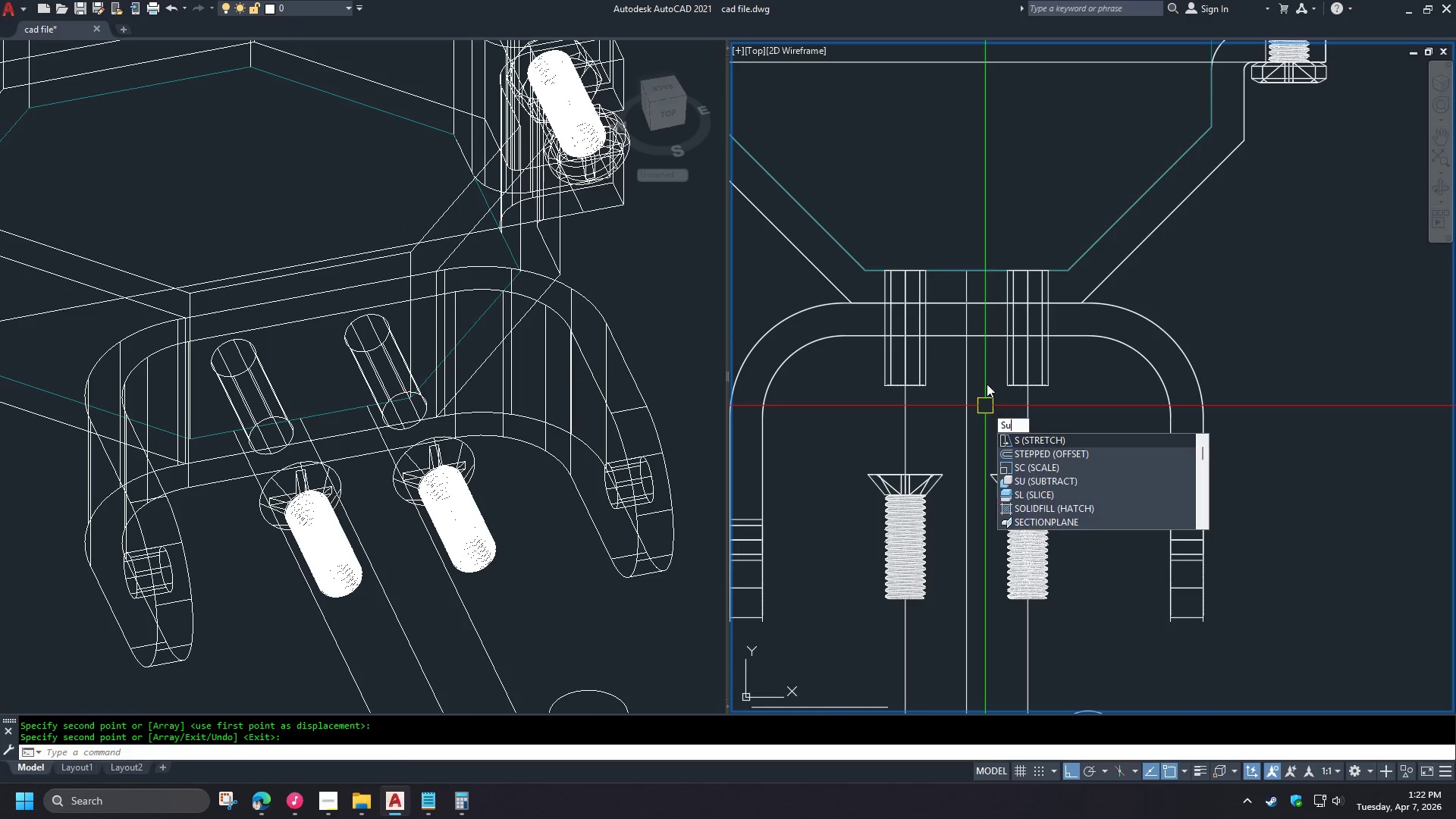 
key(Space)
 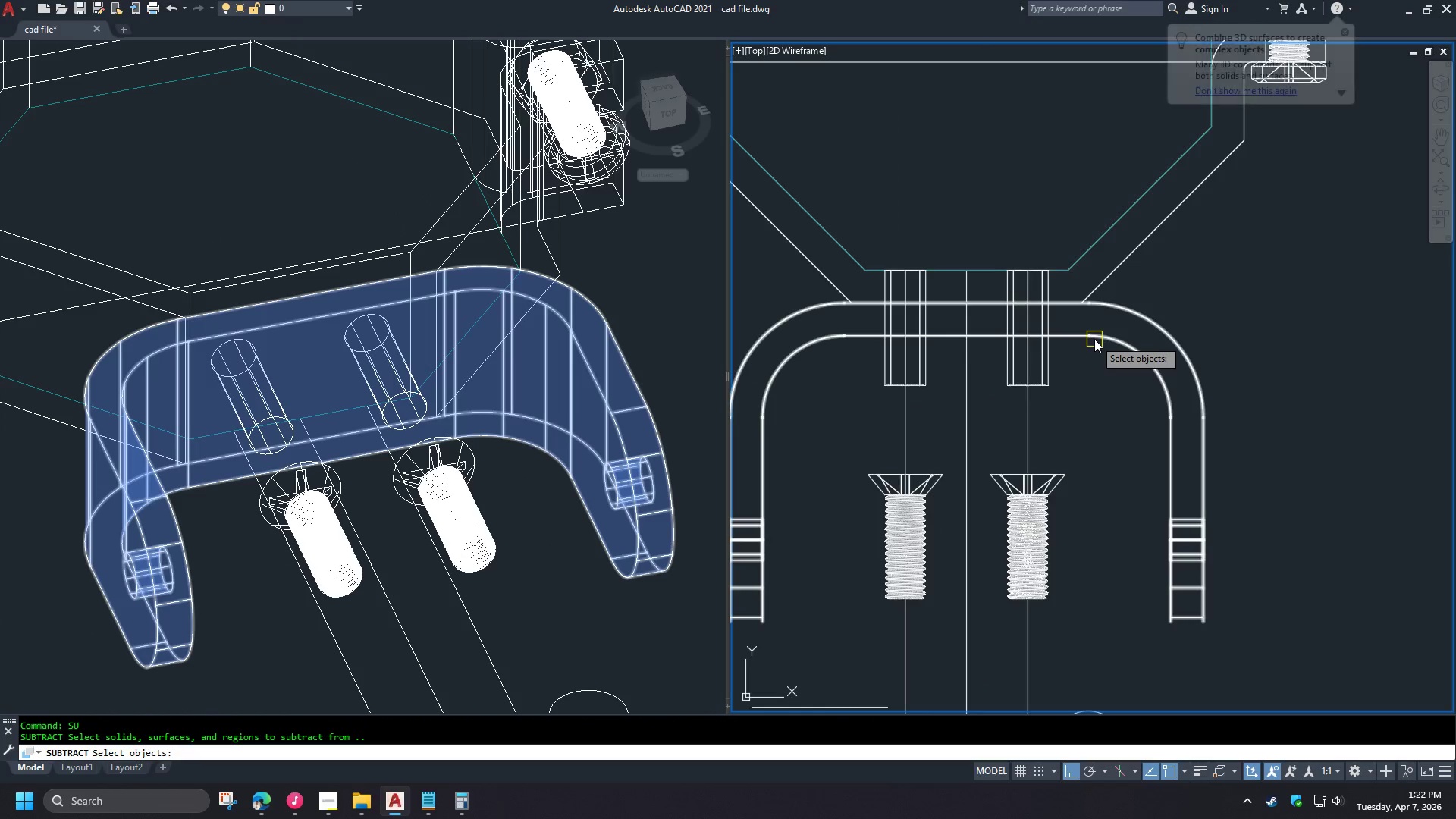 
left_click([1094, 339])
 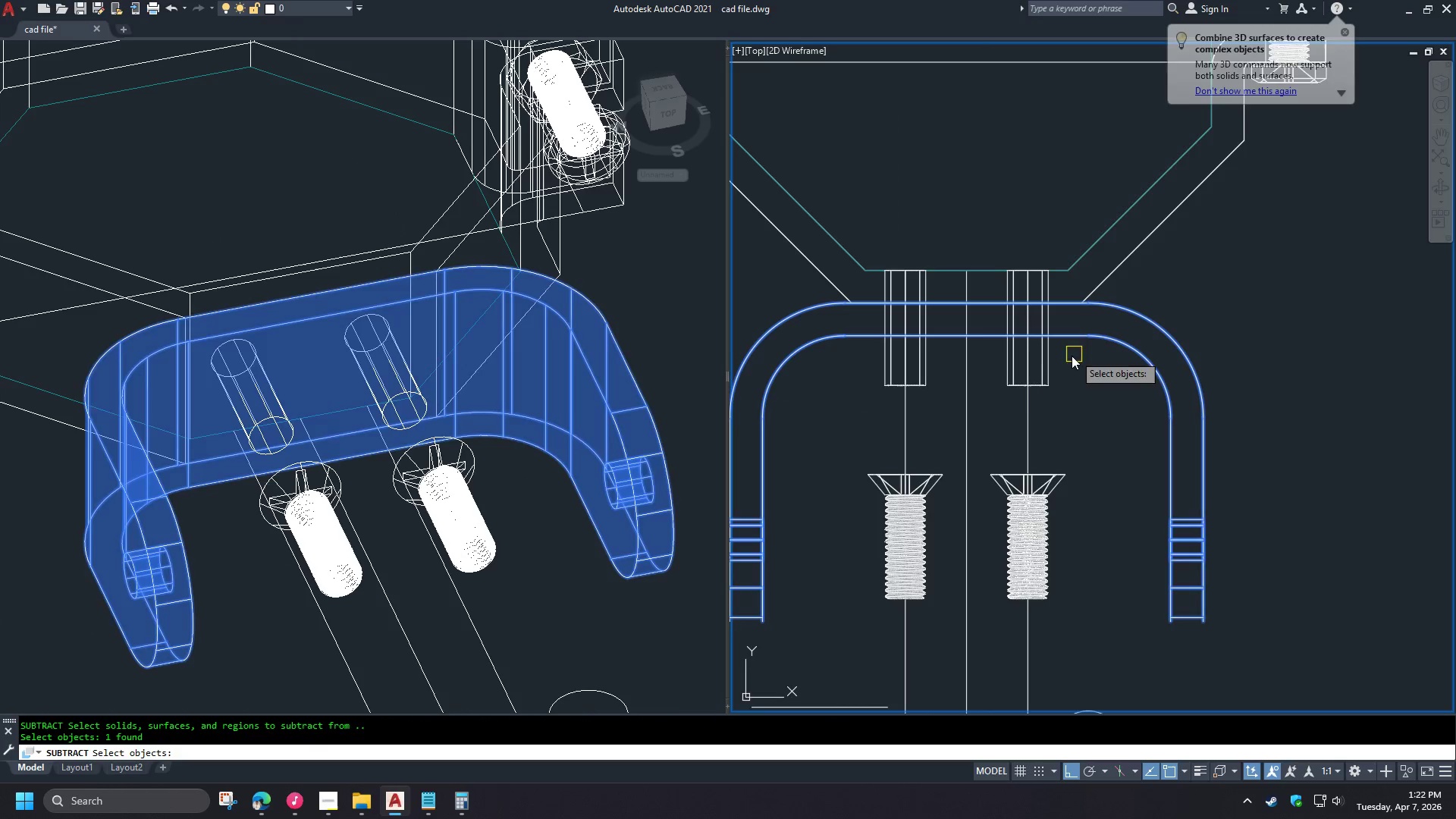 
key(Space)
 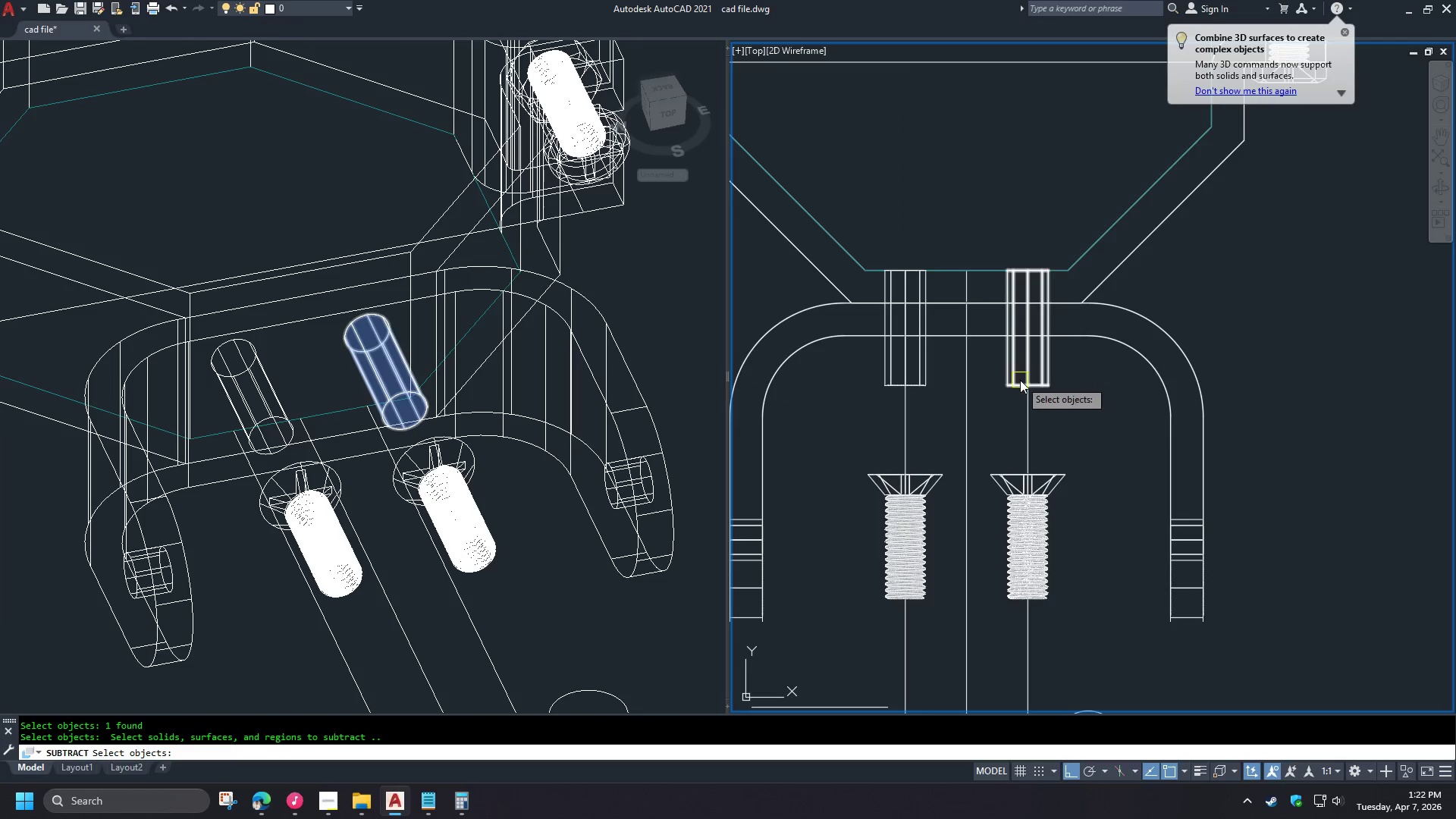 
left_click([1019, 380])
 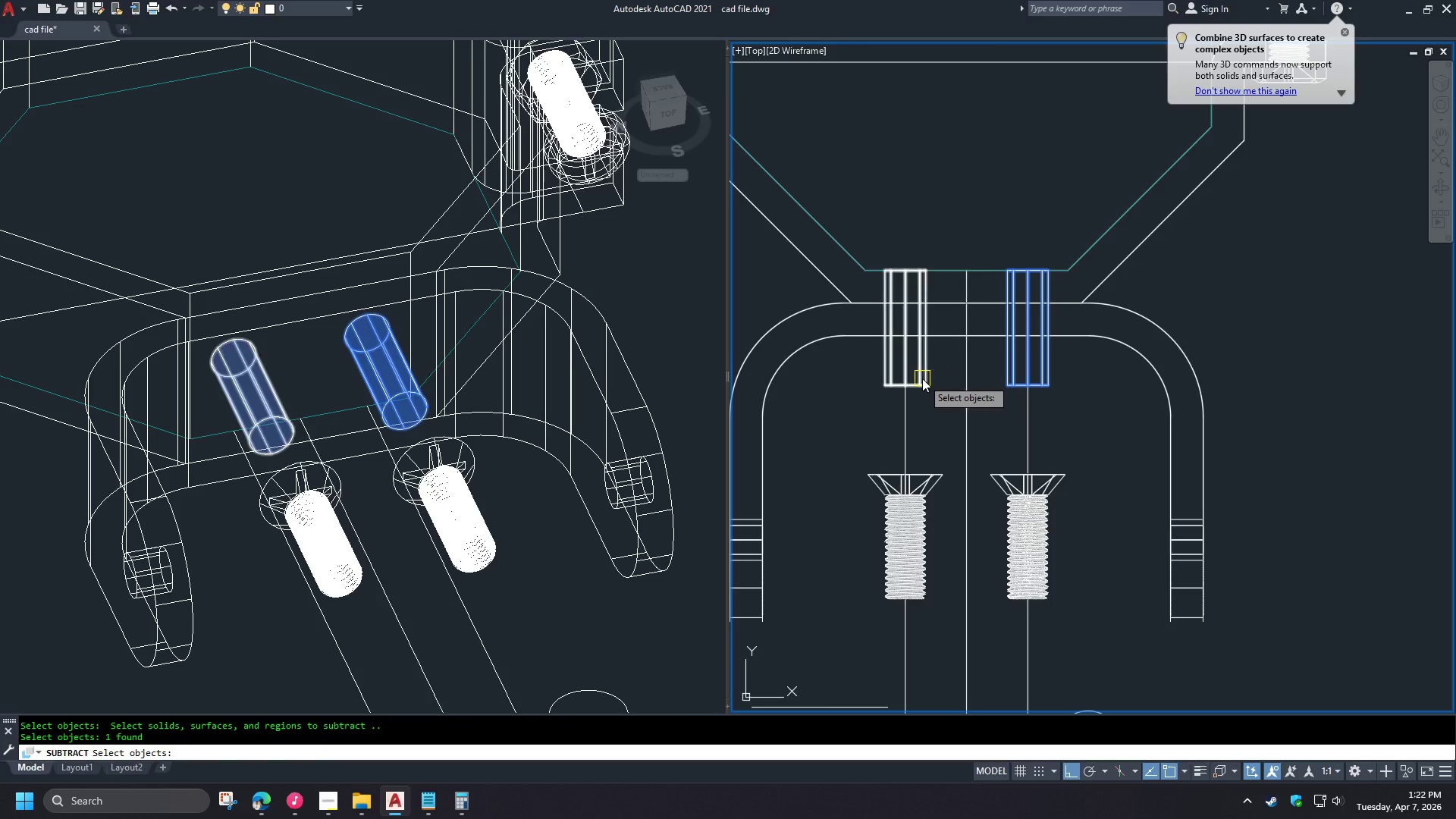 
left_click([921, 378])
 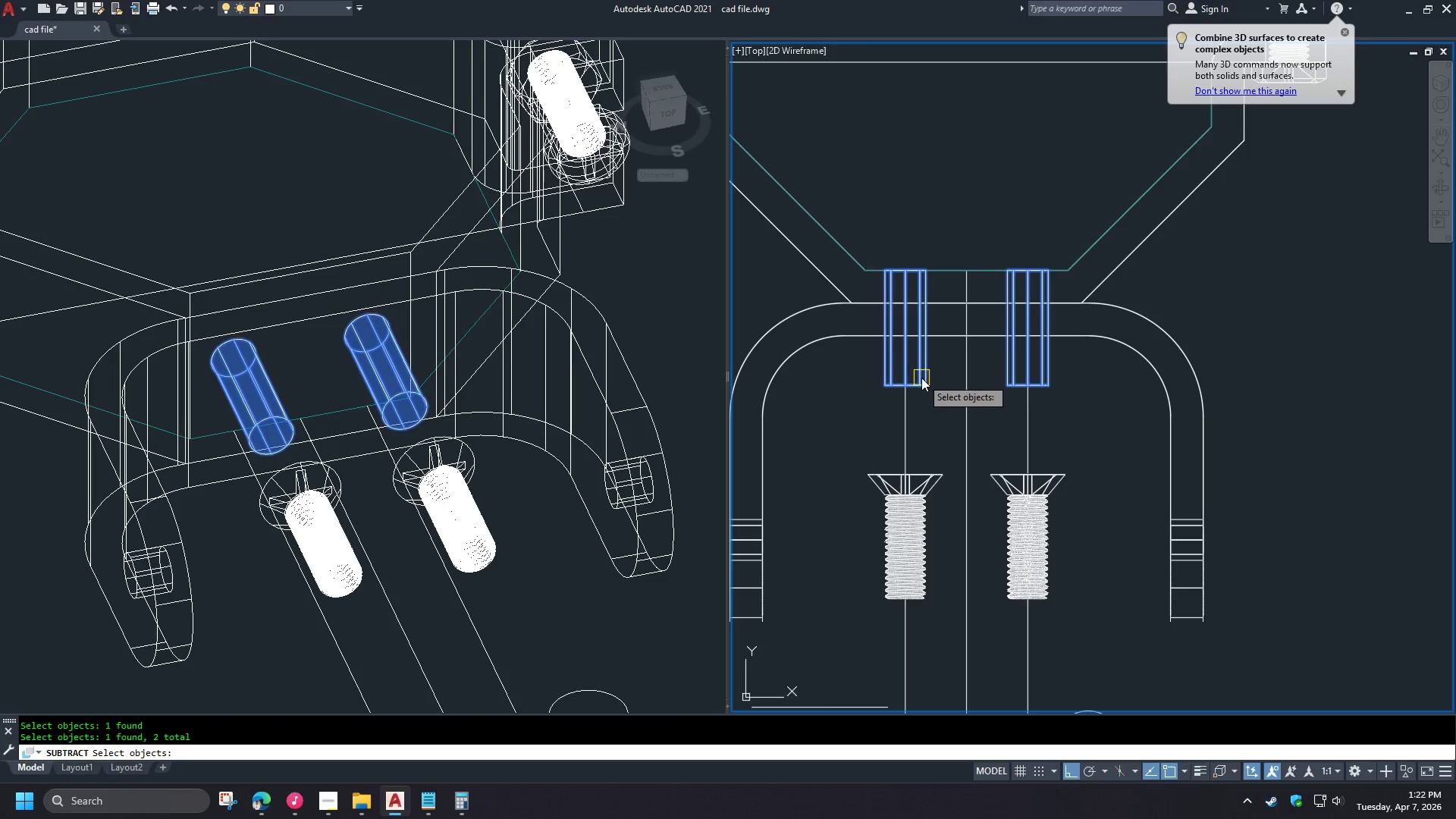 
key(Space)
 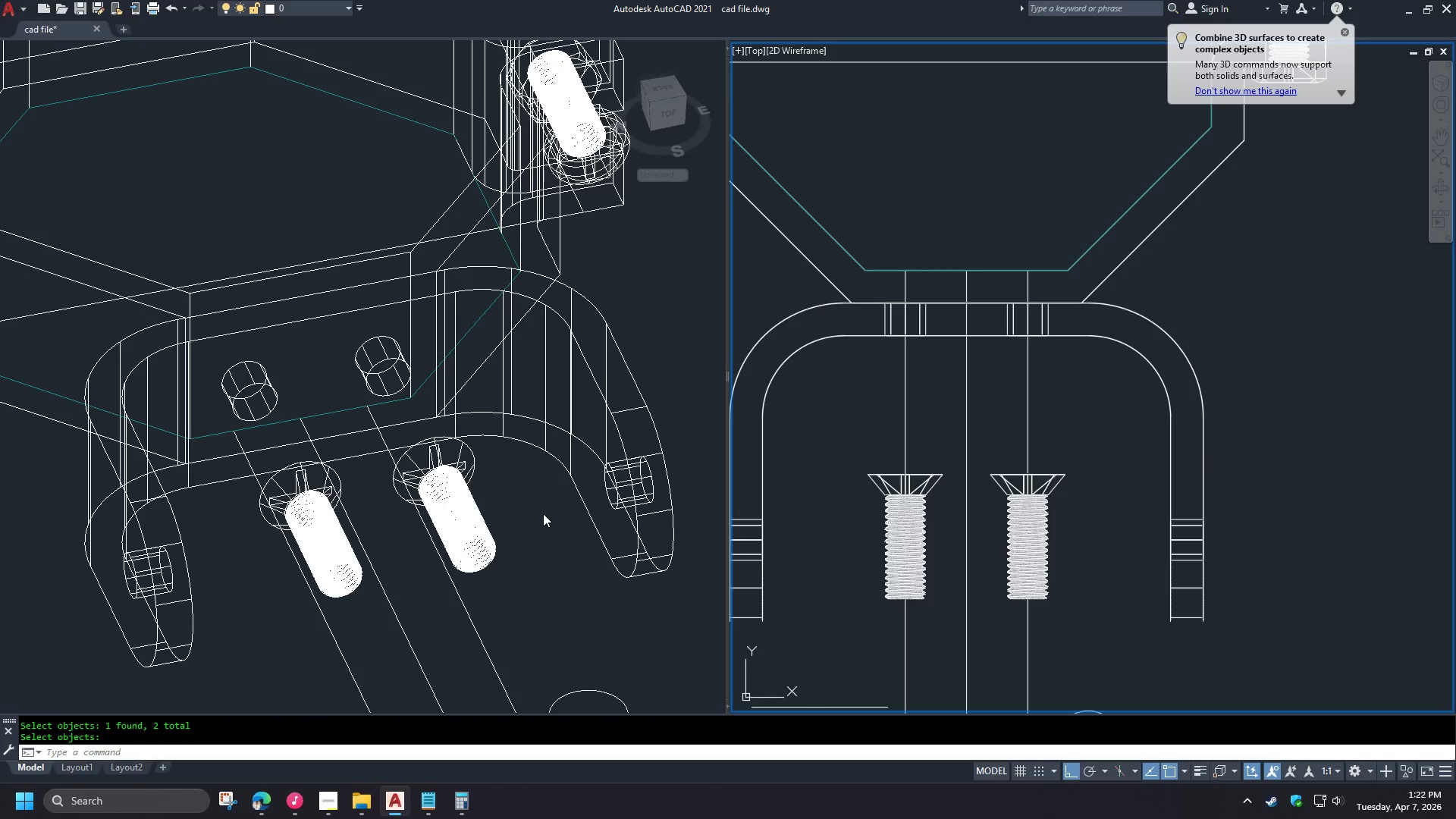 
left_click([1073, 410])
 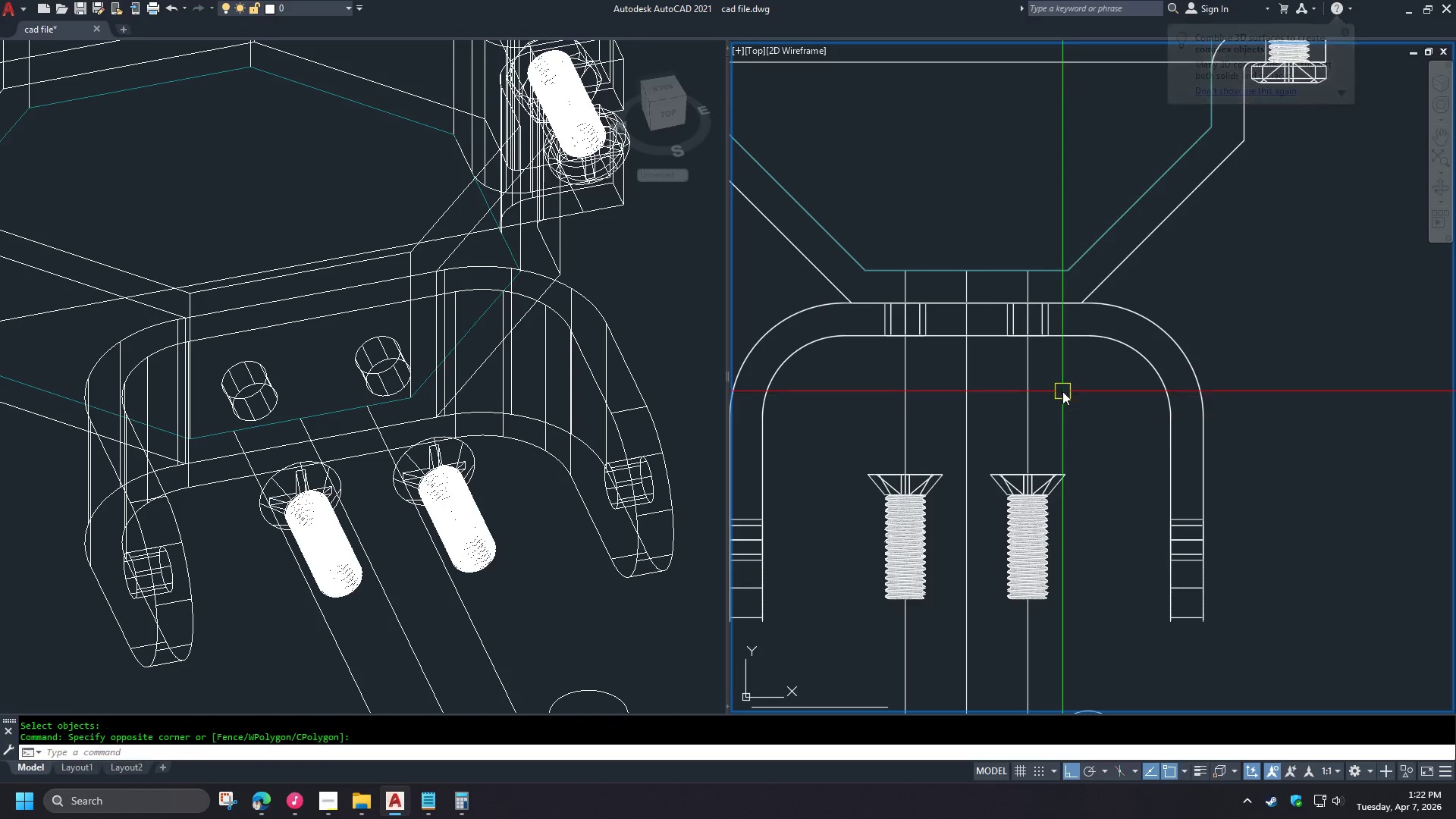 
key(Control+Z)
 